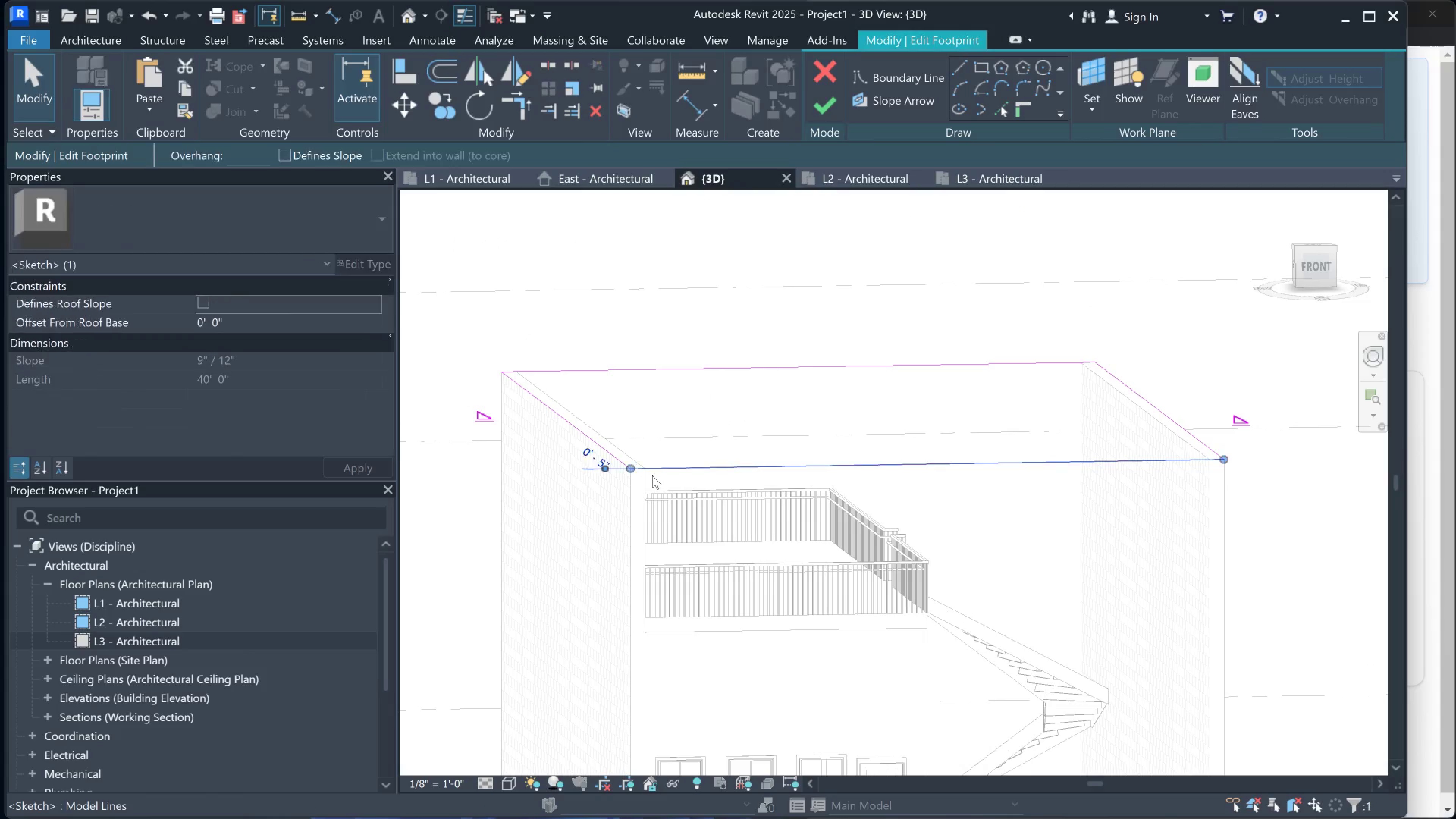 
double_click([650, 475])
 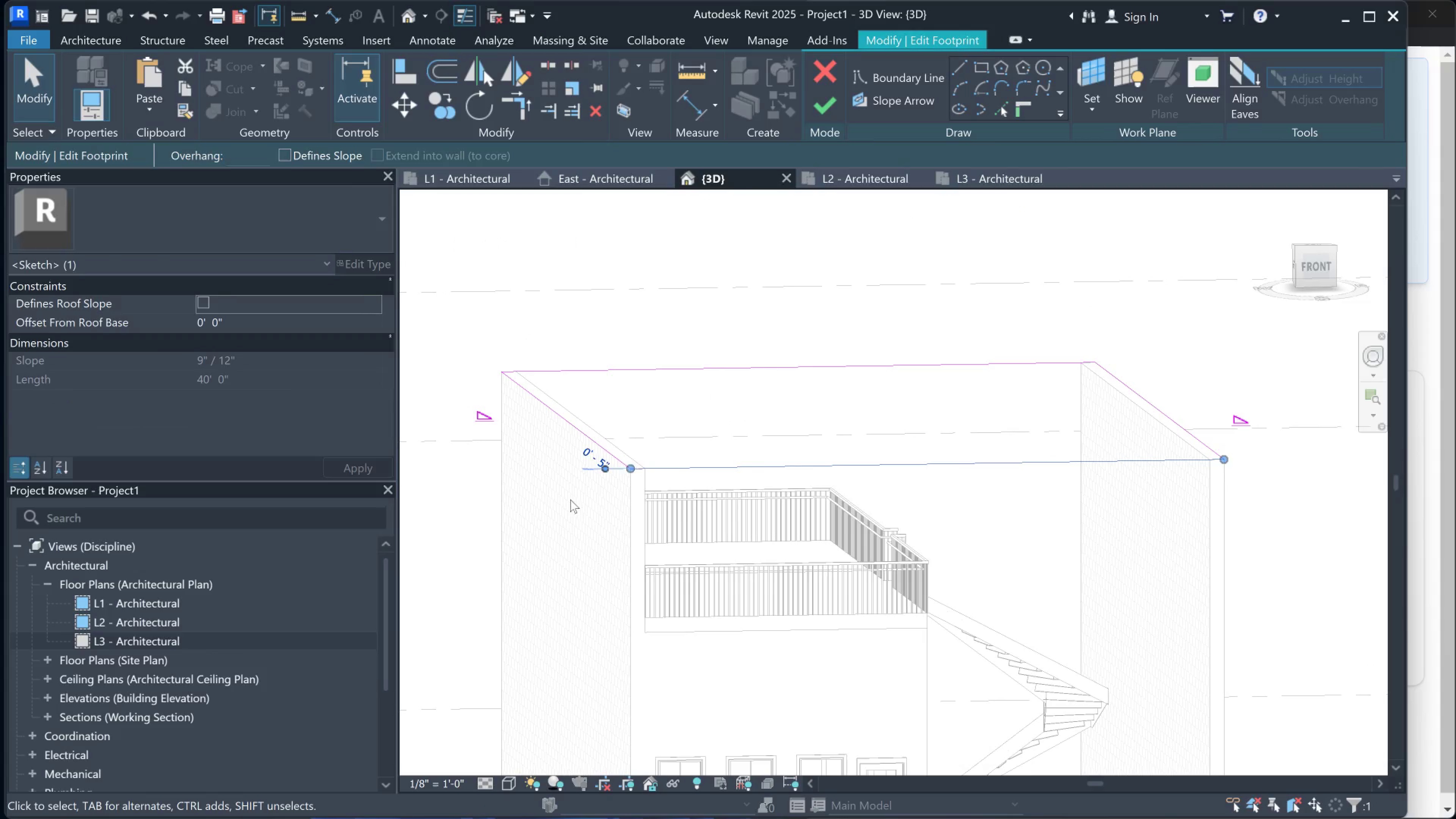 
key(Escape)
 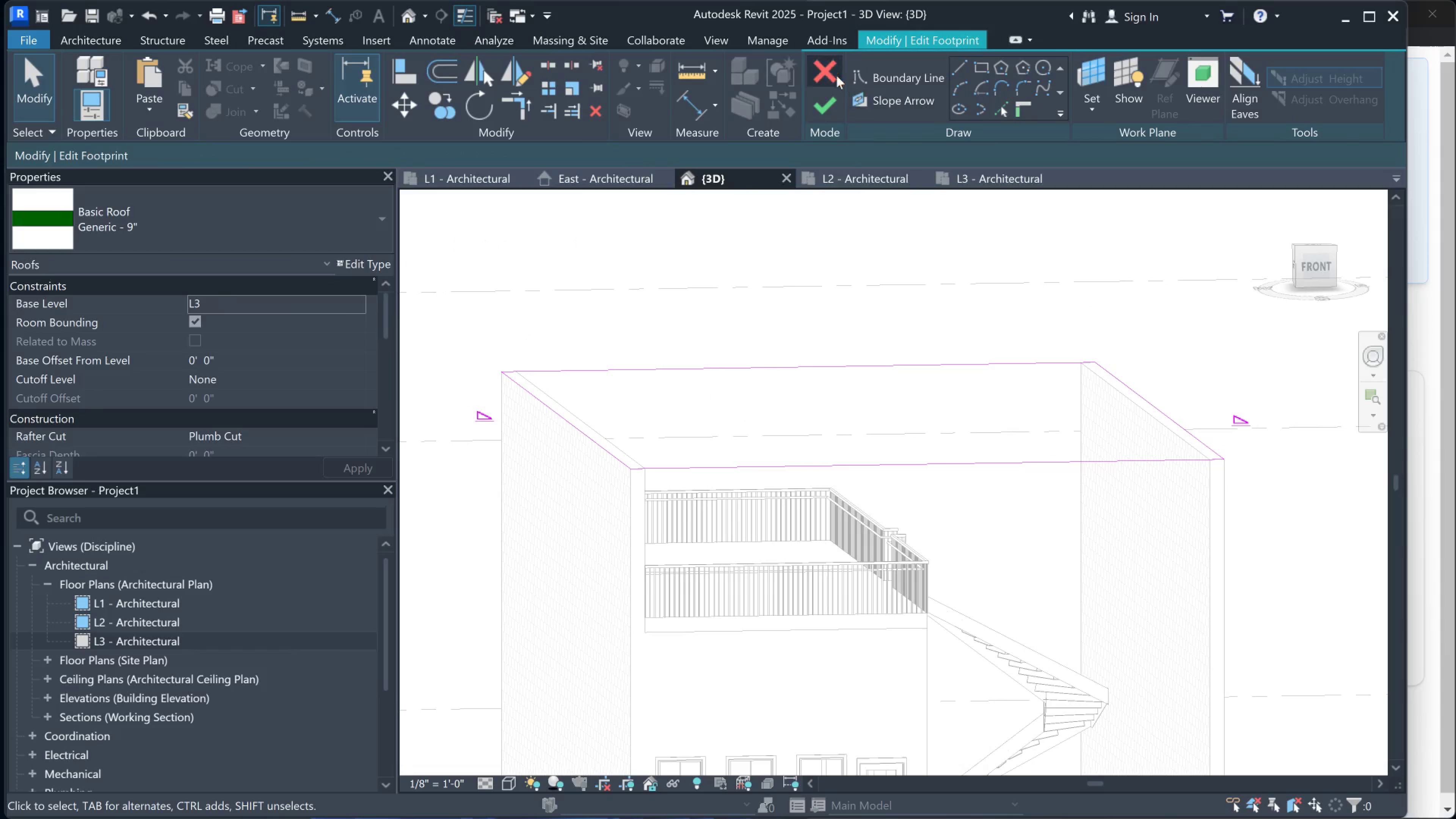 
left_click_drag(start_coordinate=[827, 66], to_coordinate=[825, 63])
 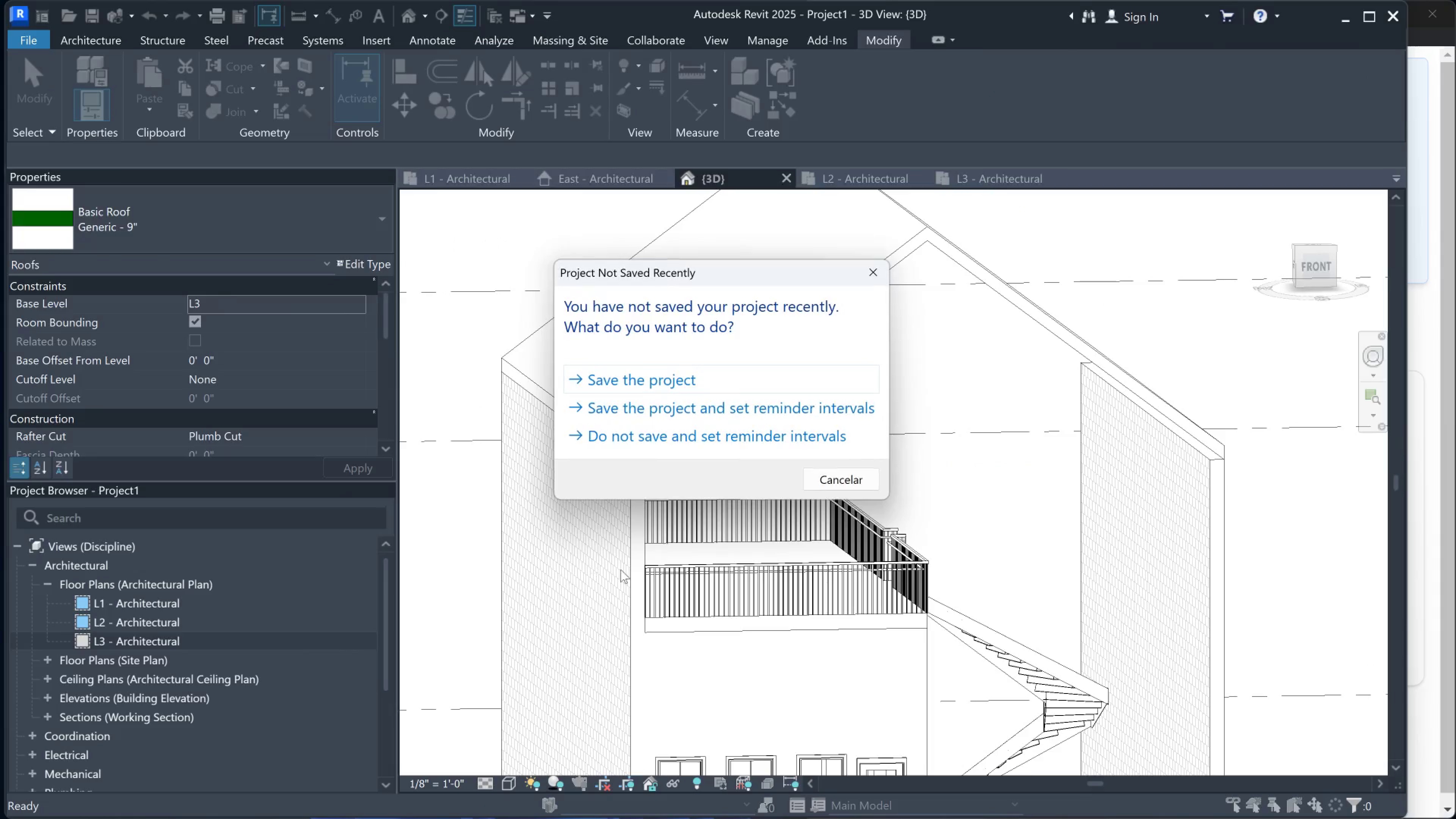 
key(Escape)
 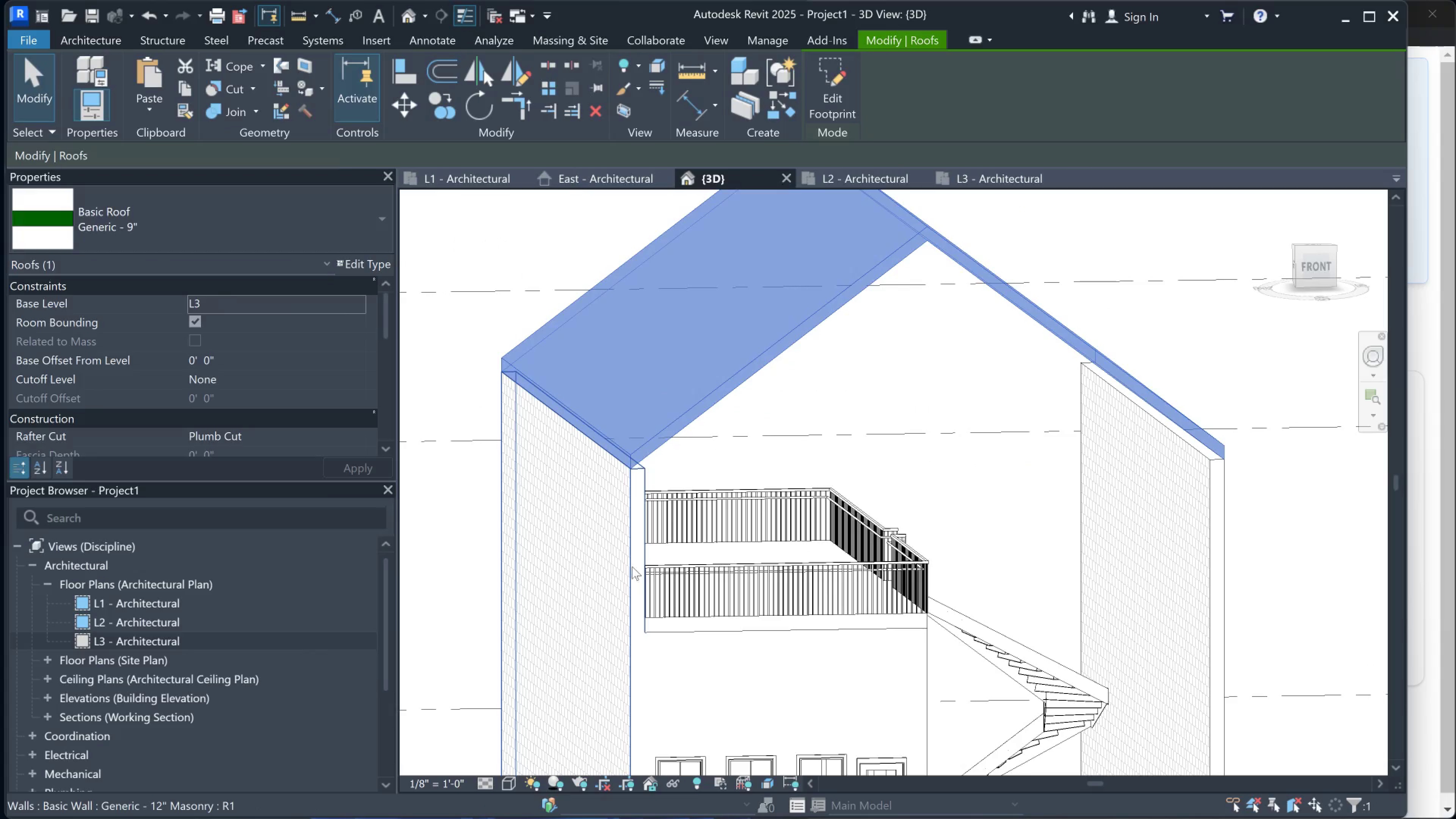 
left_click([636, 565])
 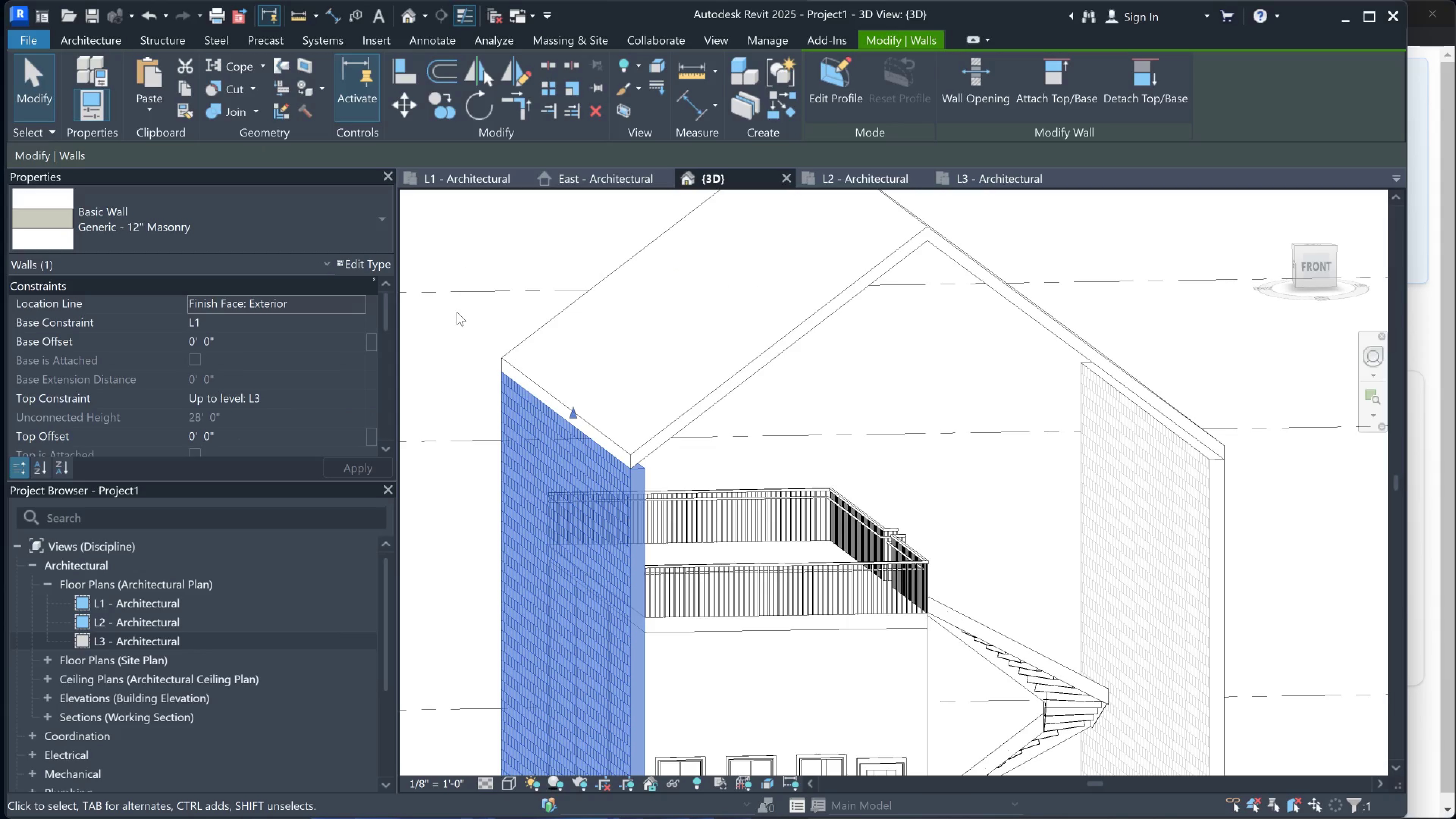 
scroll: coordinate [295, 344], scroll_direction: up, amount: 1.0
 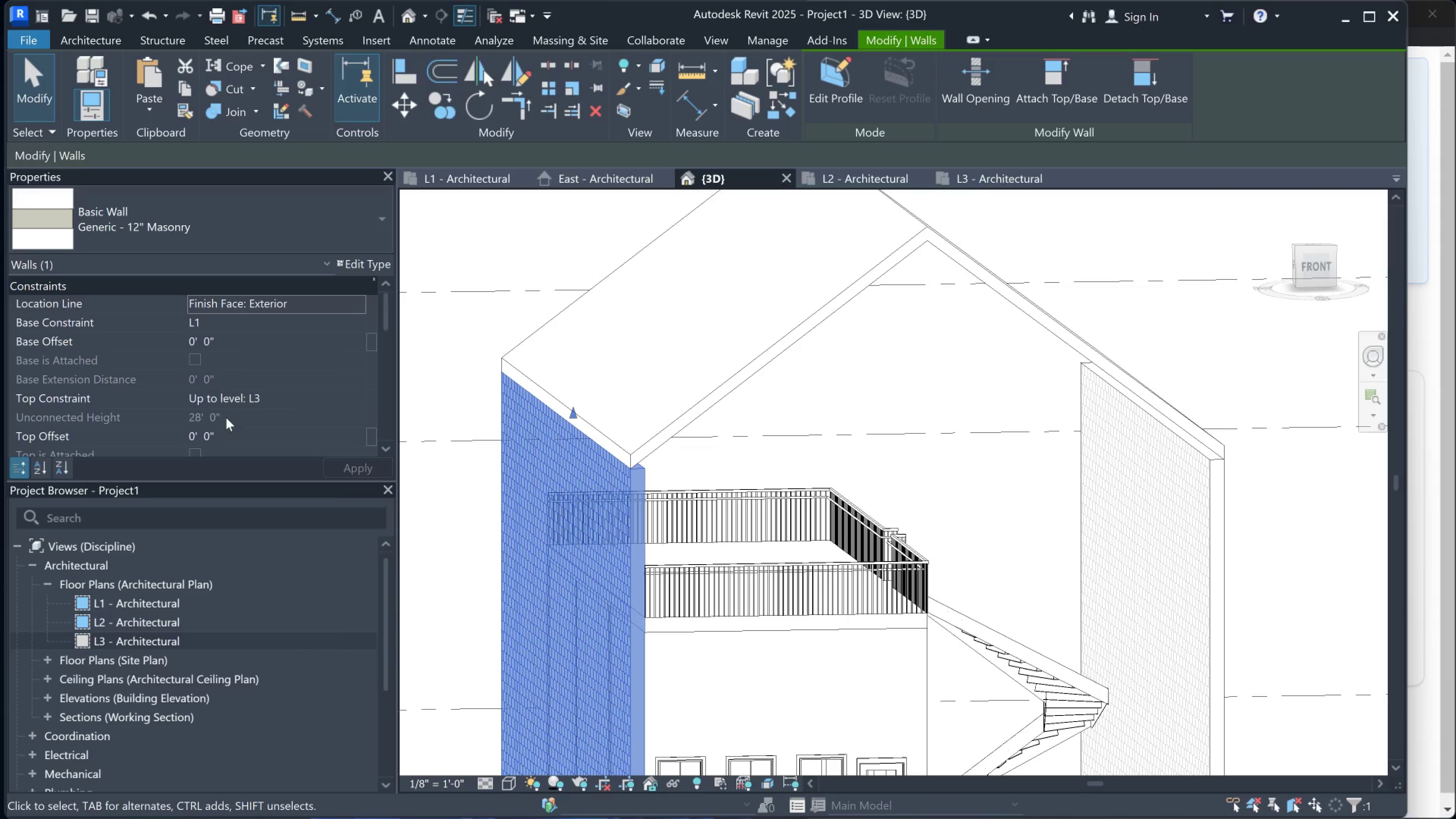 
scroll: coordinate [226, 417], scroll_direction: down, amount: 1.0
 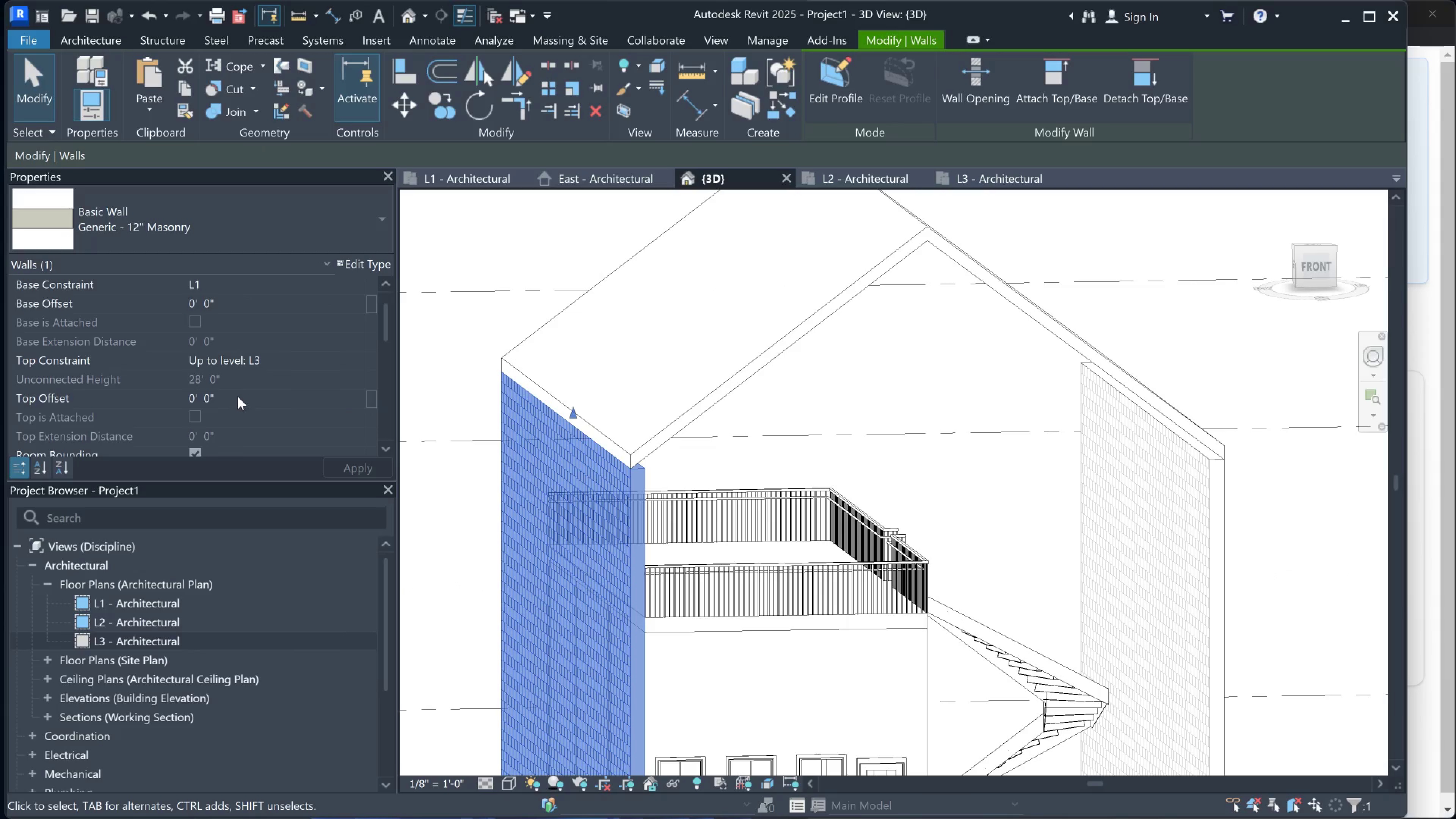 
left_click([238, 397])
 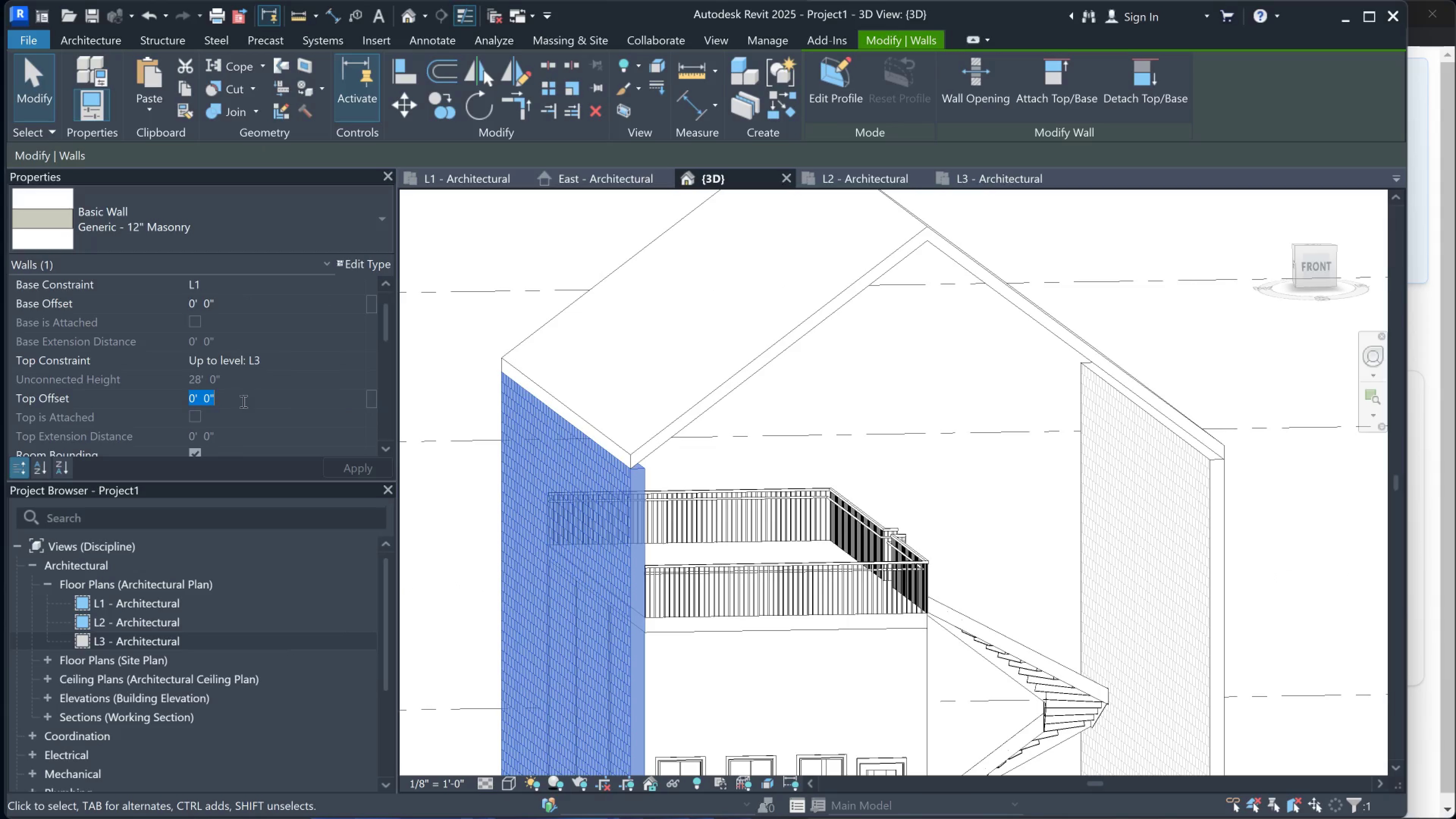 
scroll: coordinate [210, 395], scroll_direction: down, amount: 10.0
 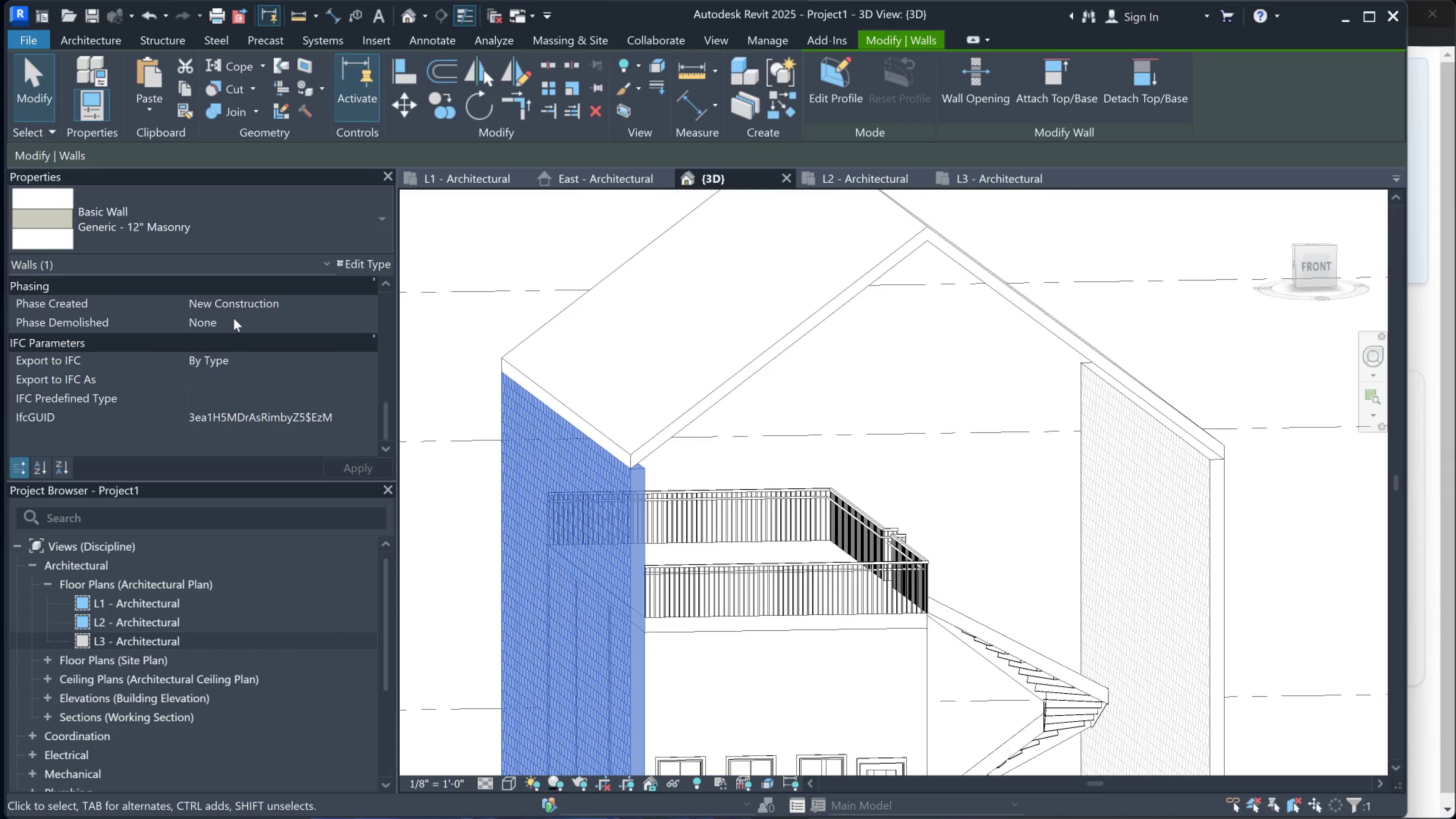 
scroll: coordinate [270, 362], scroll_direction: up, amount: 18.0
 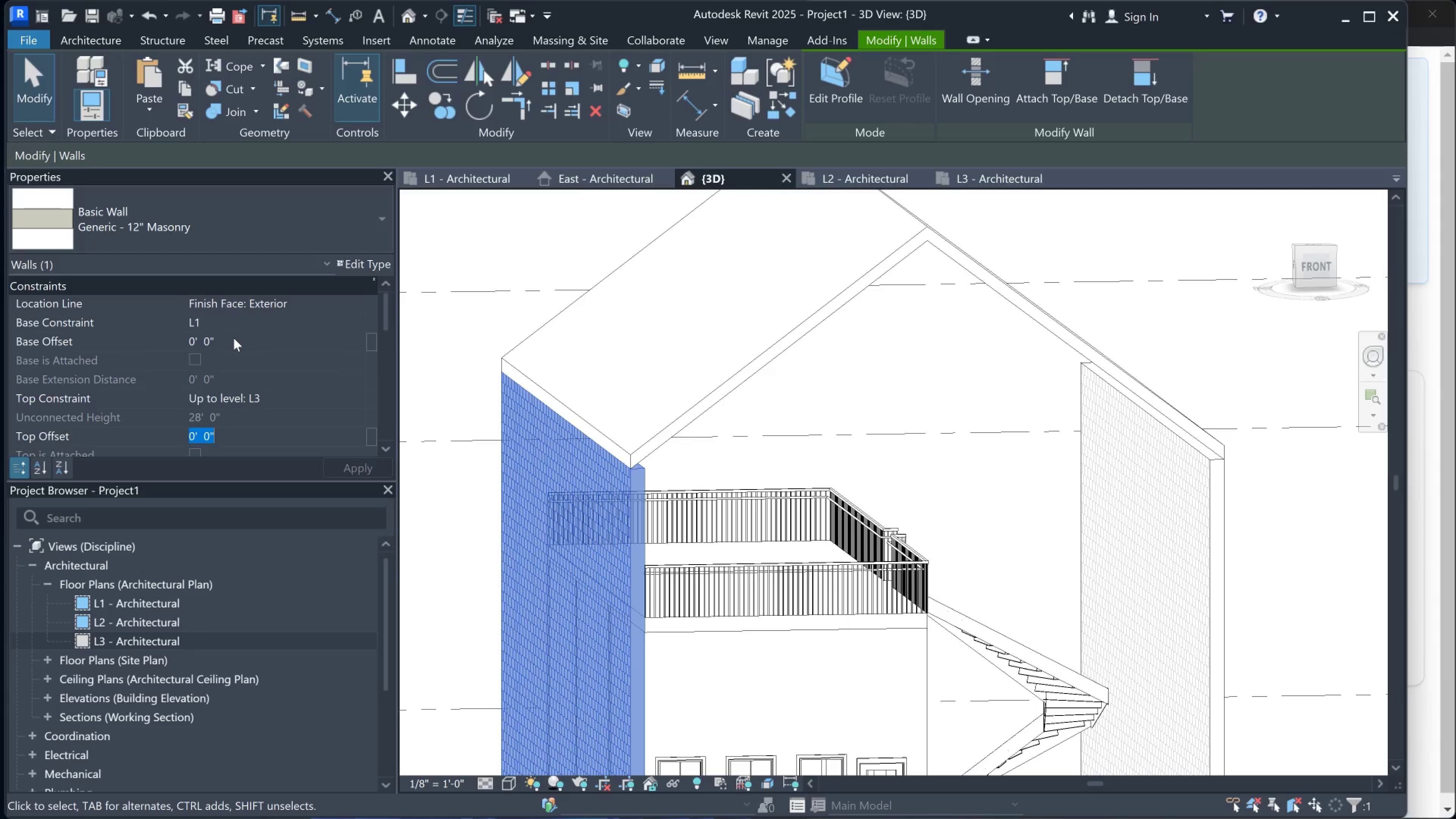 
wait(6.38)
 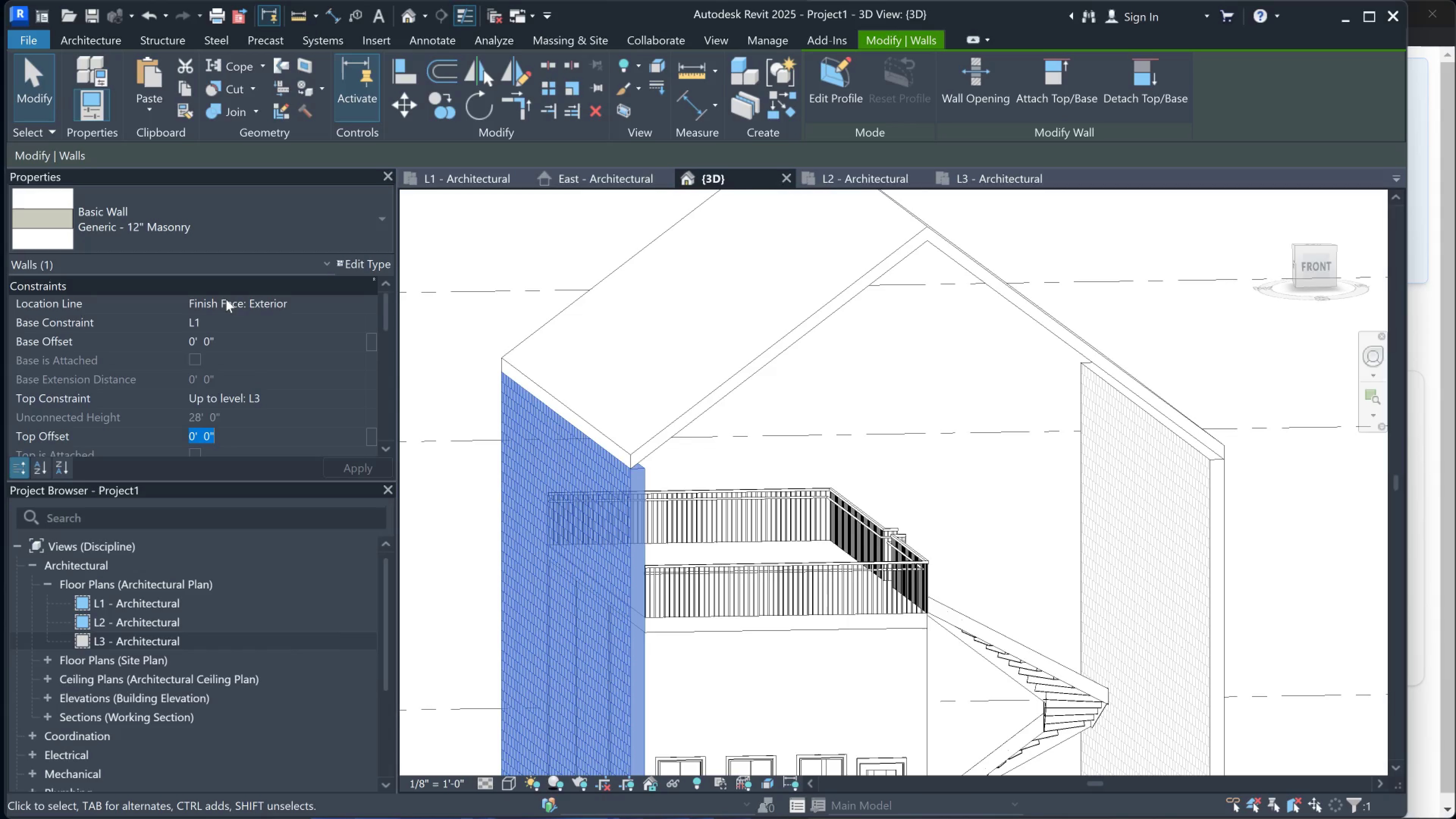 
left_click([235, 402])
 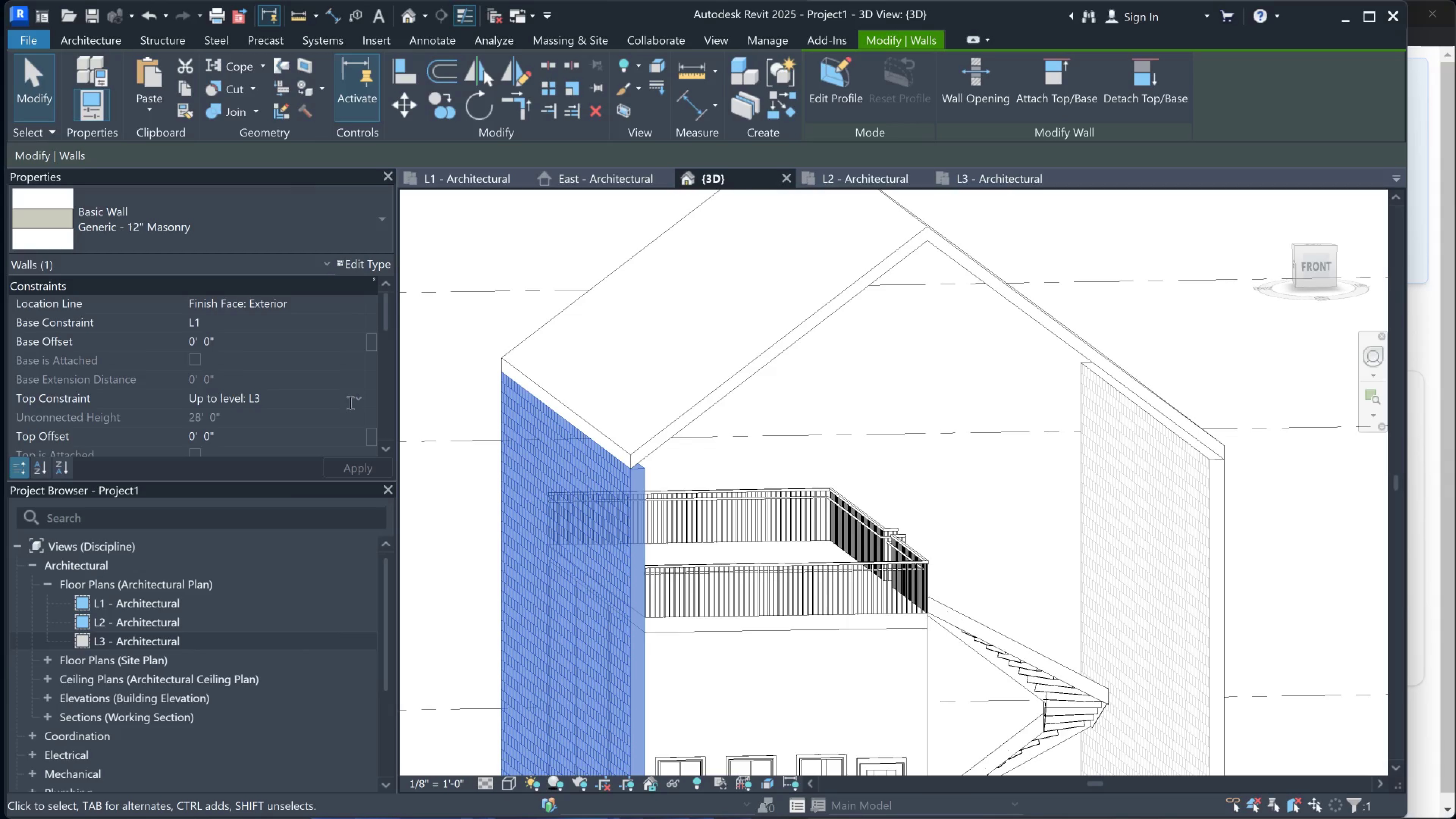 
left_click([359, 401])
 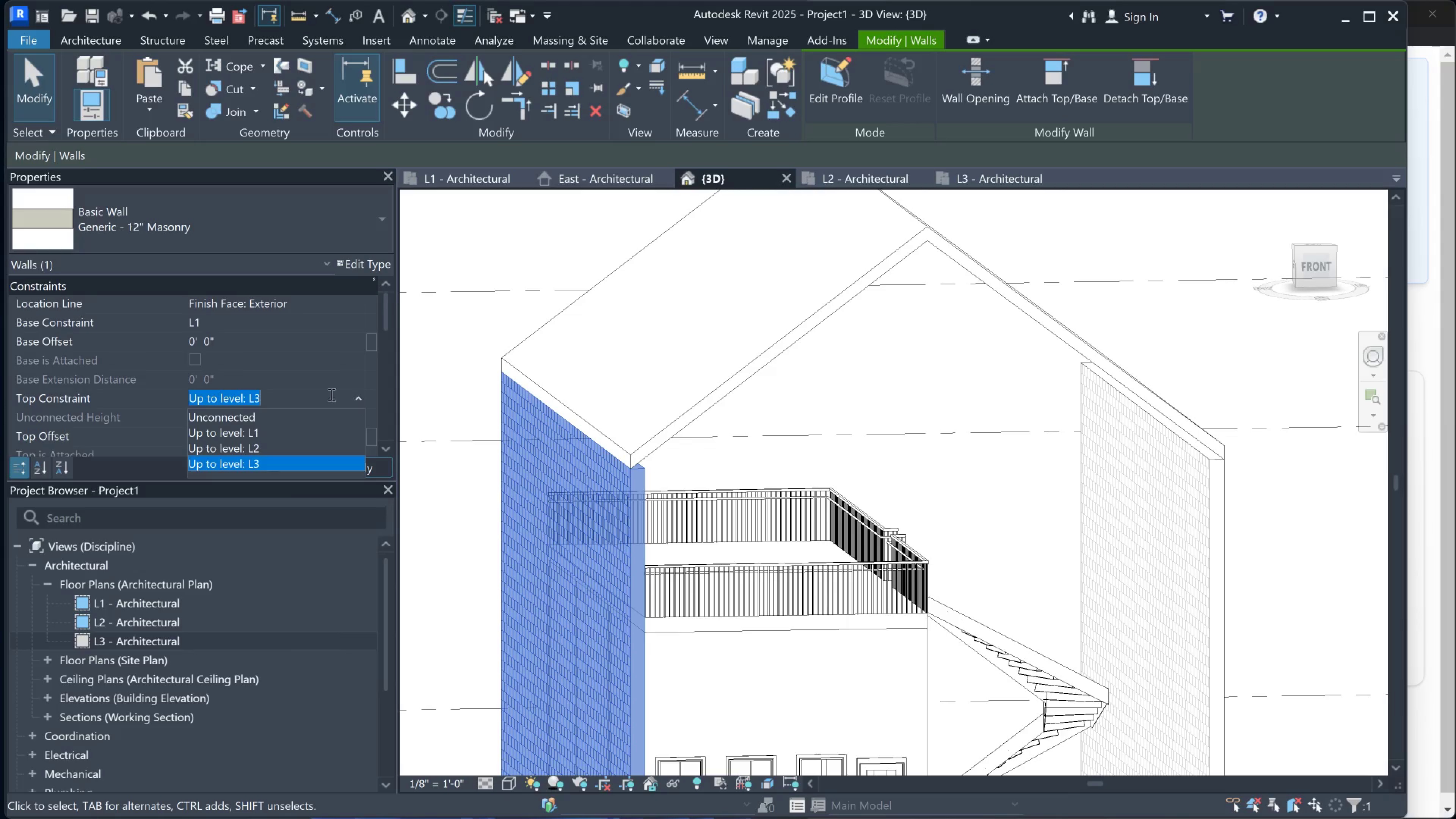 
scroll: coordinate [256, 461], scroll_direction: down, amount: 1.0
 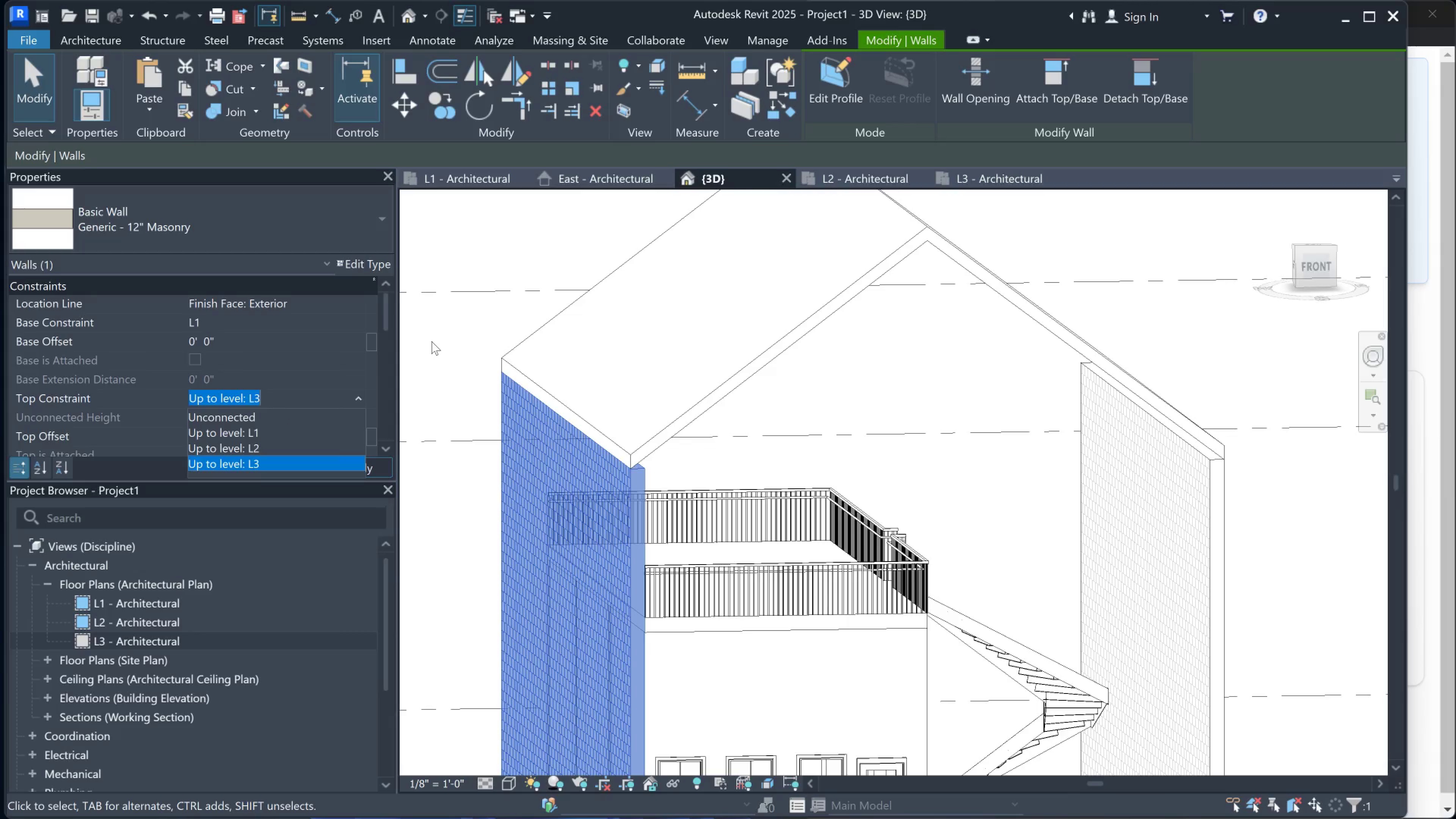 
wait(8.31)
 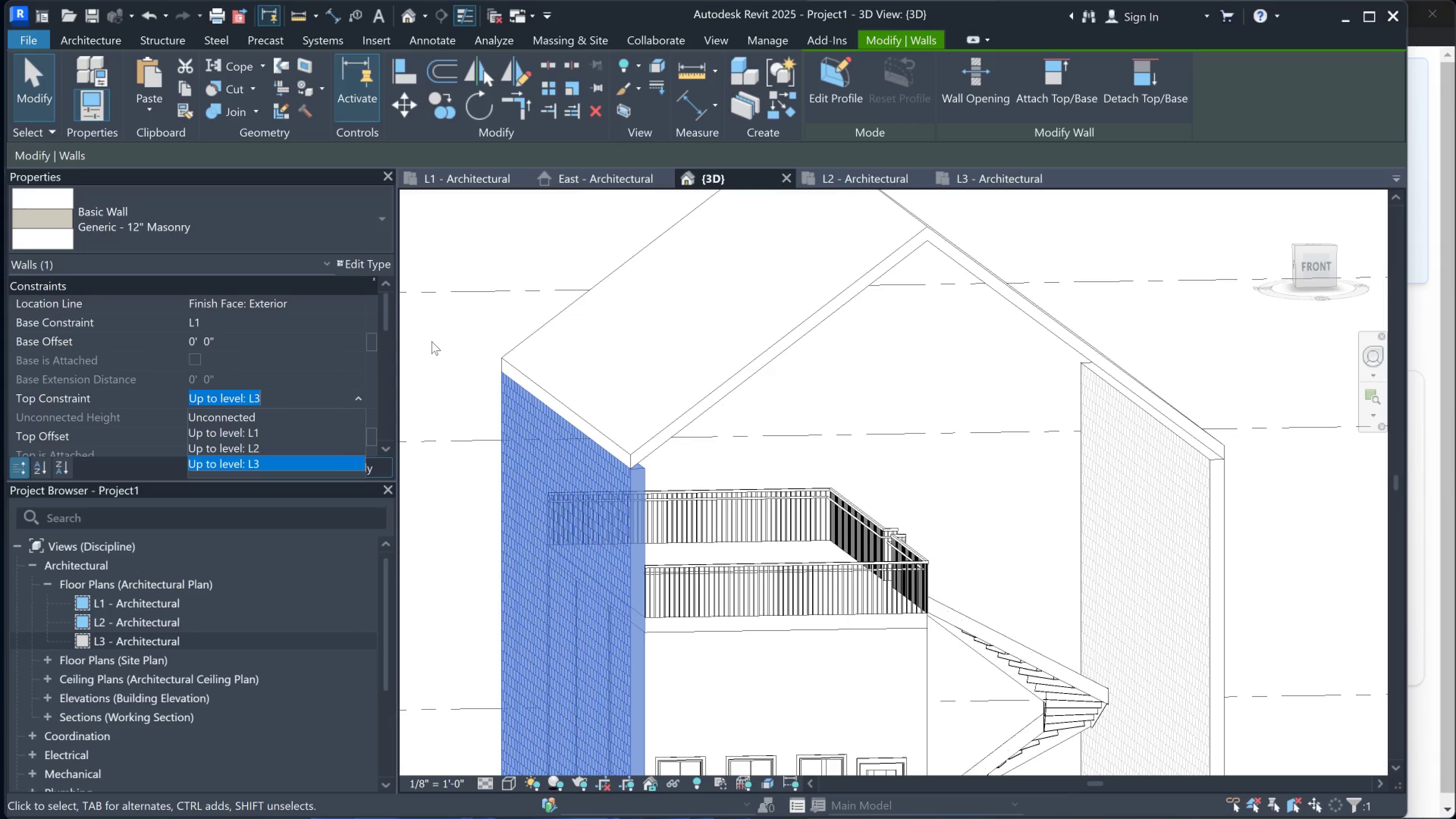 
double_click([635, 175])
 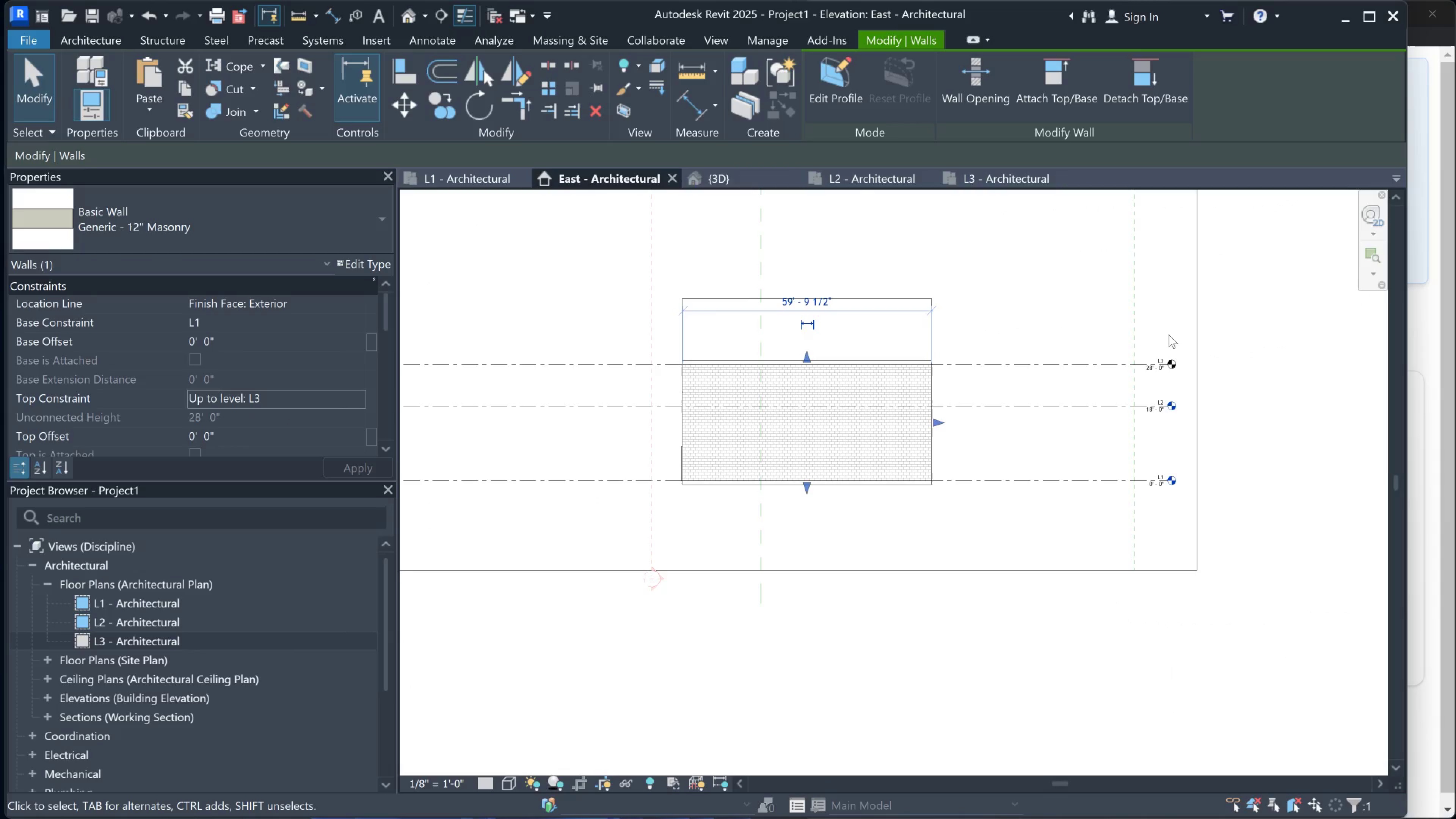 
scroll: coordinate [1035, 364], scroll_direction: up, amount: 7.0
 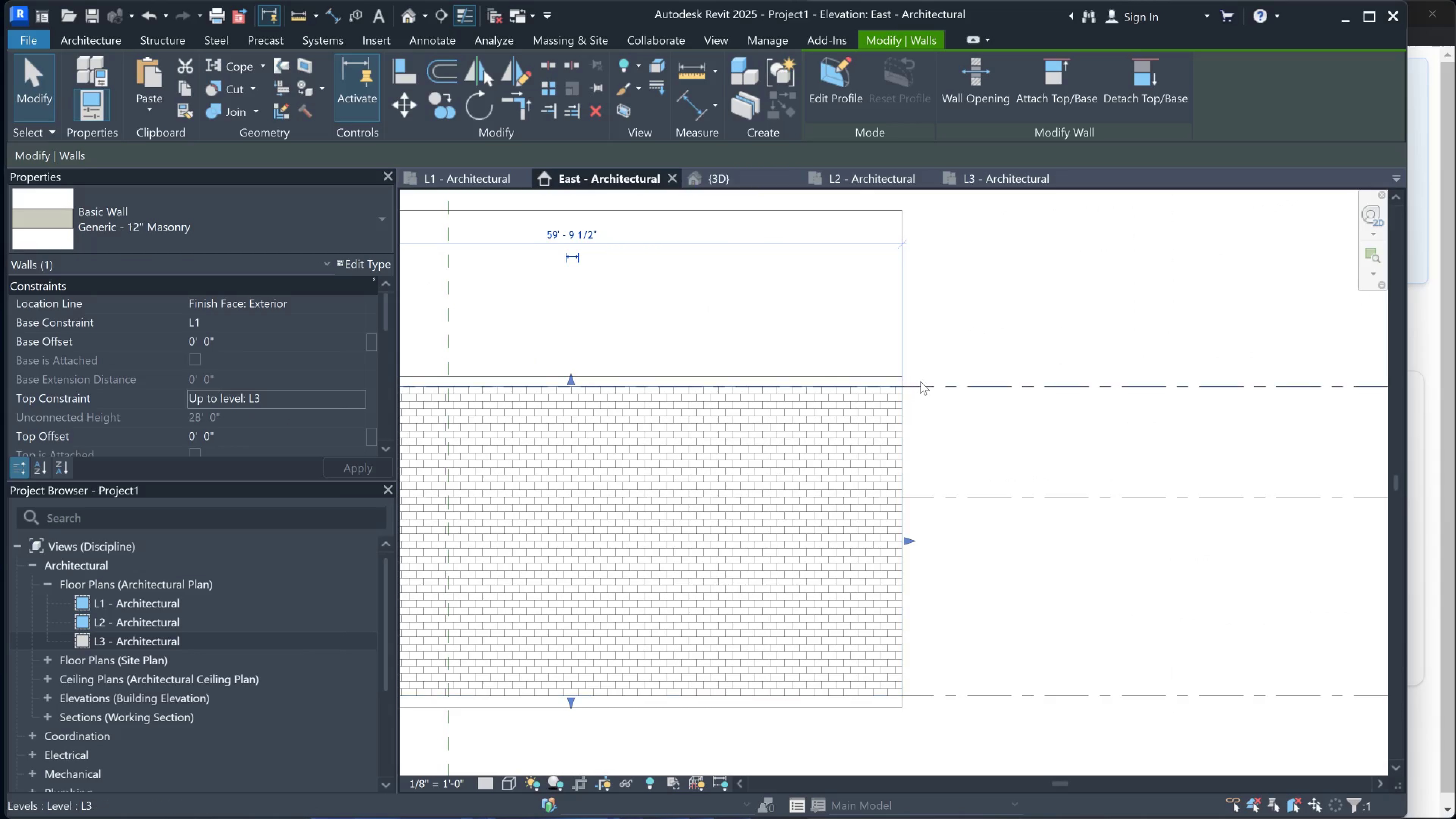 
left_click([923, 382])
 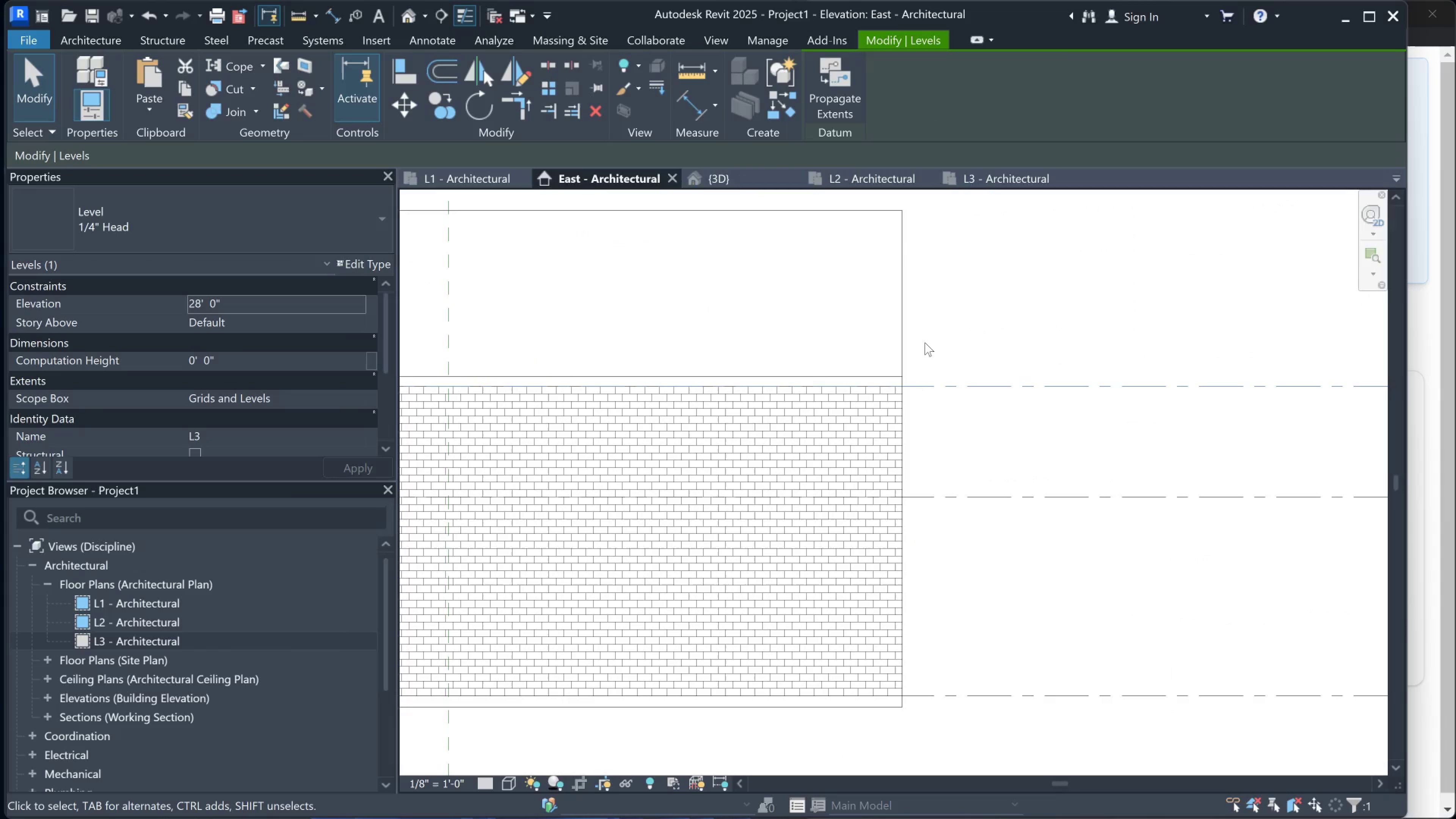 
key(Control+C)
 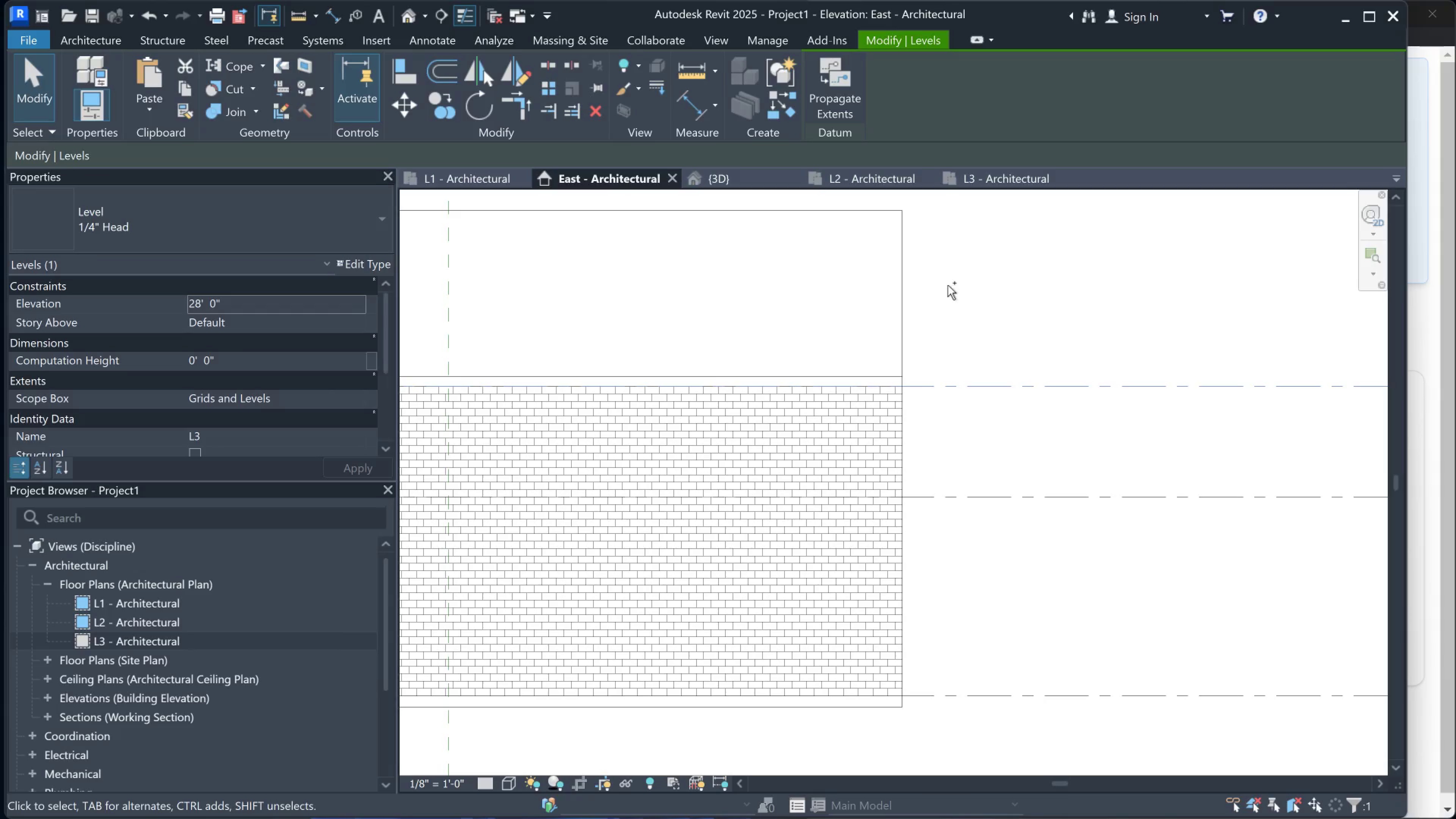 
key(Control+V)
 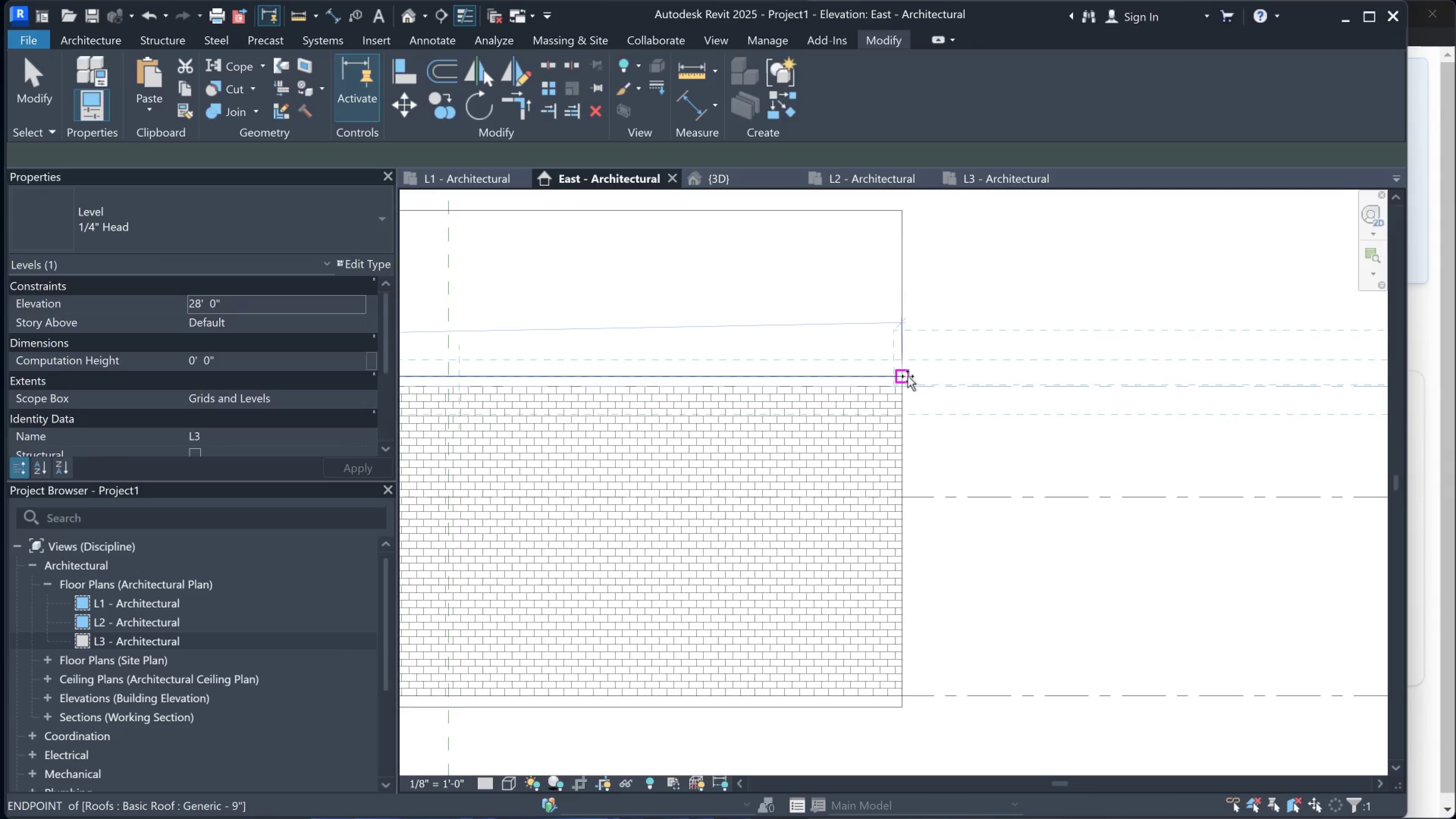 
scroll: coordinate [907, 378], scroll_direction: up, amount: 2.0
 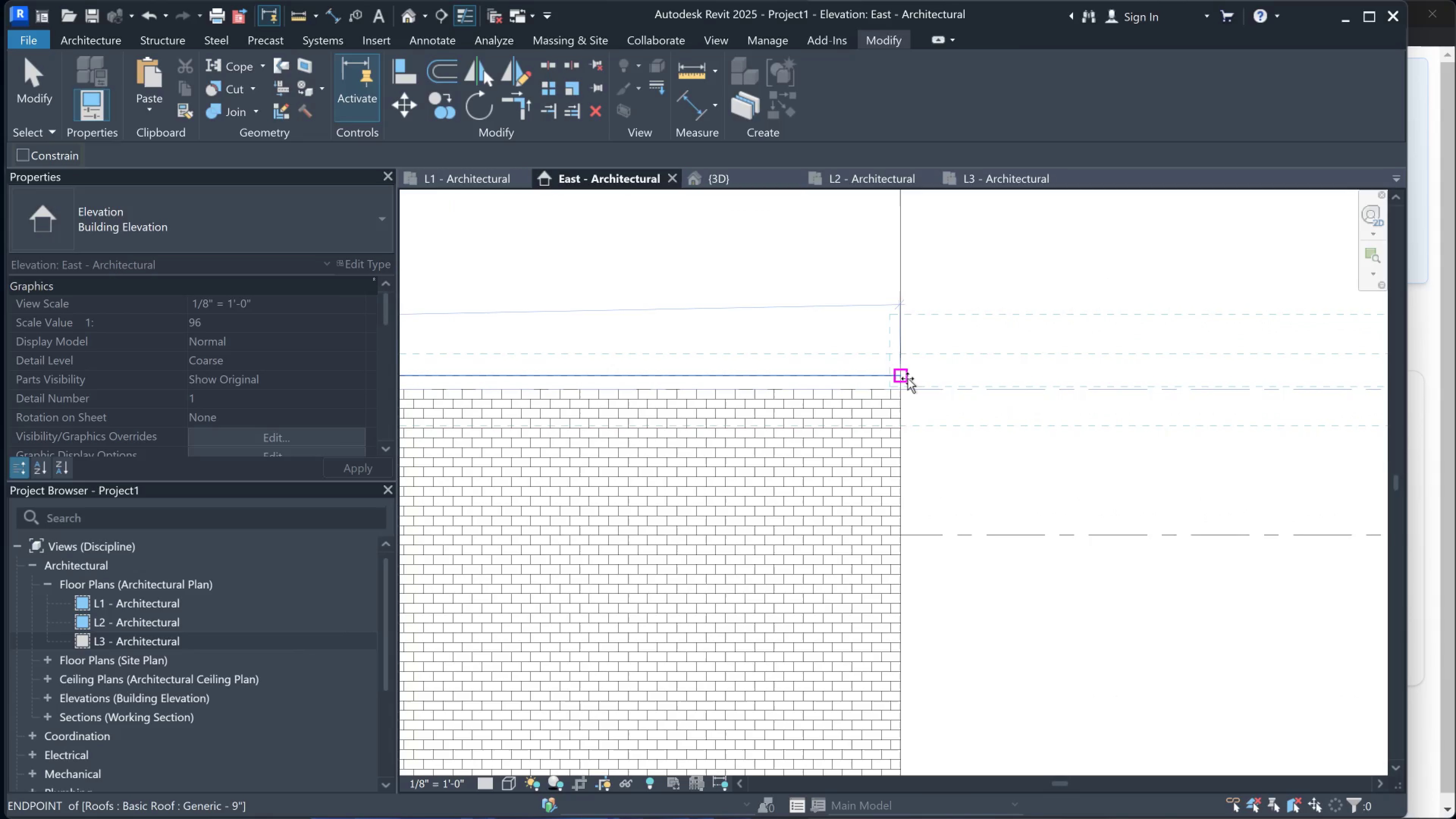 
scroll: coordinate [806, 380], scroll_direction: down, amount: 4.0
 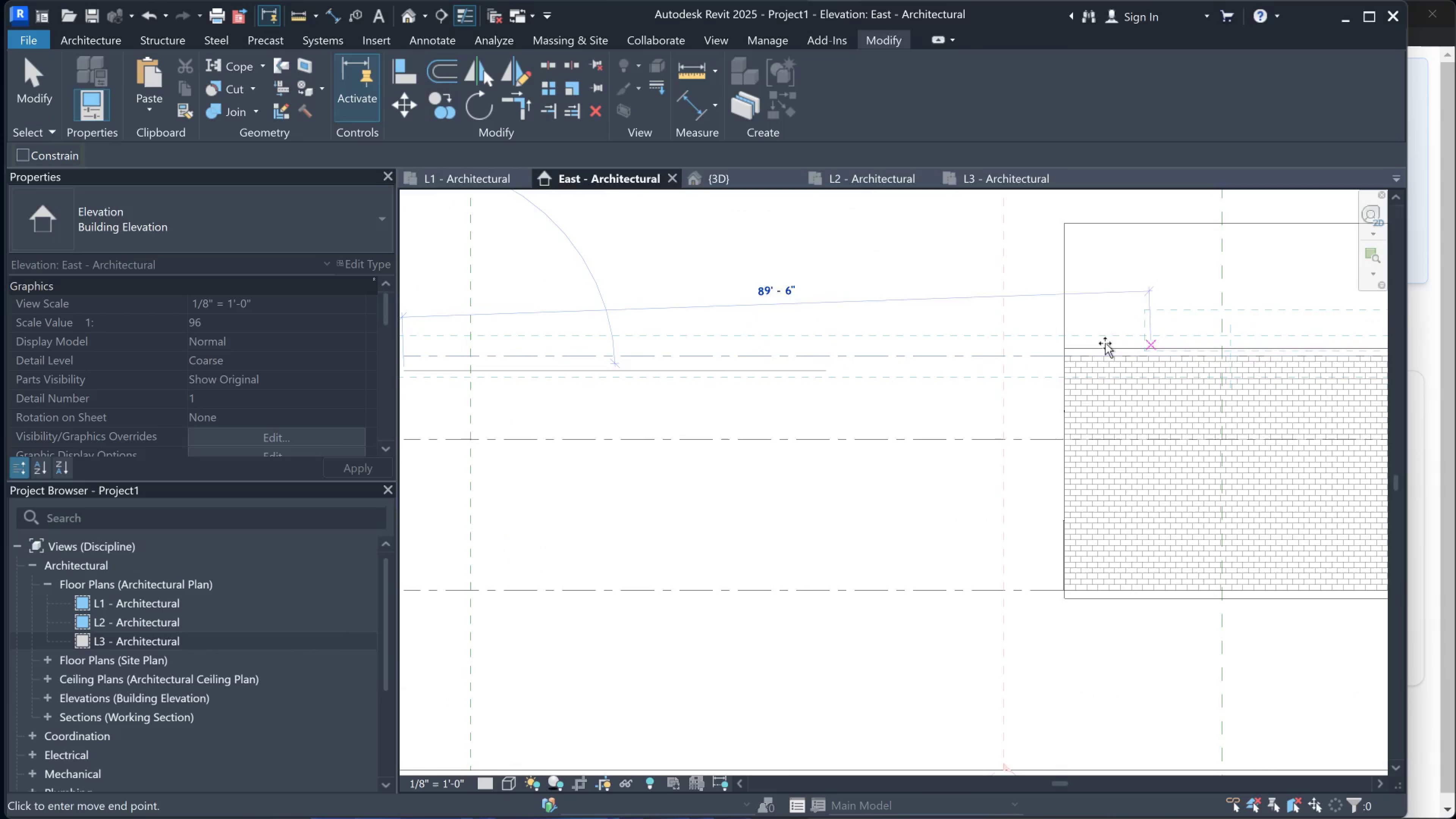 
left_click([1081, 347])
 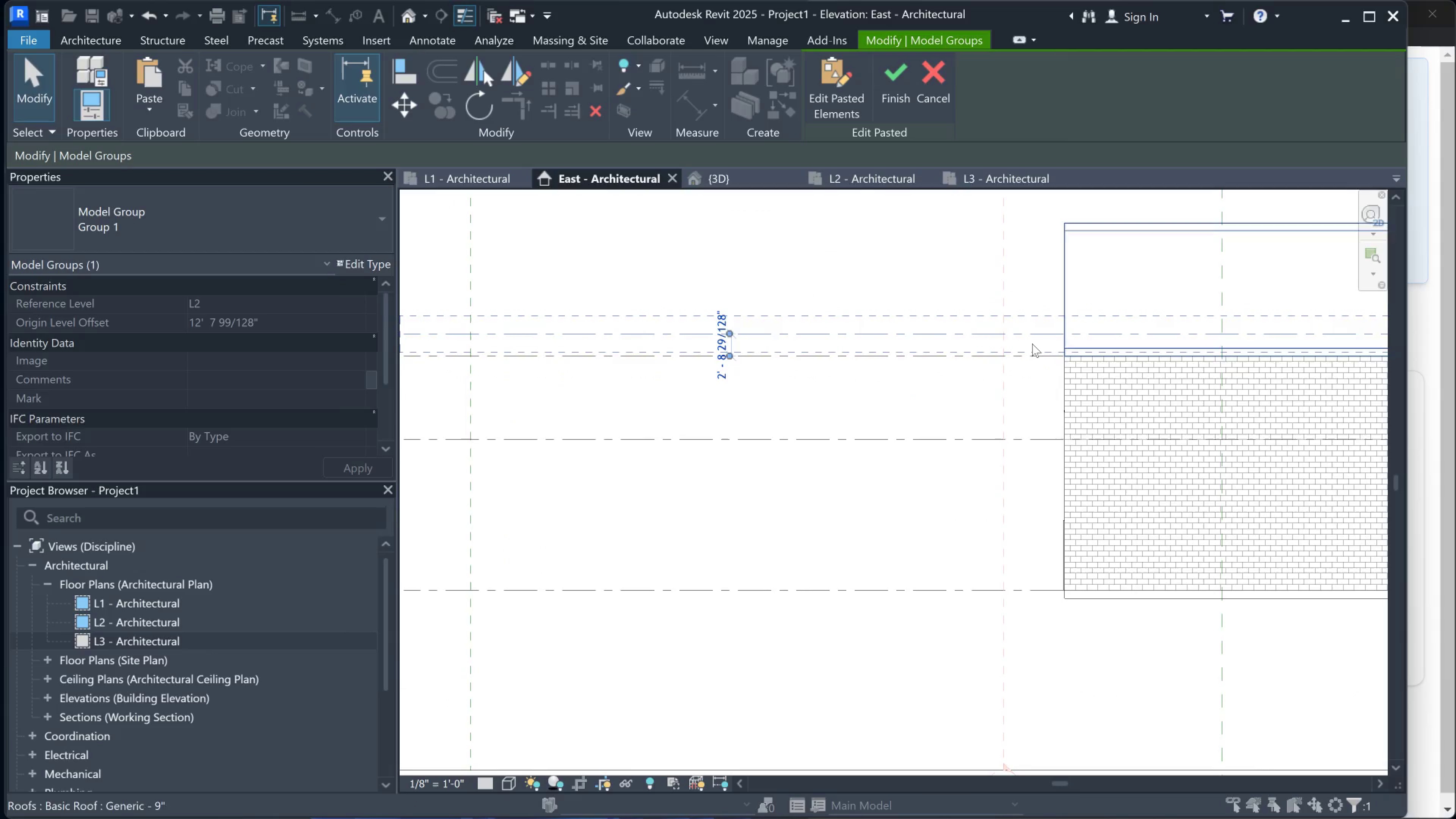 
scroll: coordinate [819, 354], scroll_direction: down, amount: 3.0
 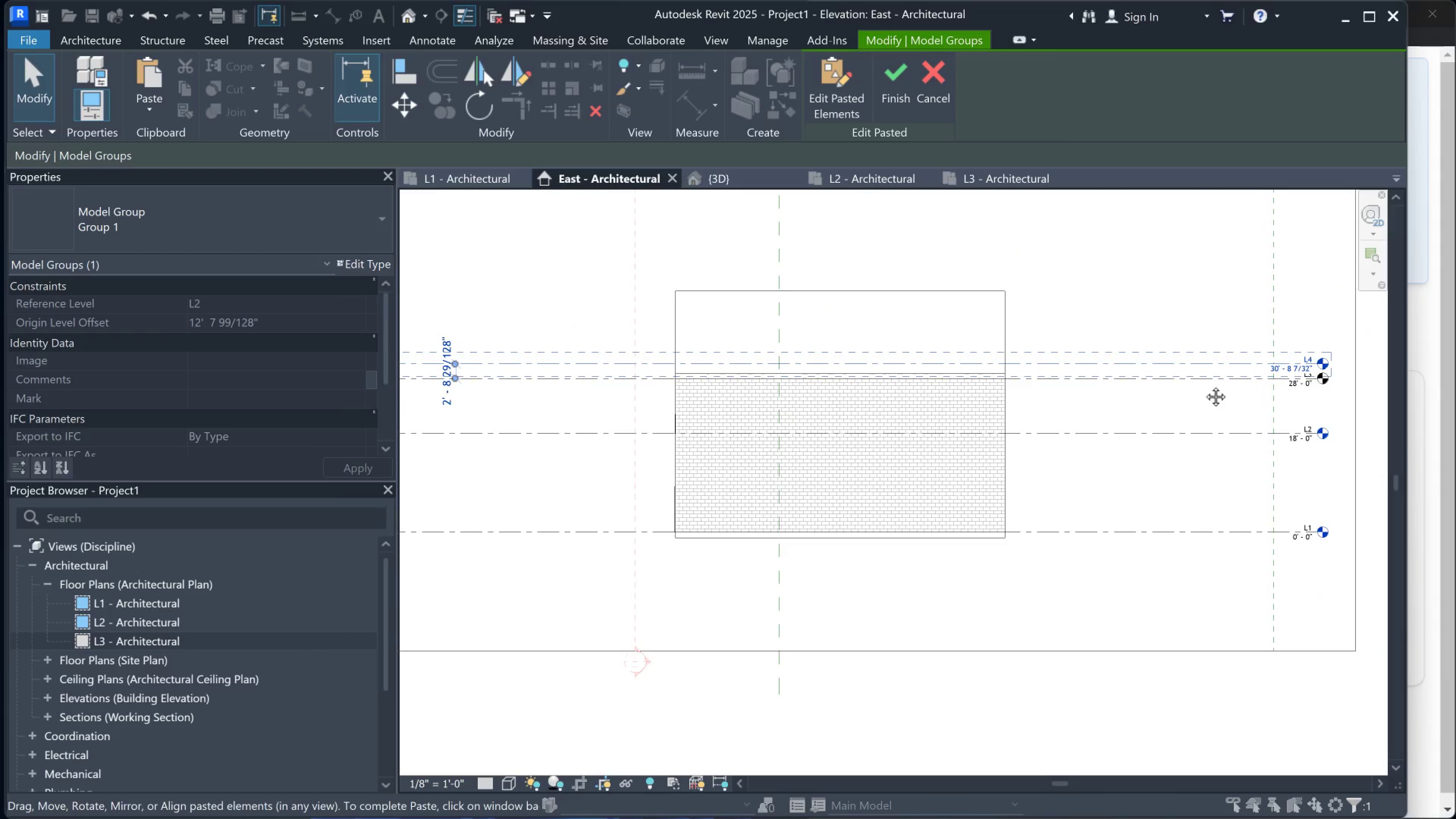 
key(Escape)
 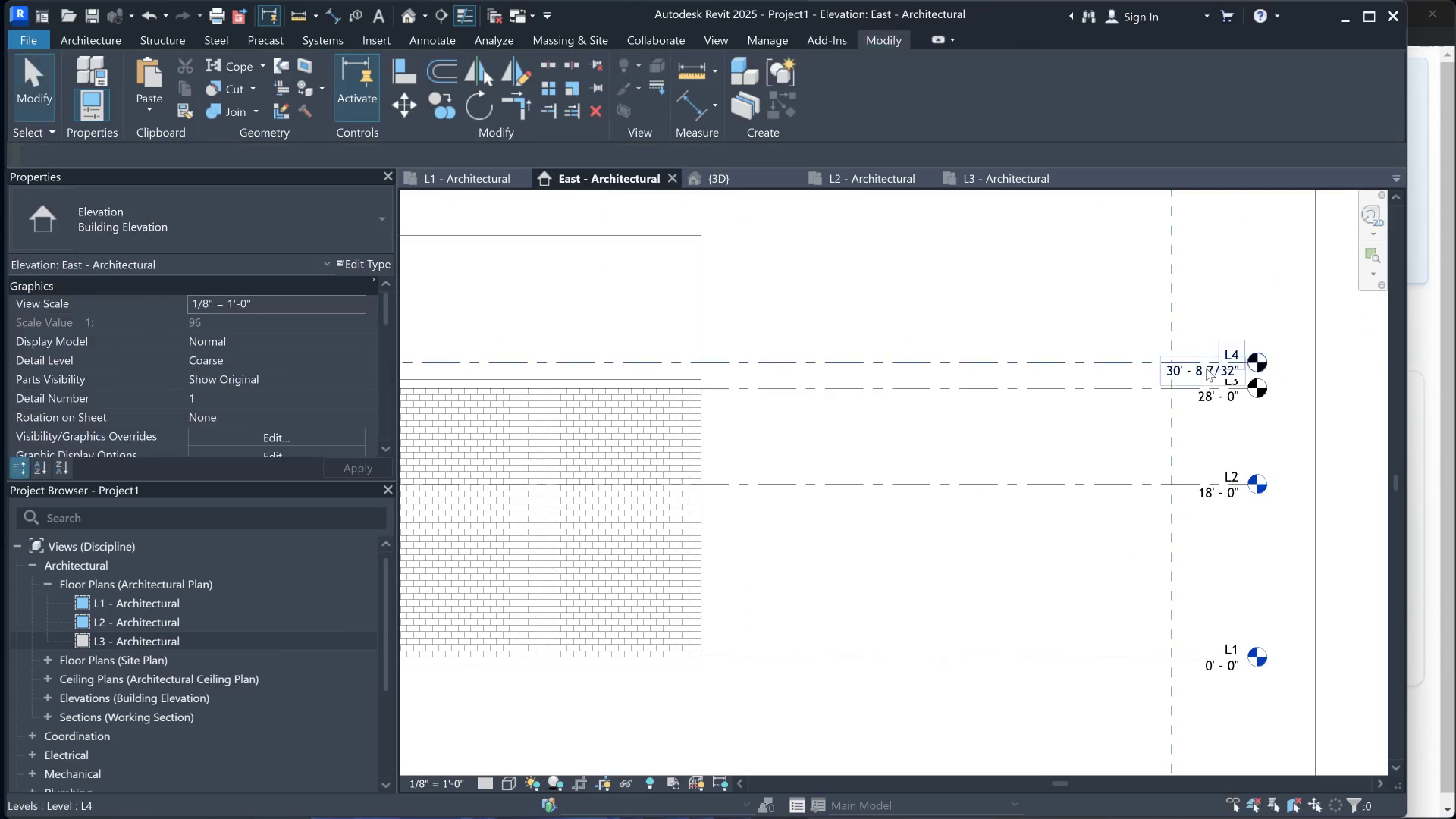 
scroll: coordinate [1318, 349], scroll_direction: up, amount: 4.0
 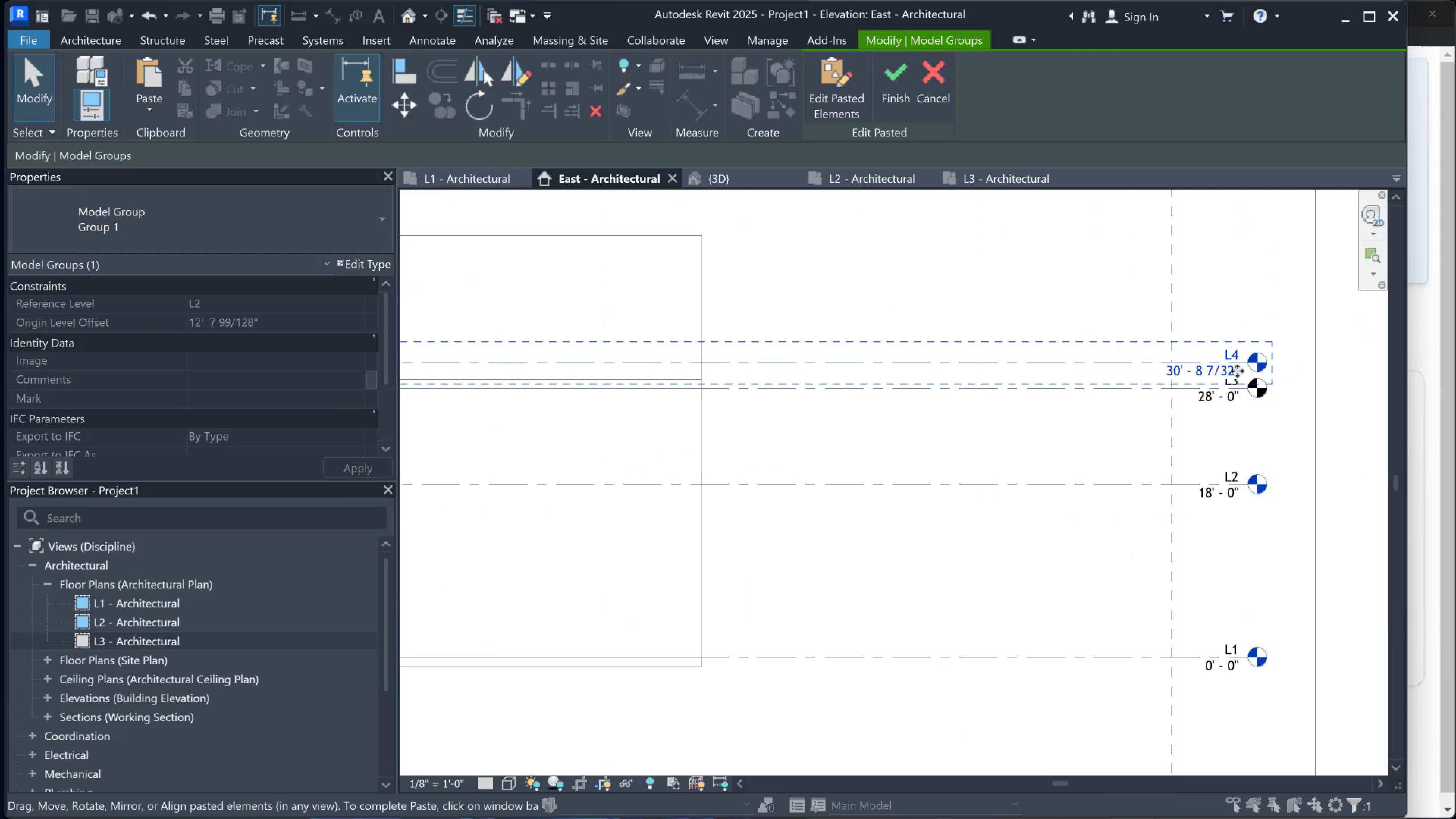 
scroll: coordinate [876, 419], scroll_direction: down, amount: 1.0
 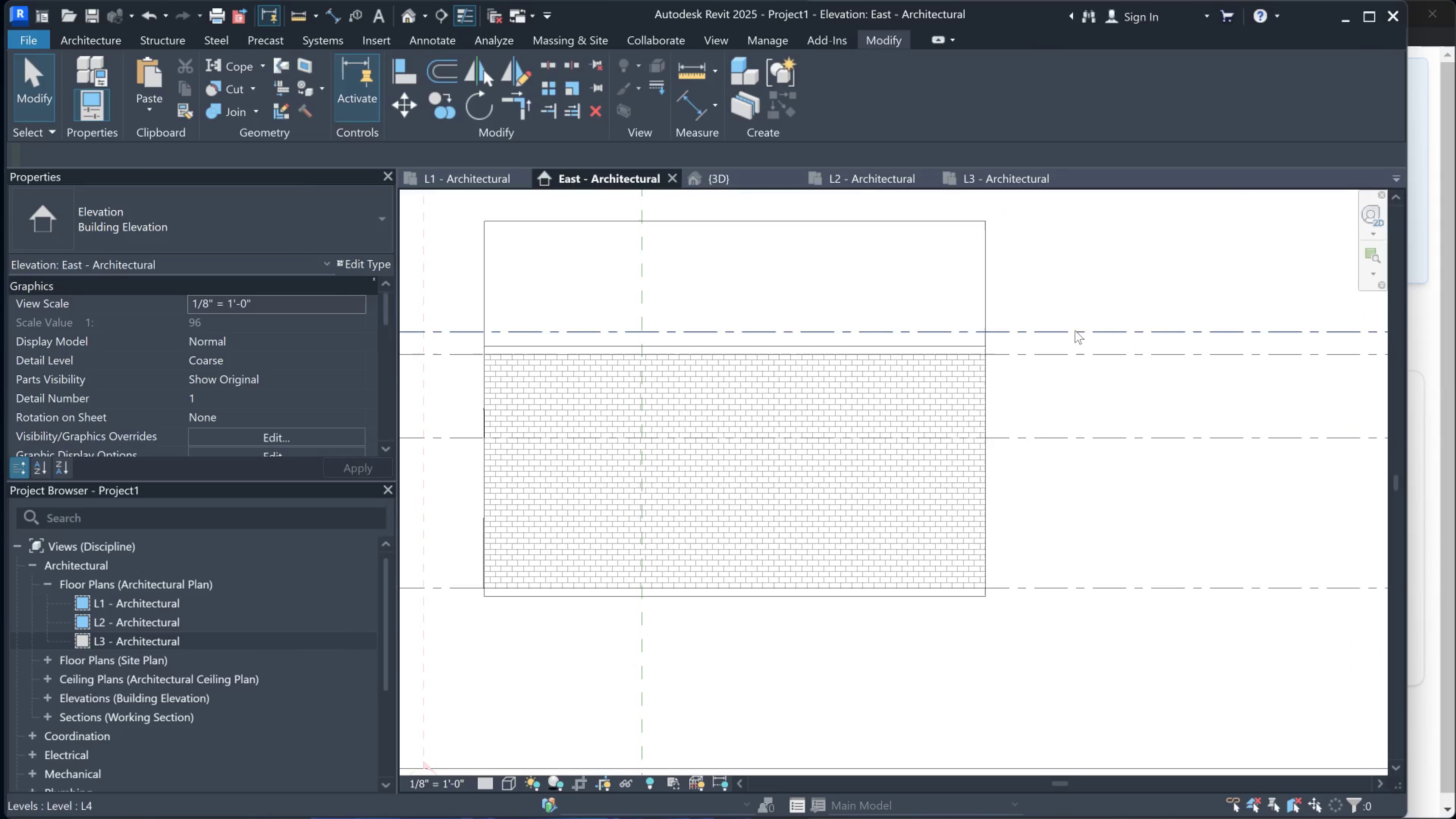 
left_click([1059, 332])
 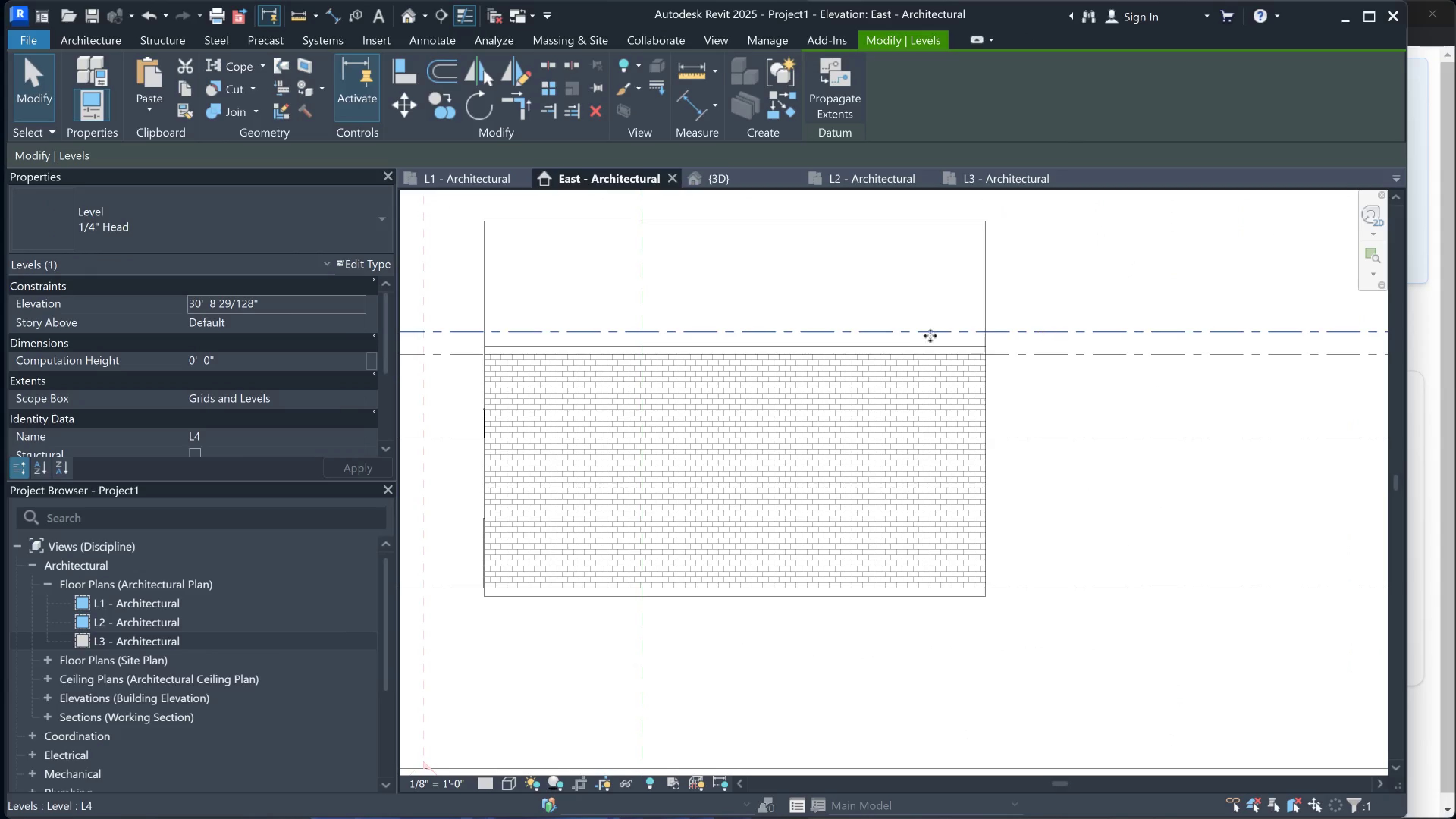 
key(Escape)
 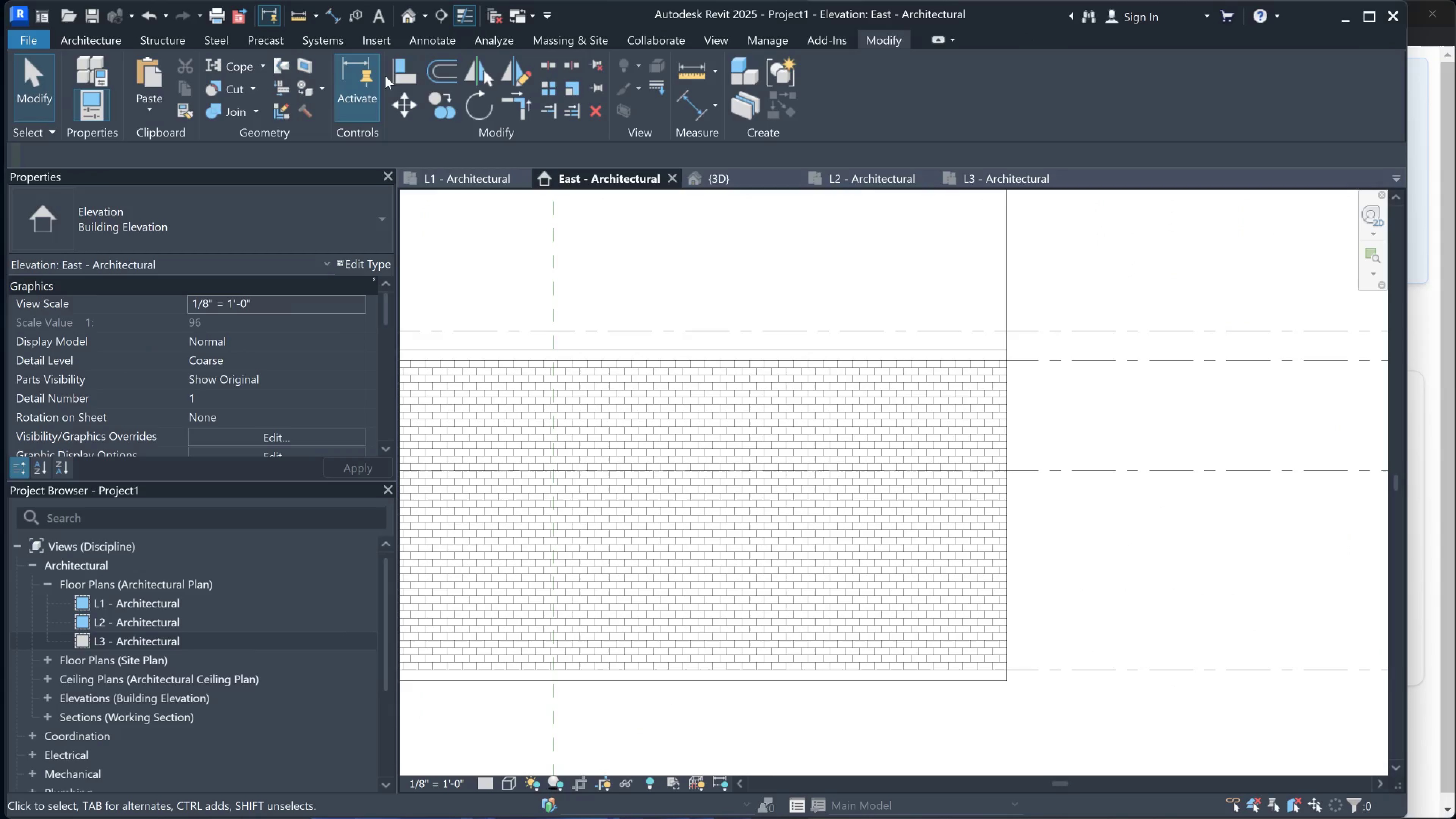 
scroll: coordinate [919, 336], scroll_direction: up, amount: 2.0
 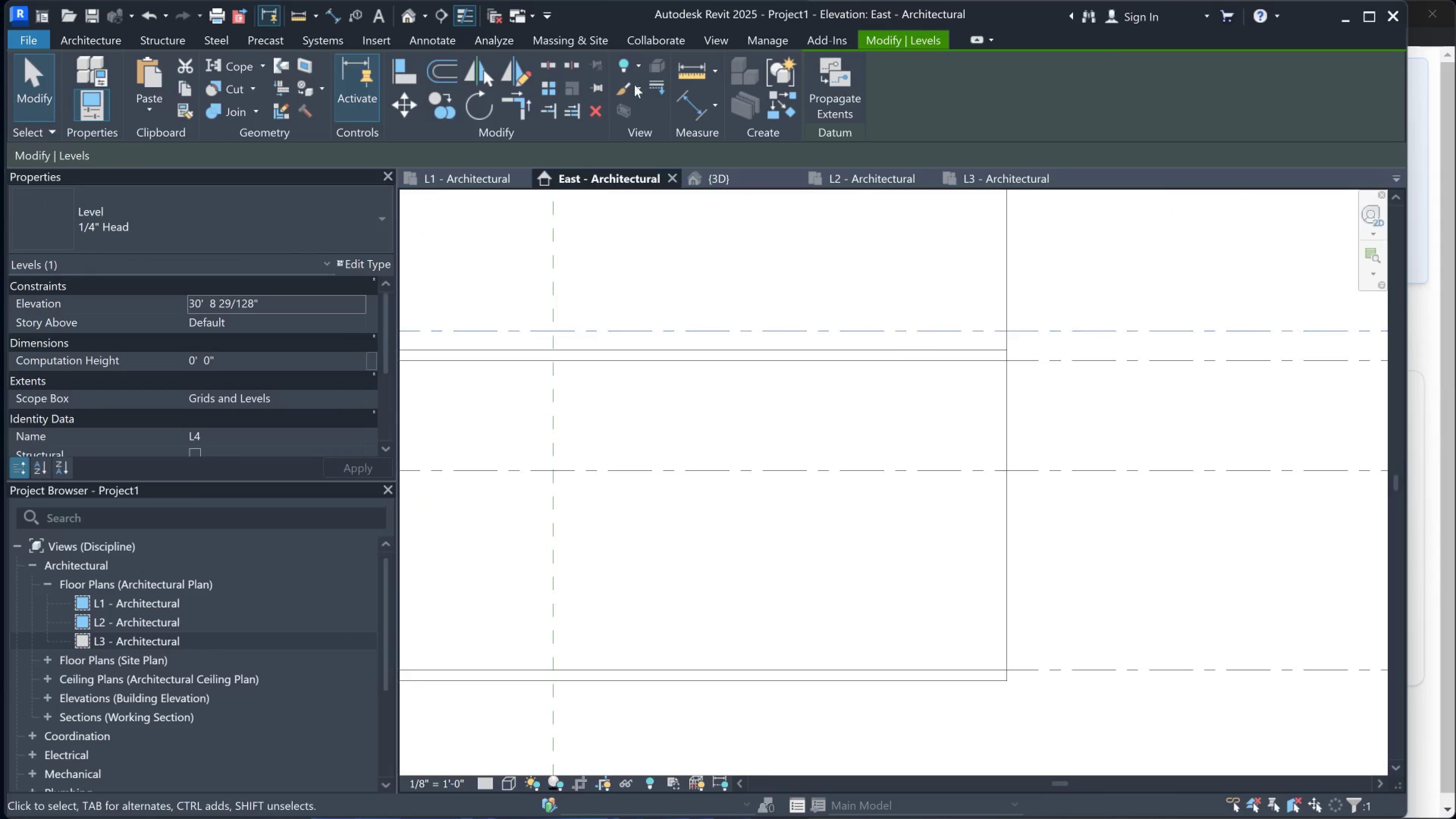 
left_click([414, 76])
 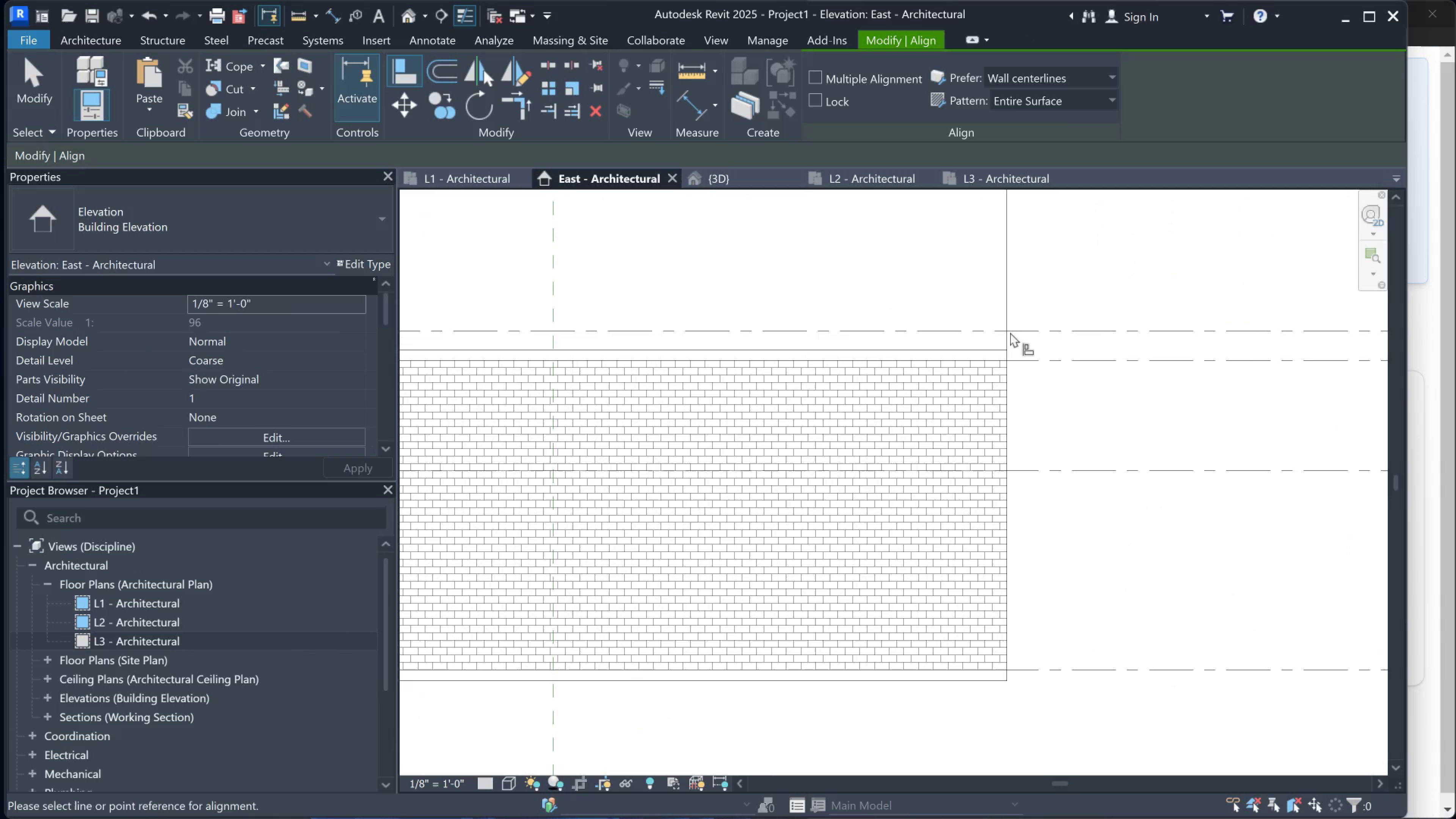 
scroll: coordinate [1068, 343], scroll_direction: up, amount: 2.0
 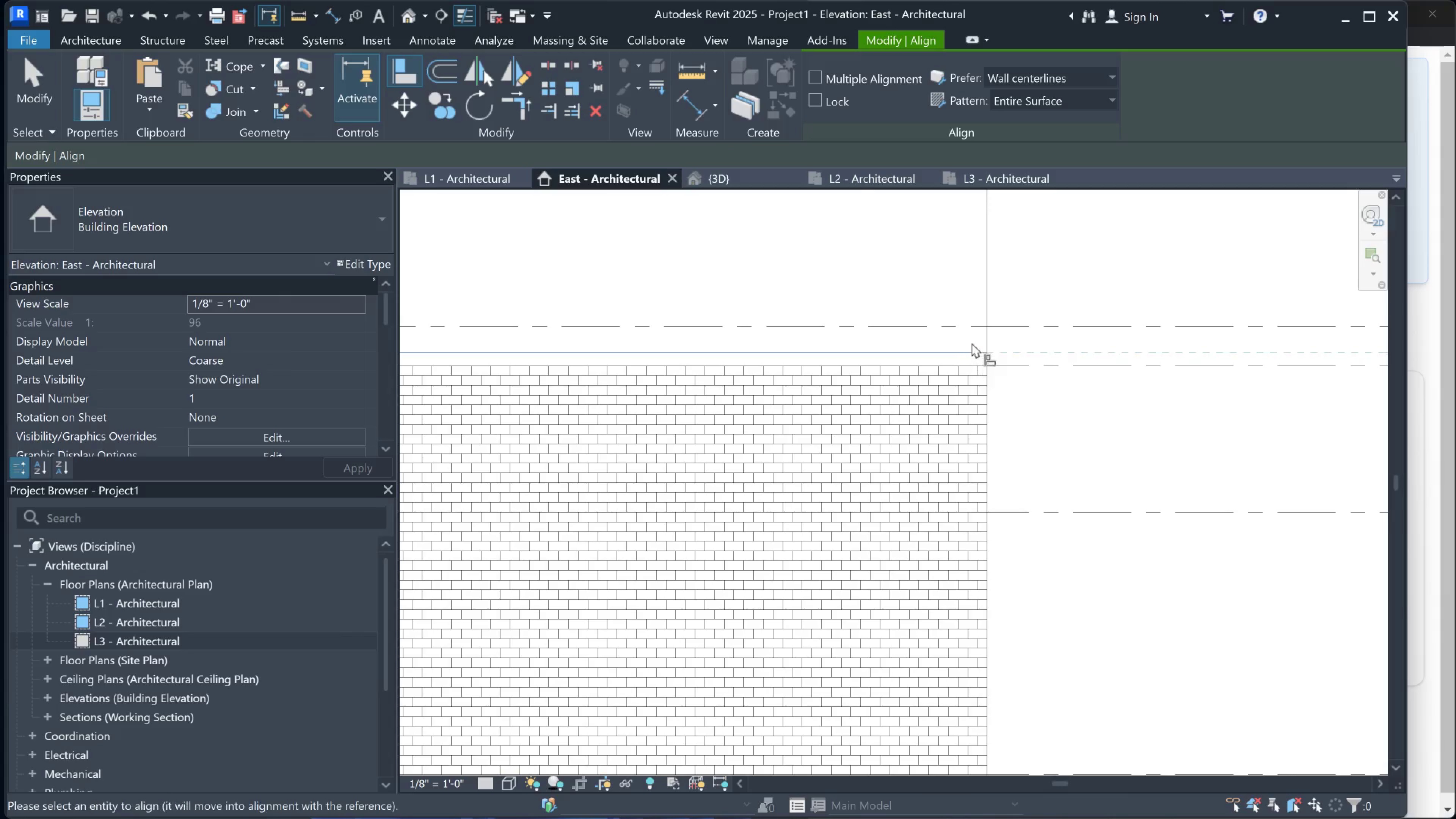 
double_click([977, 324])
 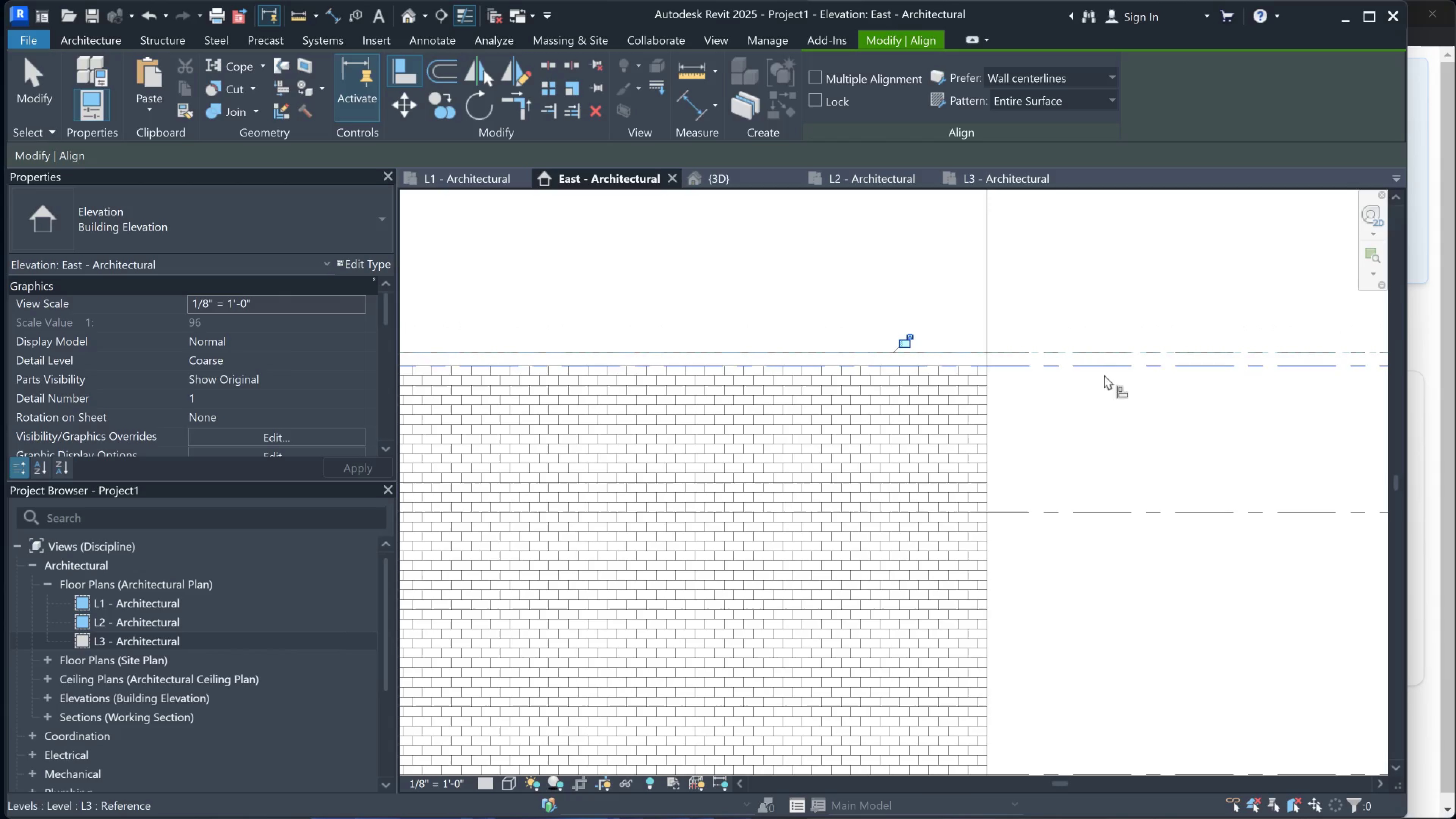 
key(Escape)
 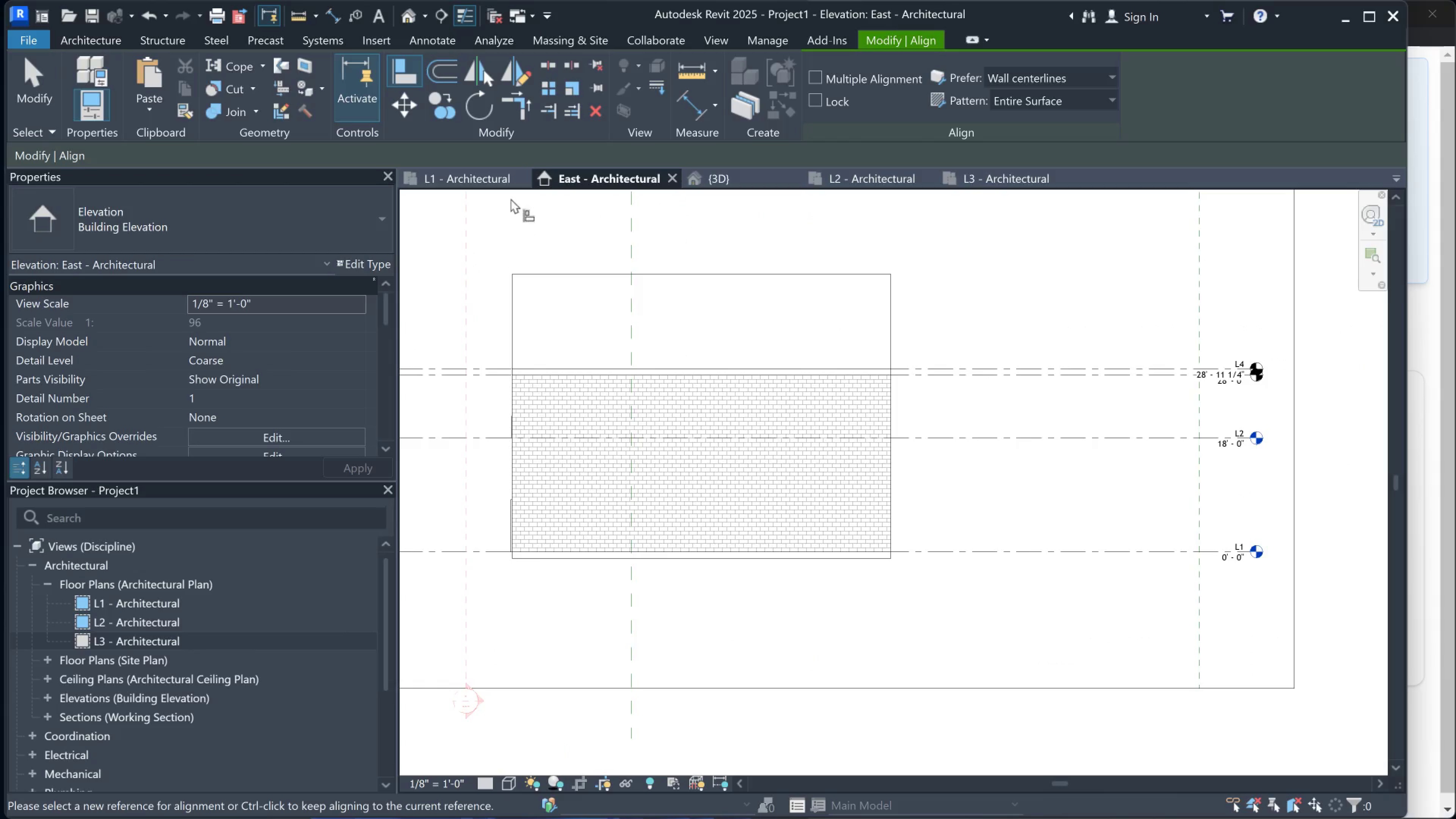 
scroll: coordinate [1140, 381], scroll_direction: down, amount: 6.0
 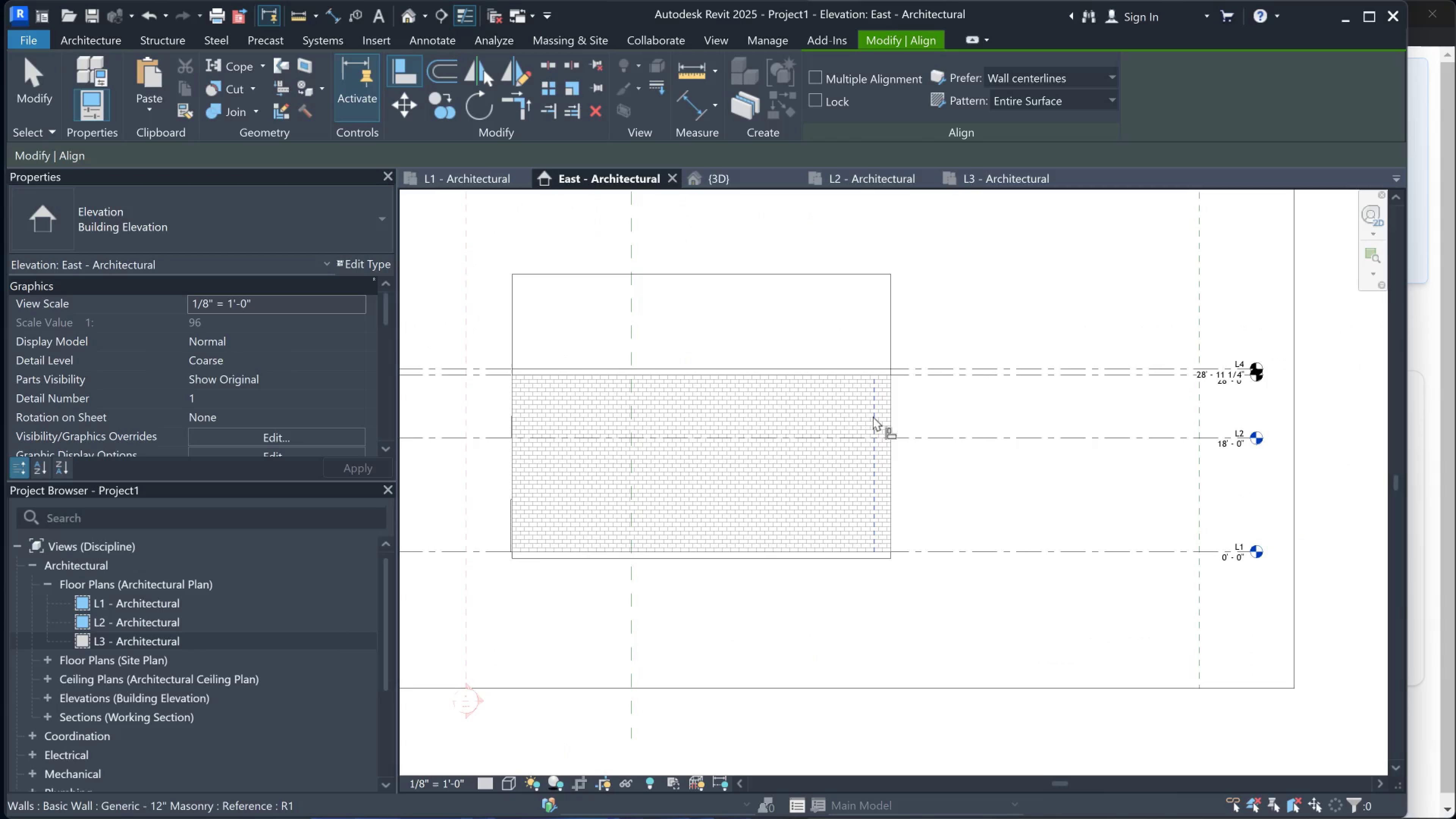 
left_click([756, 179])
 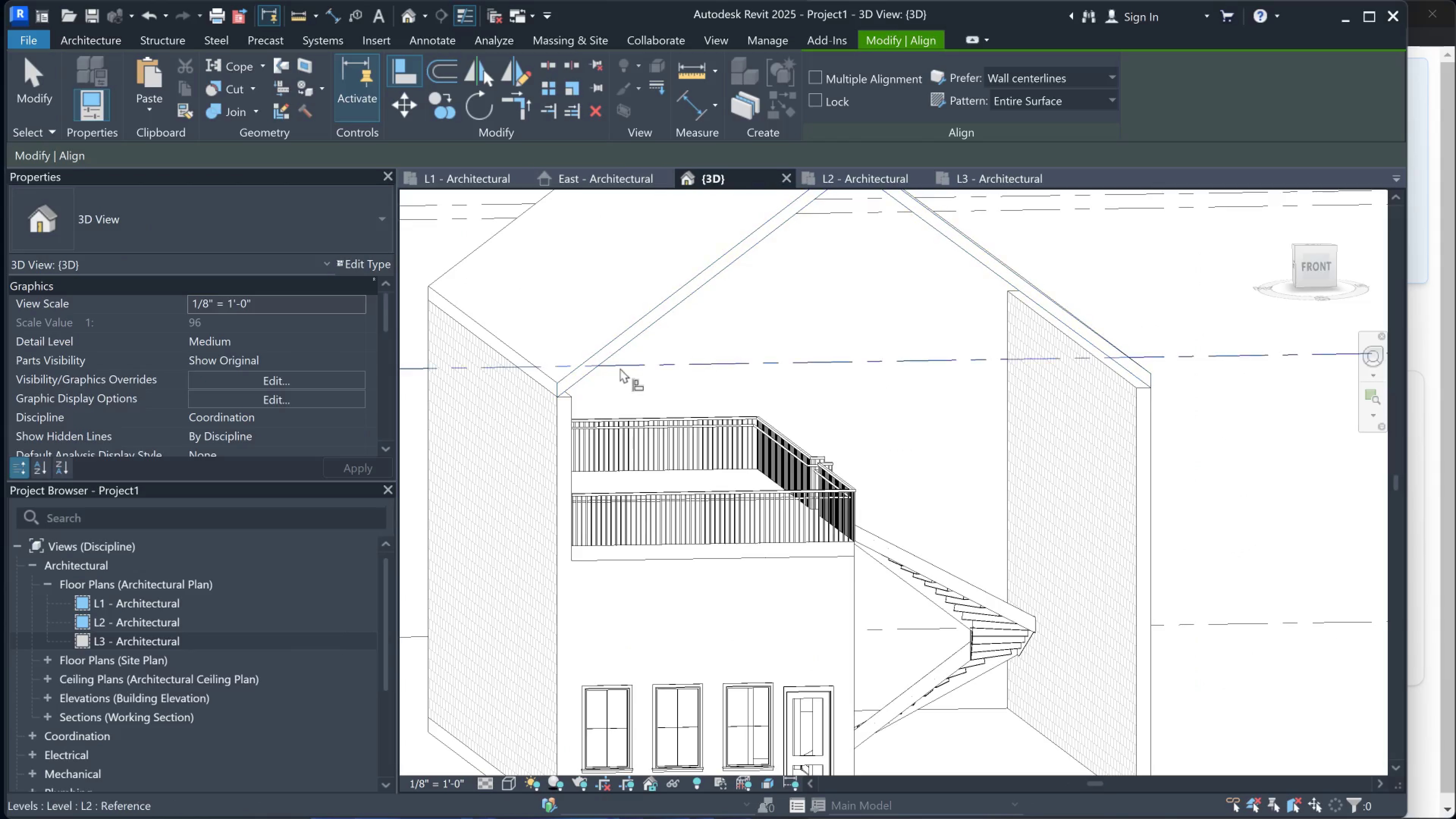 
key(Escape)
 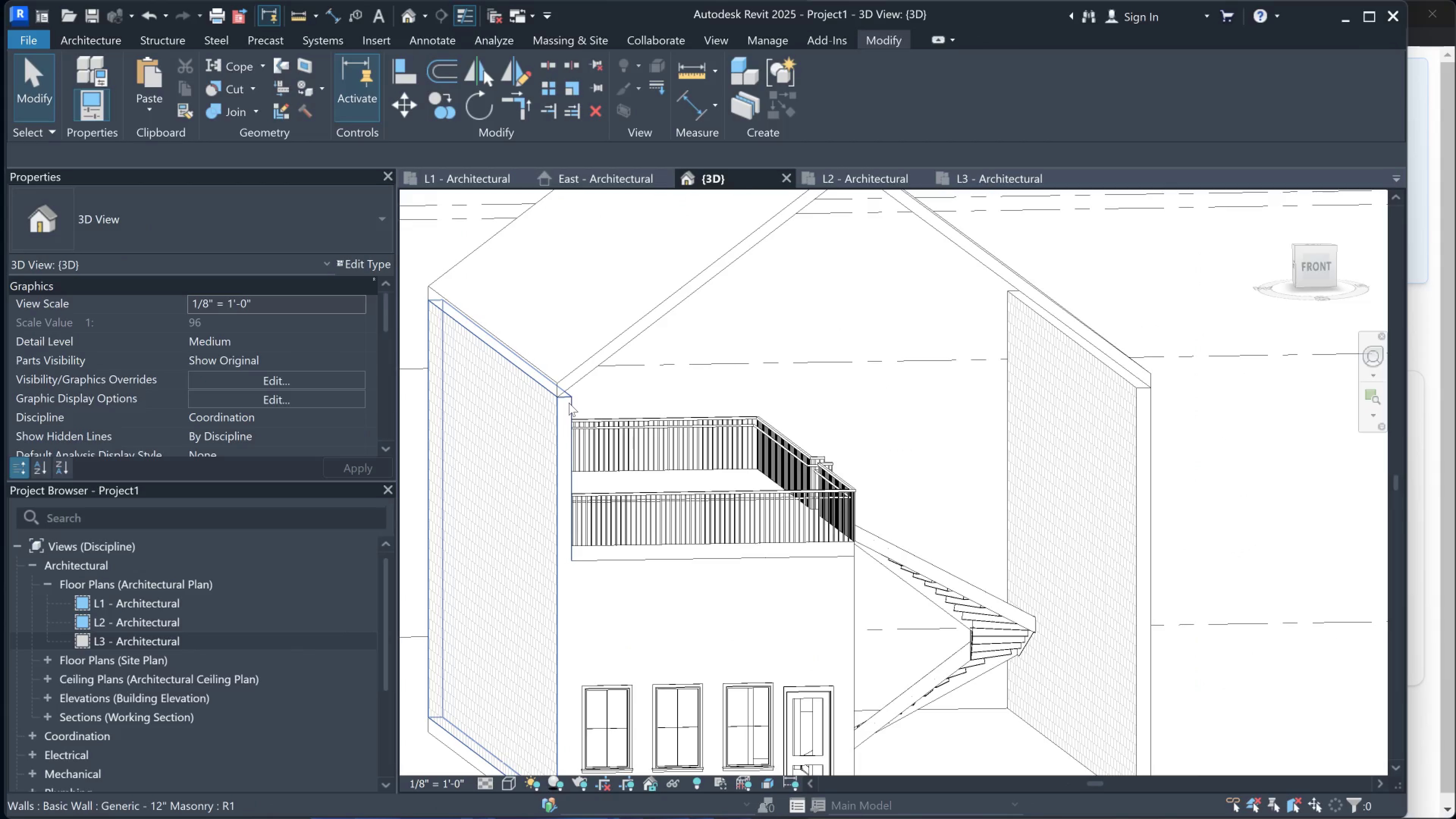 
left_click([569, 403])
 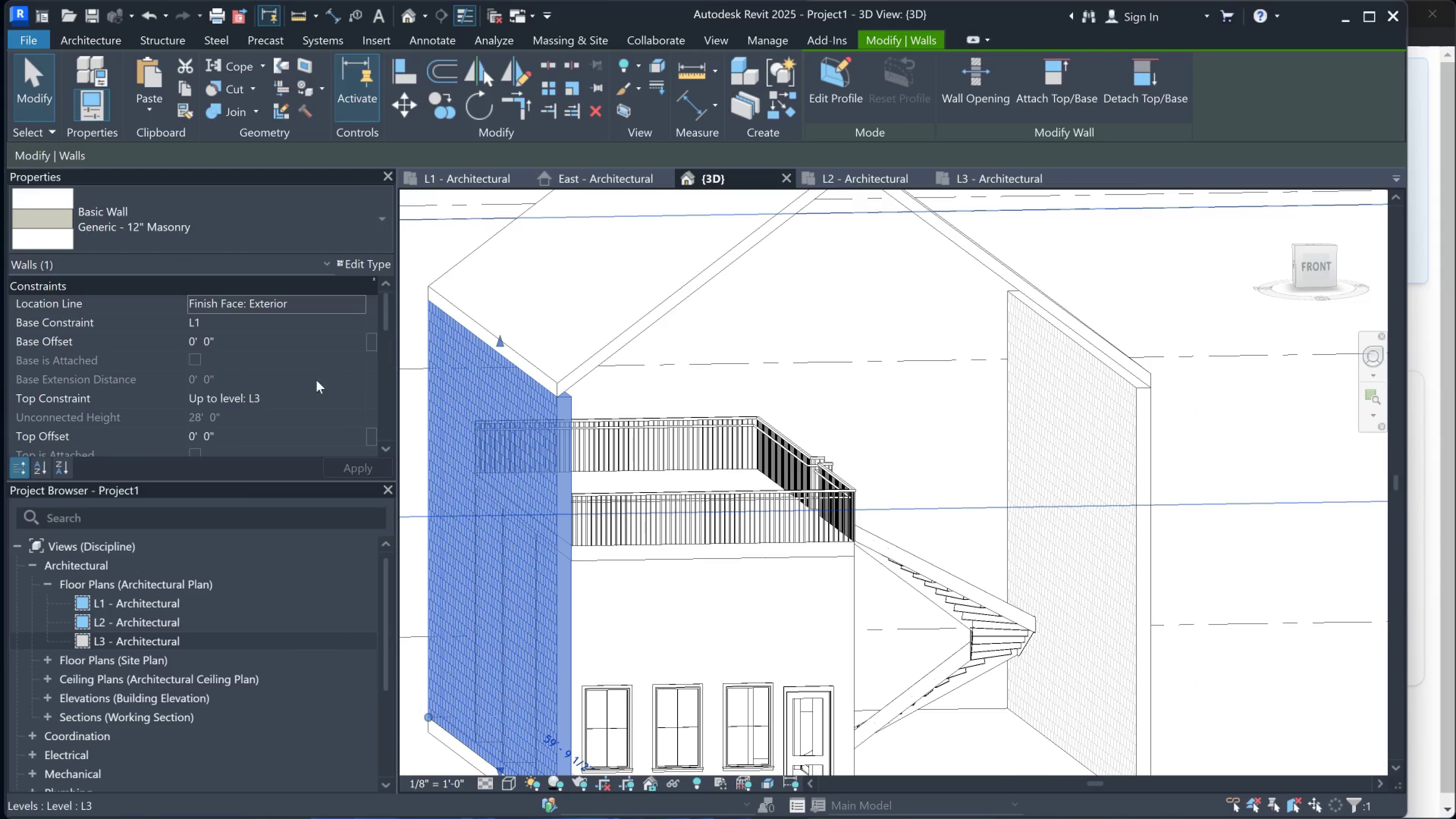 
left_click([306, 393])
 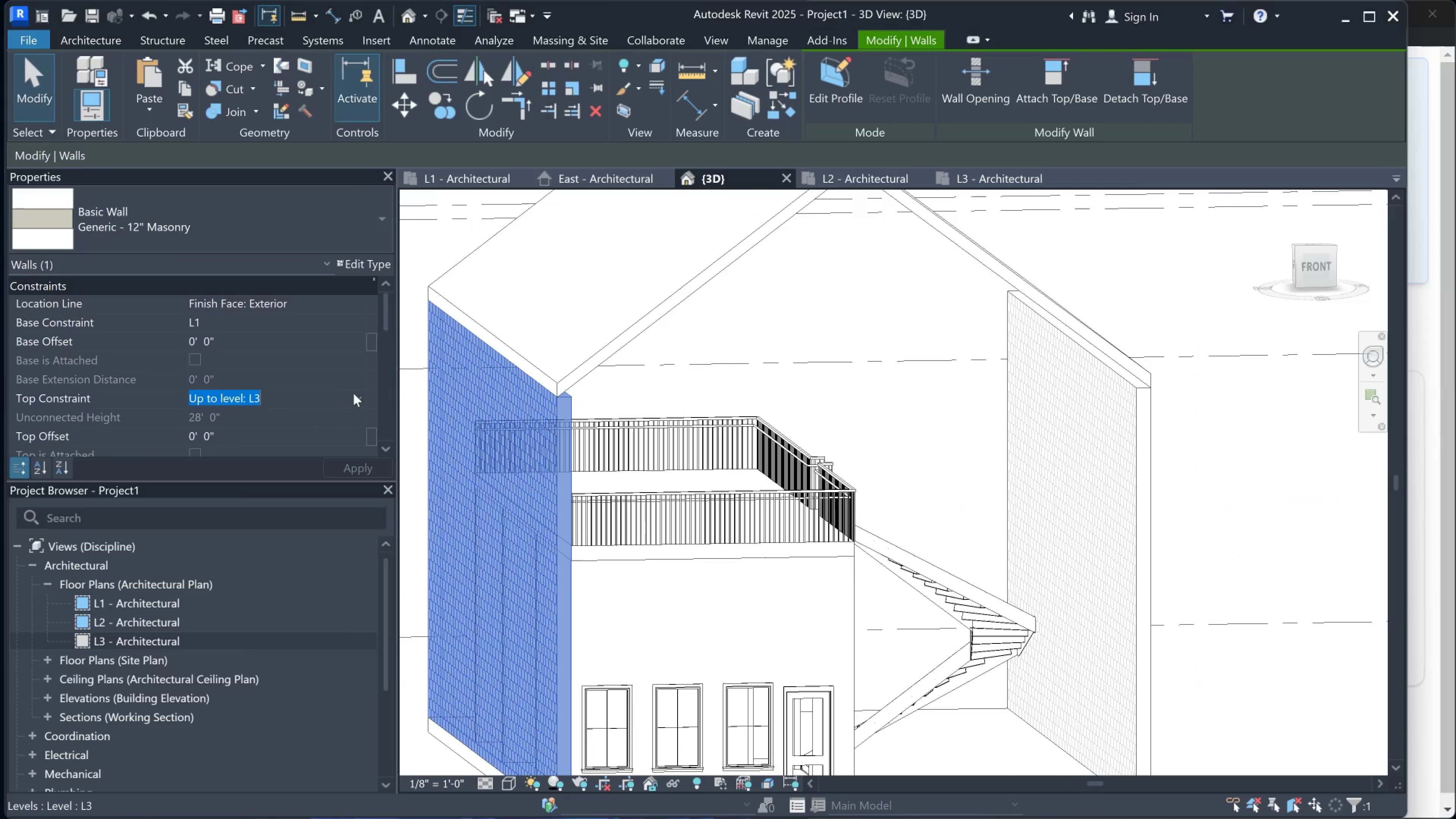 
left_click([364, 398])
 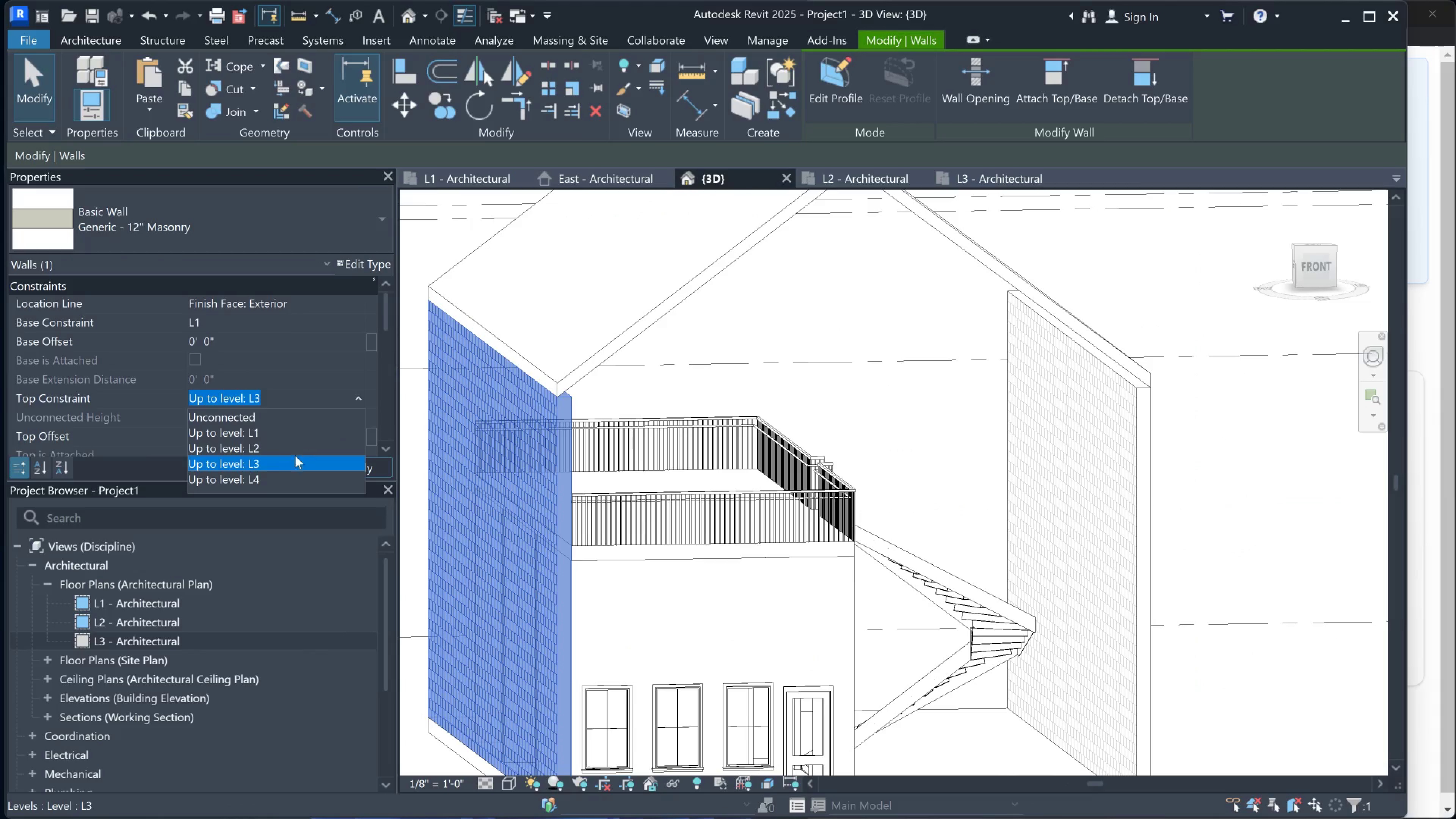 
left_click([279, 474])
 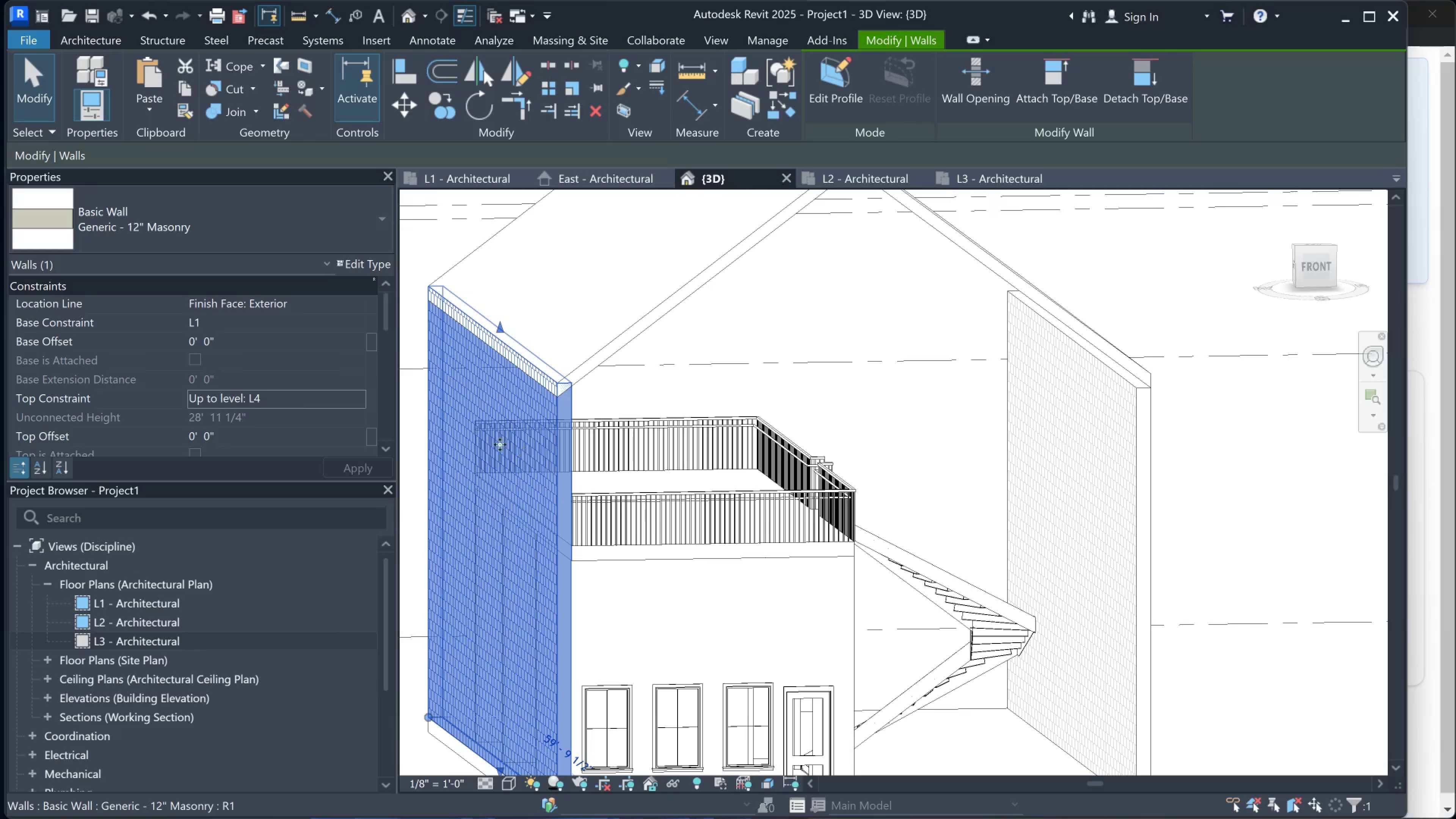 
key(Escape)
 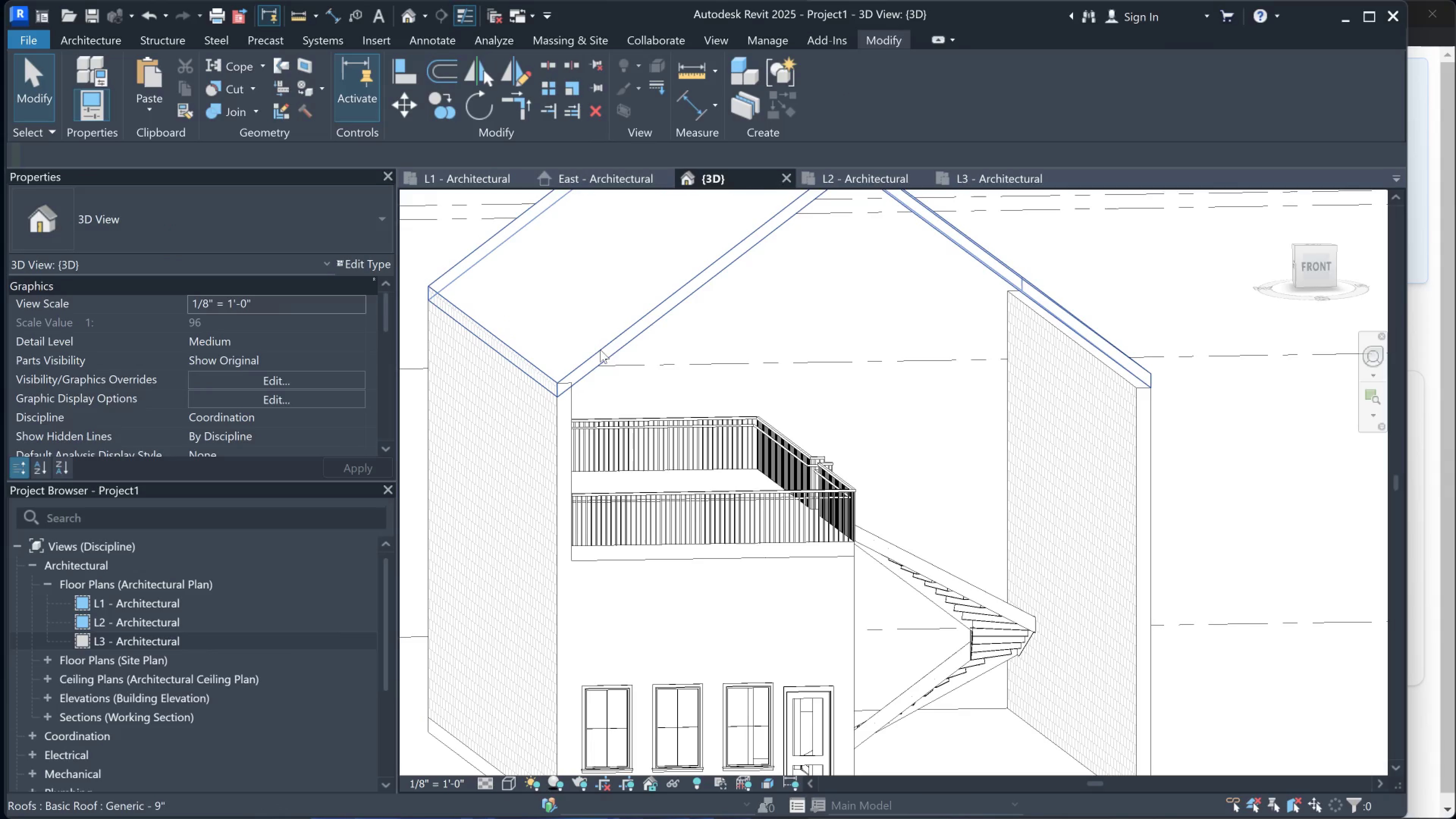 
left_click([607, 348])
 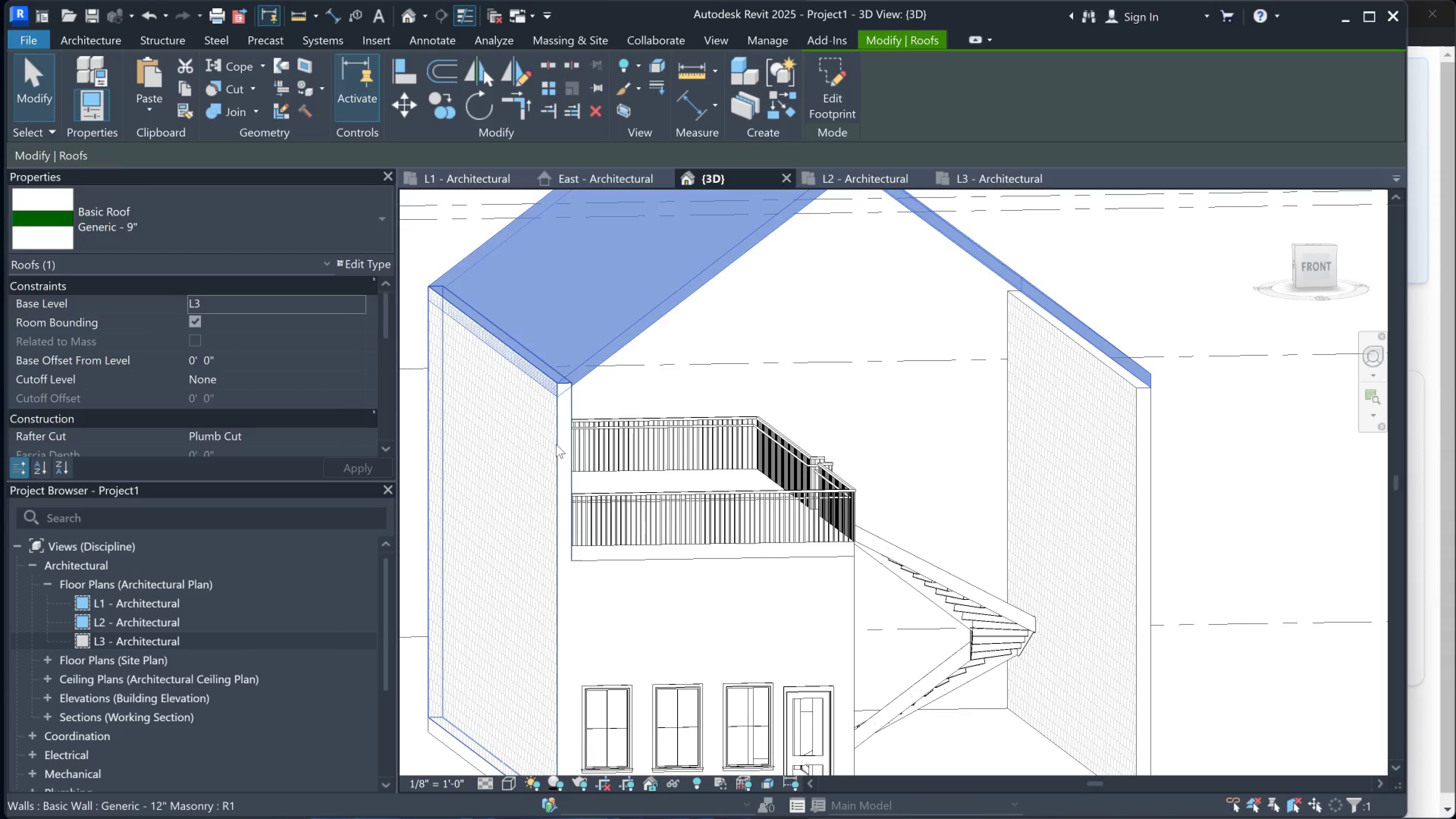 
key(Escape)
 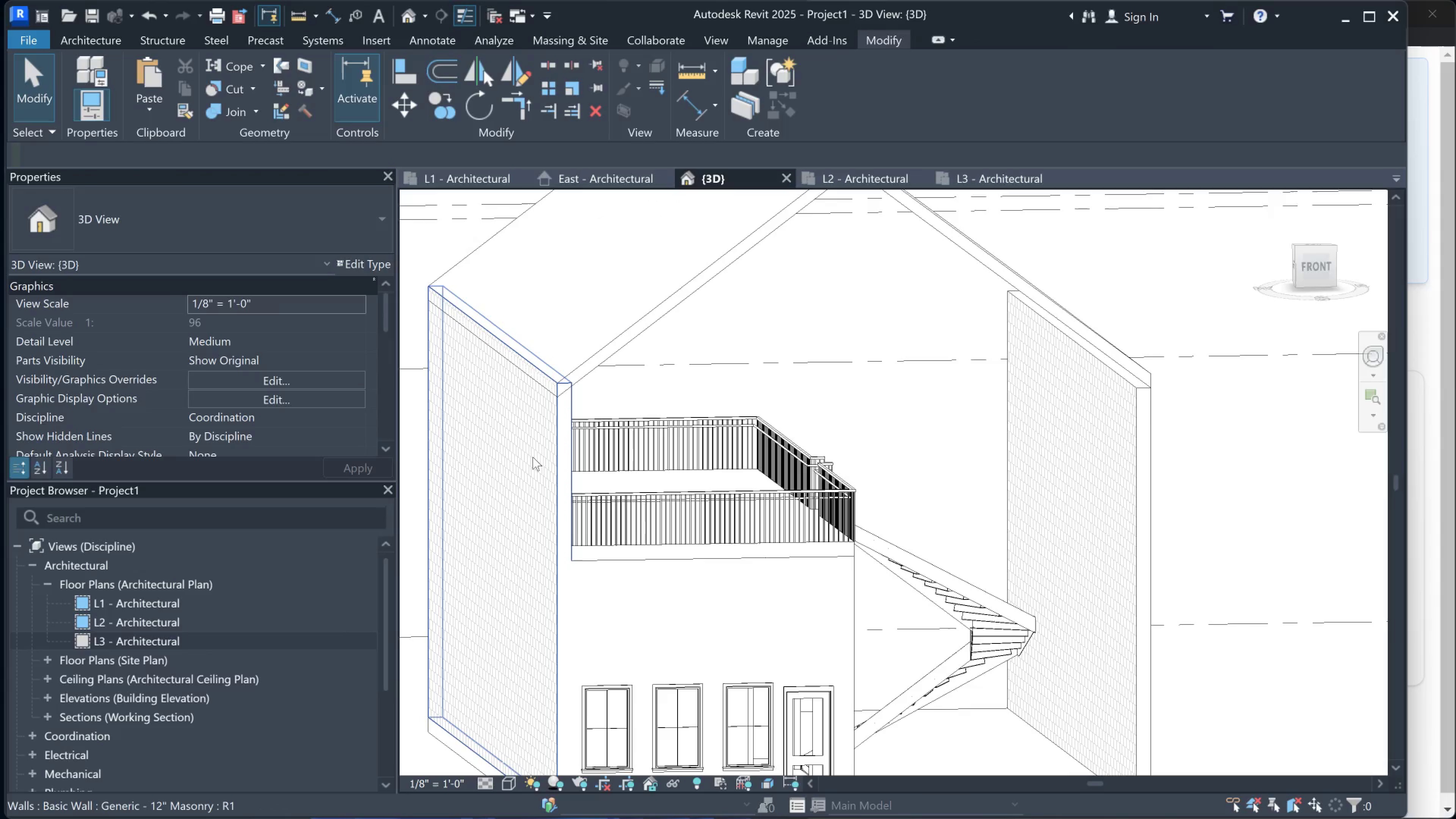 
scroll: coordinate [548, 457], scroll_direction: down, amount: 1.0
 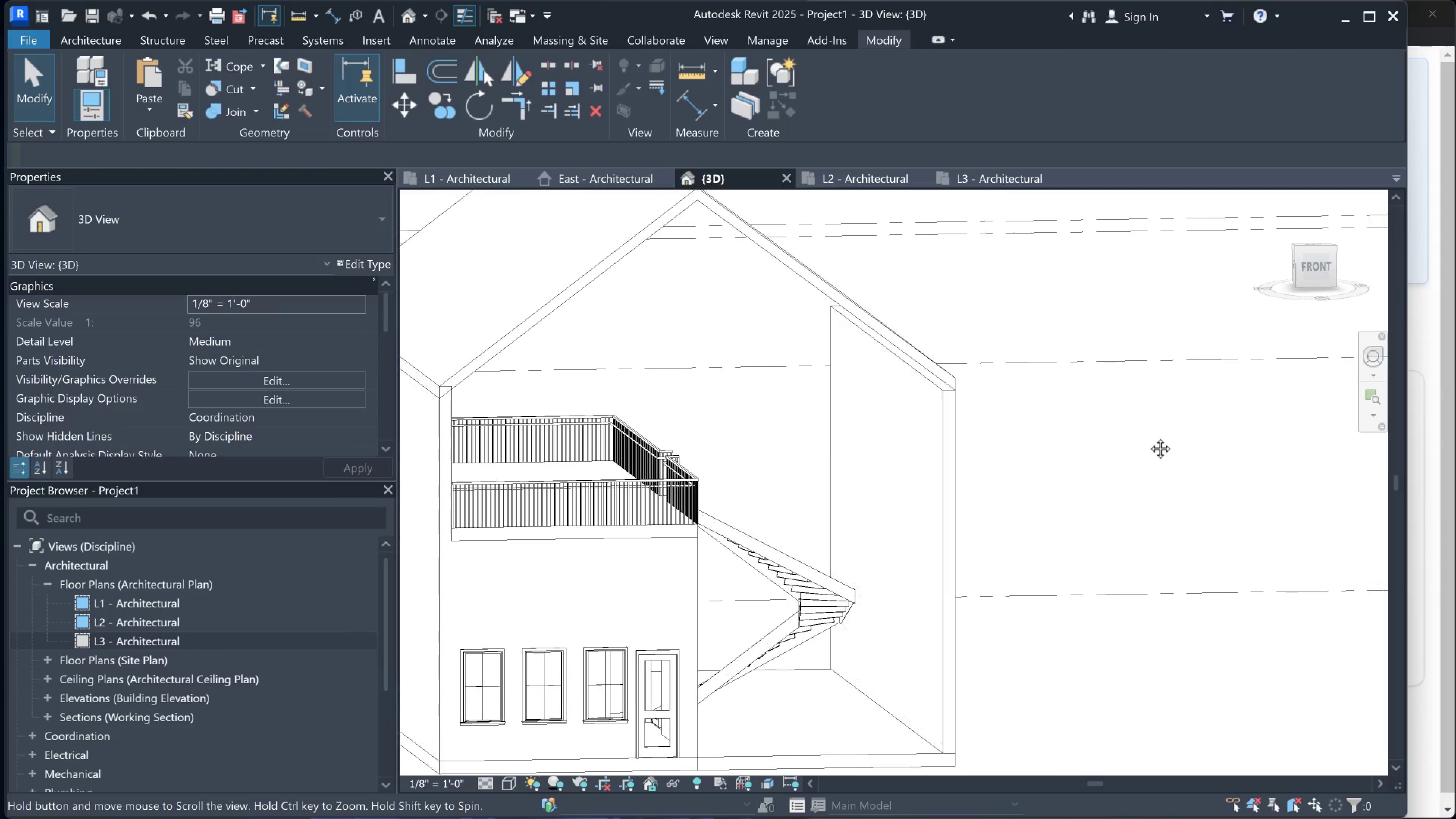 
hold_key(key=ShiftLeft, duration=0.75)
 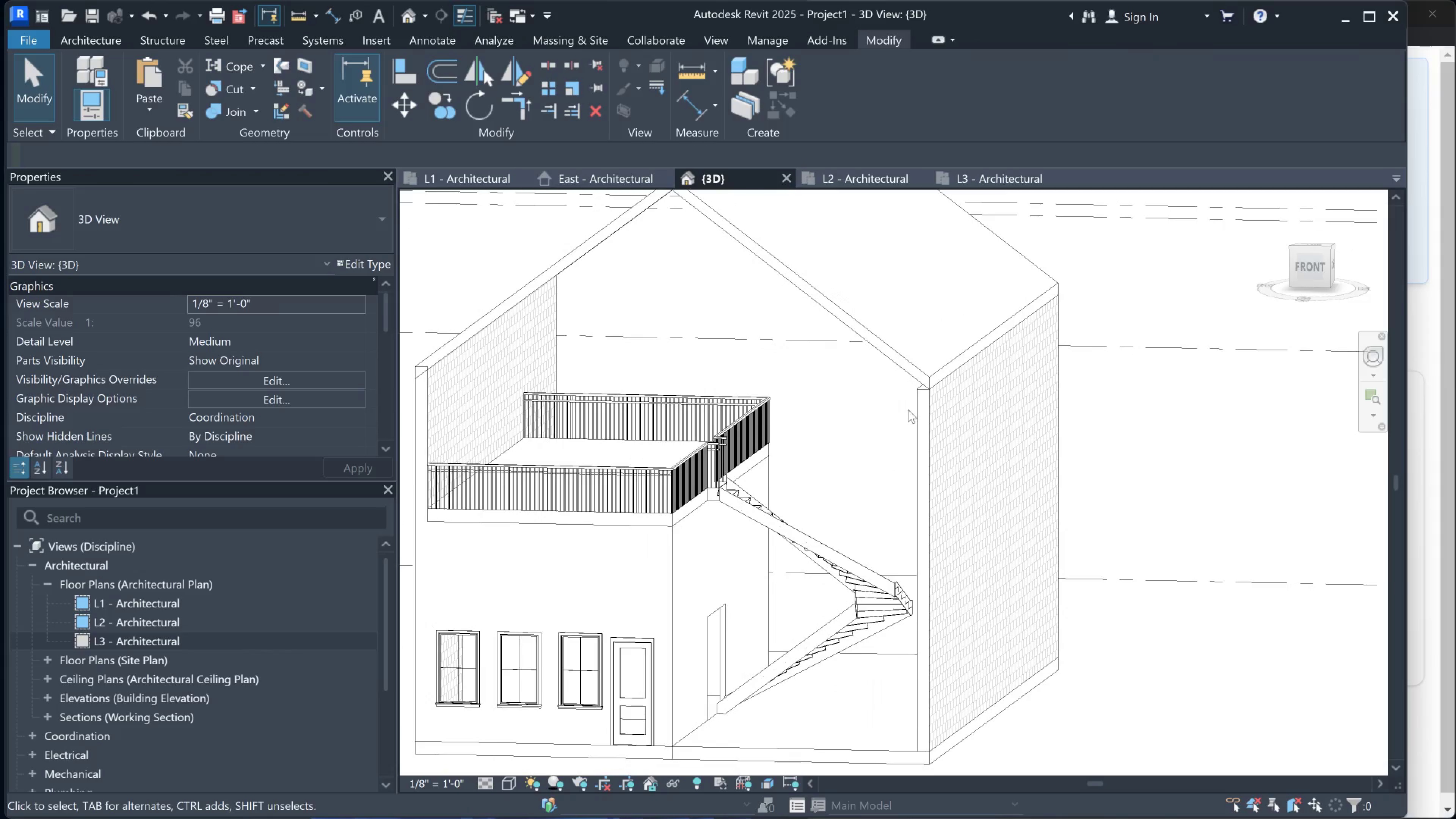 
left_click([917, 407])
 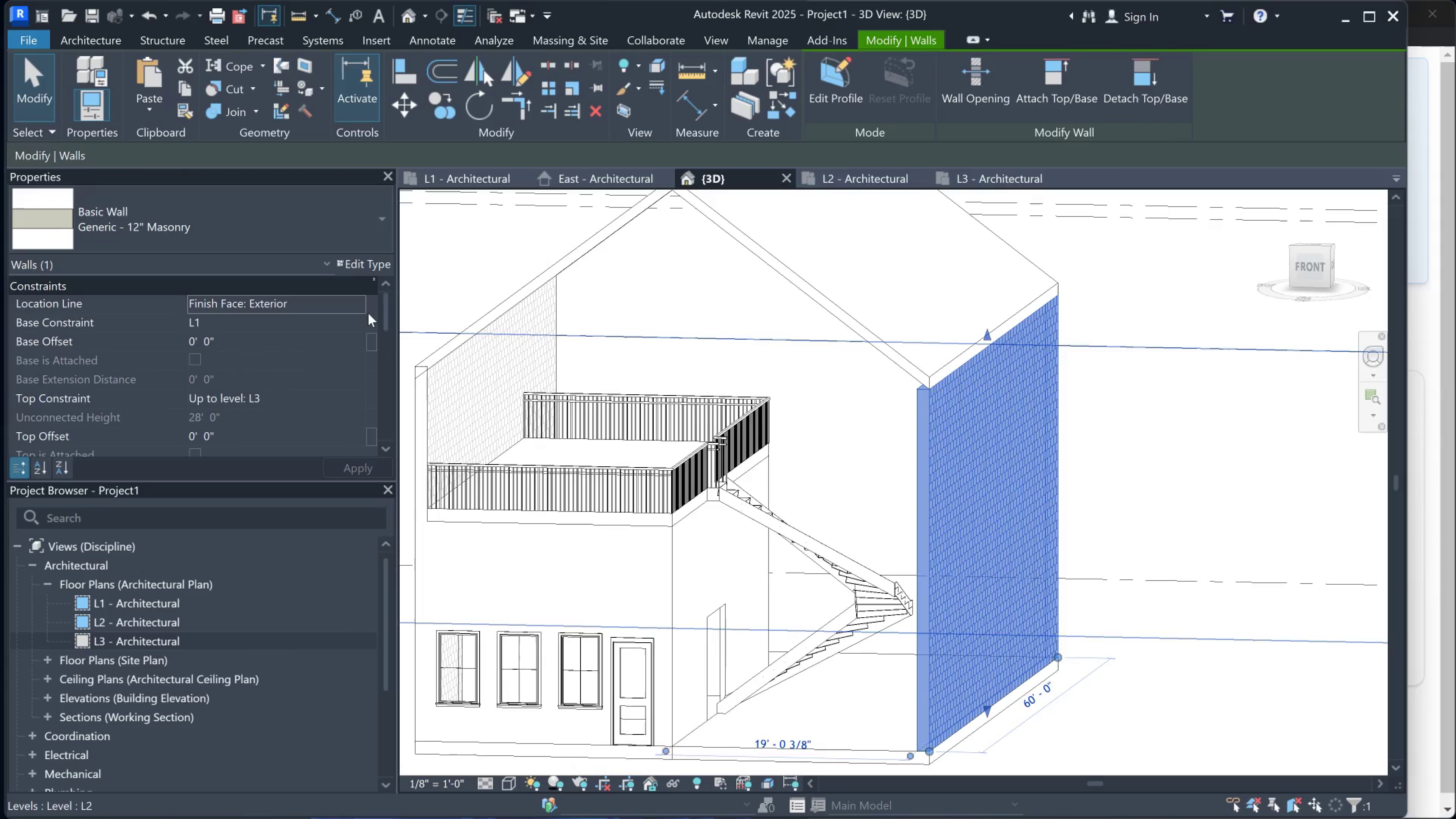 
left_click([358, 299])
 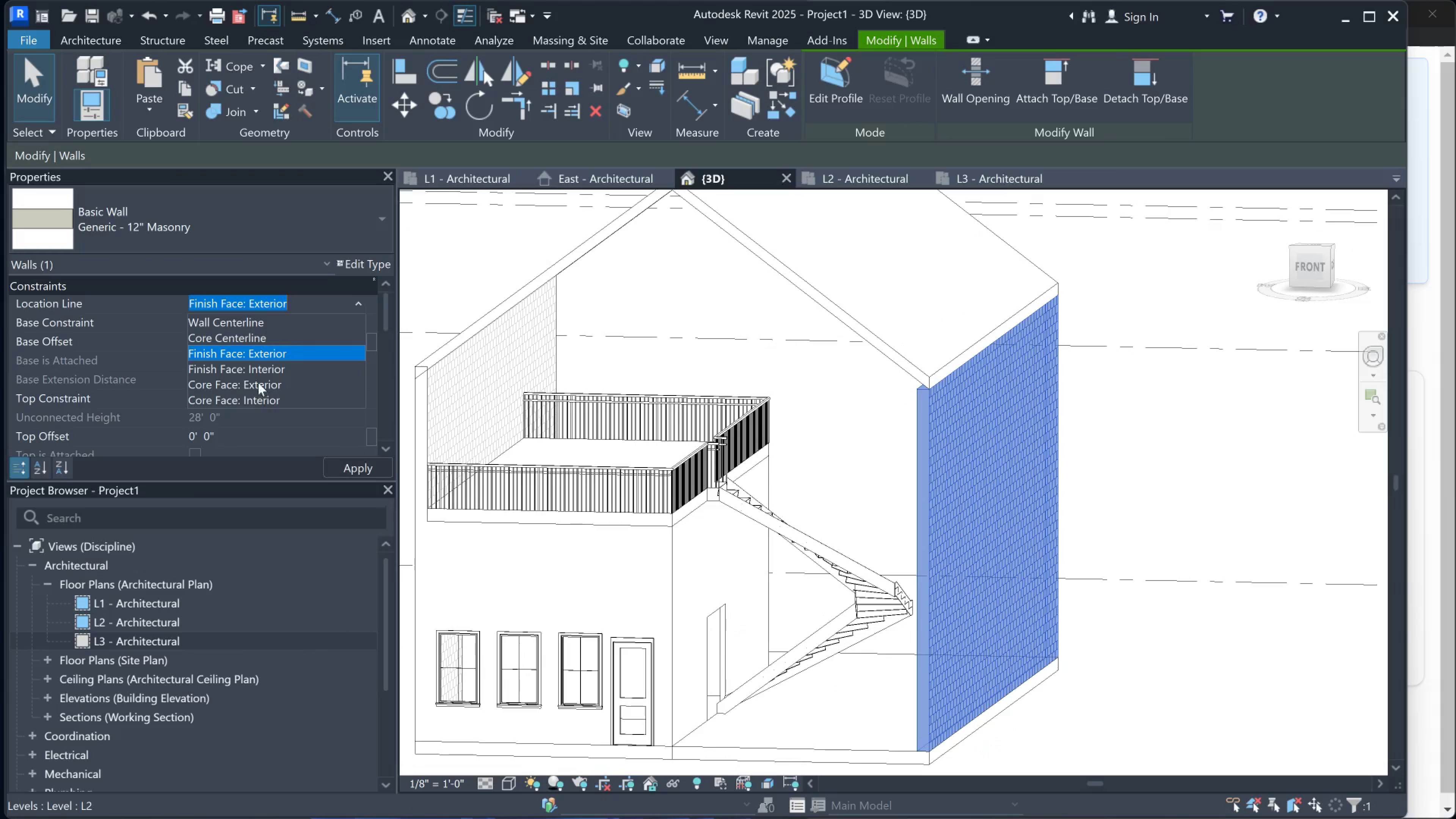 
left_click([353, 306])
 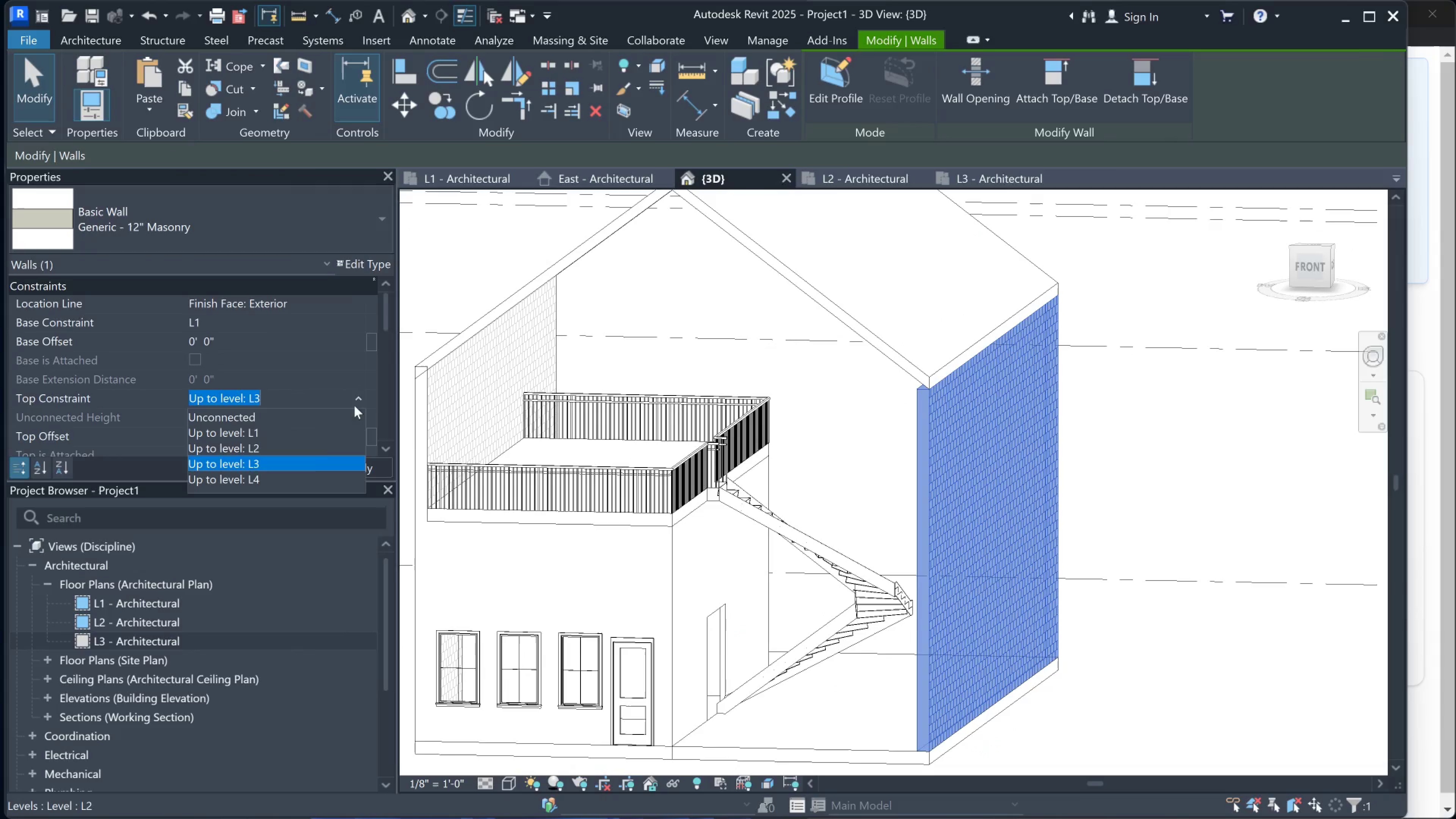 
left_click([277, 477])
 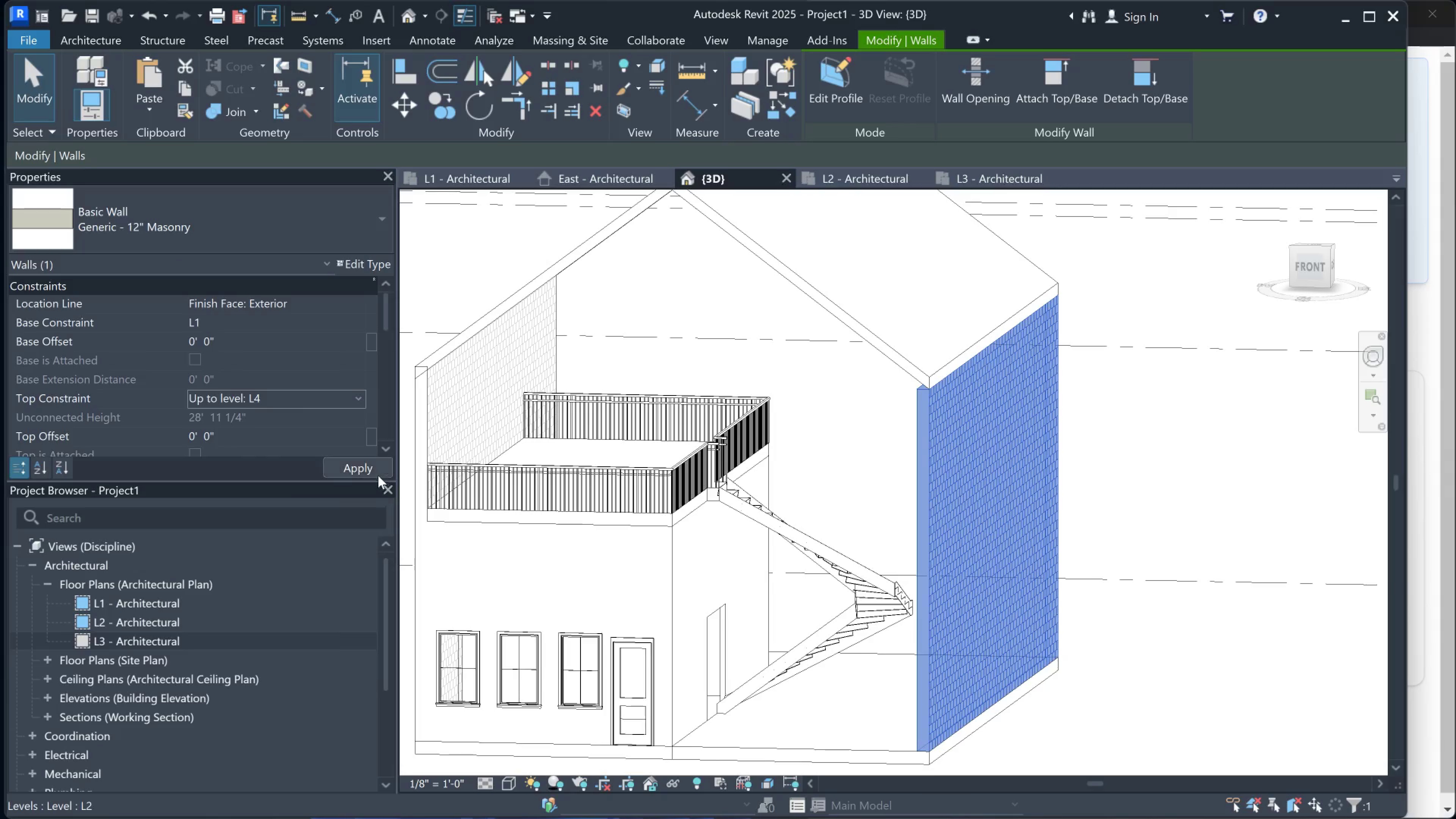 
left_click([375, 474])
 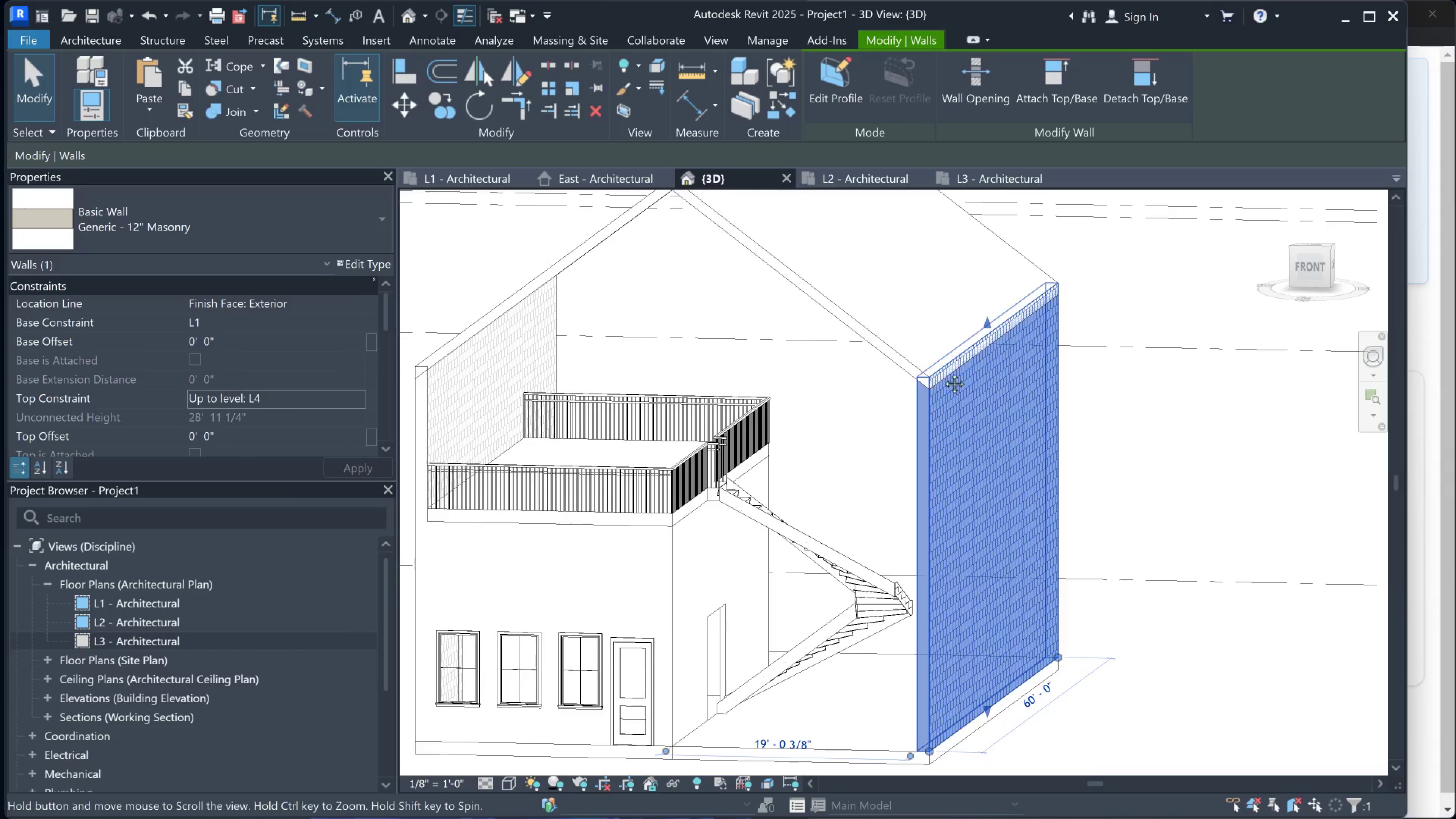 
key(Escape)
 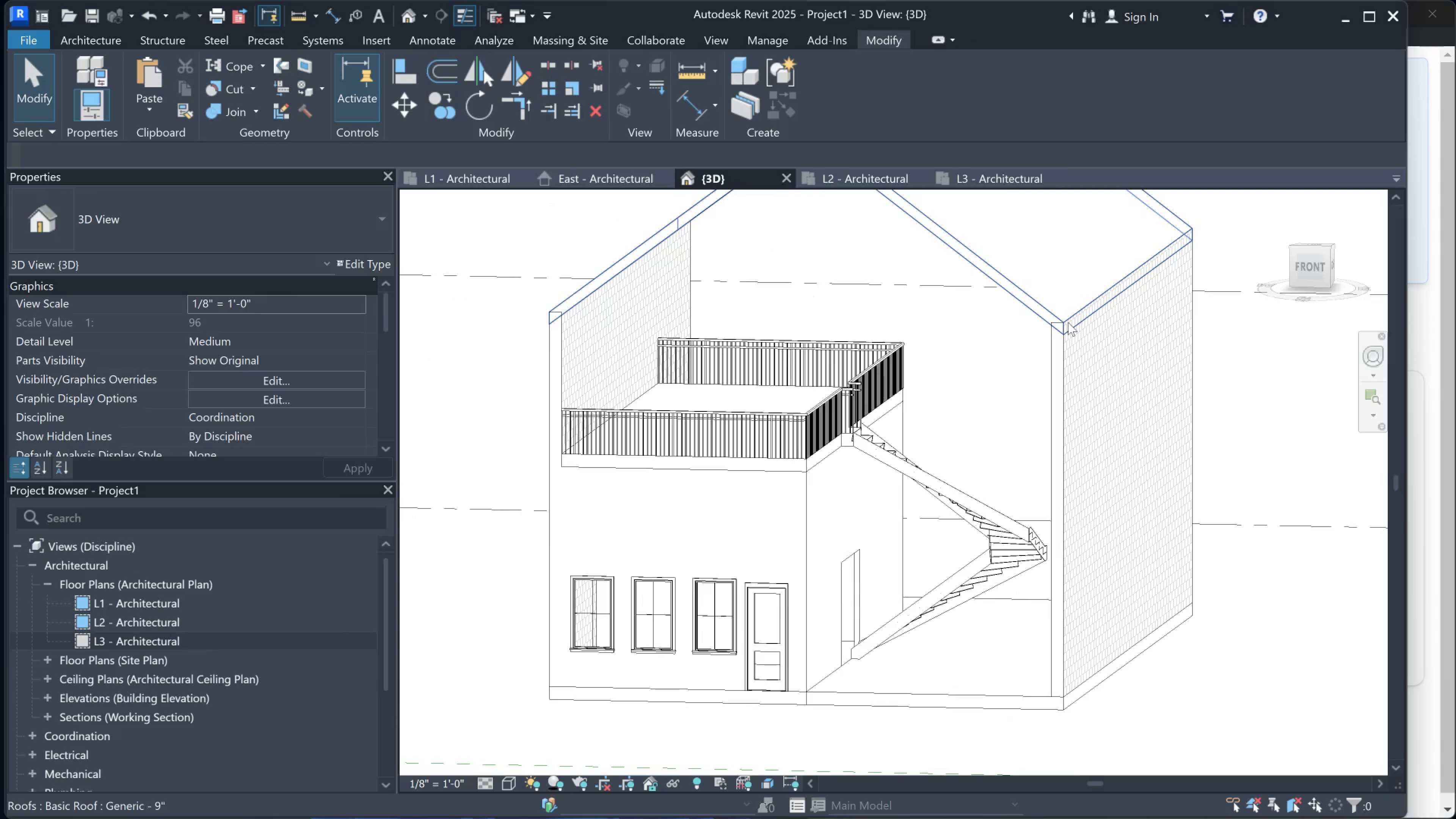 
scroll: coordinate [1226, 482], scroll_direction: down, amount: 2.0
 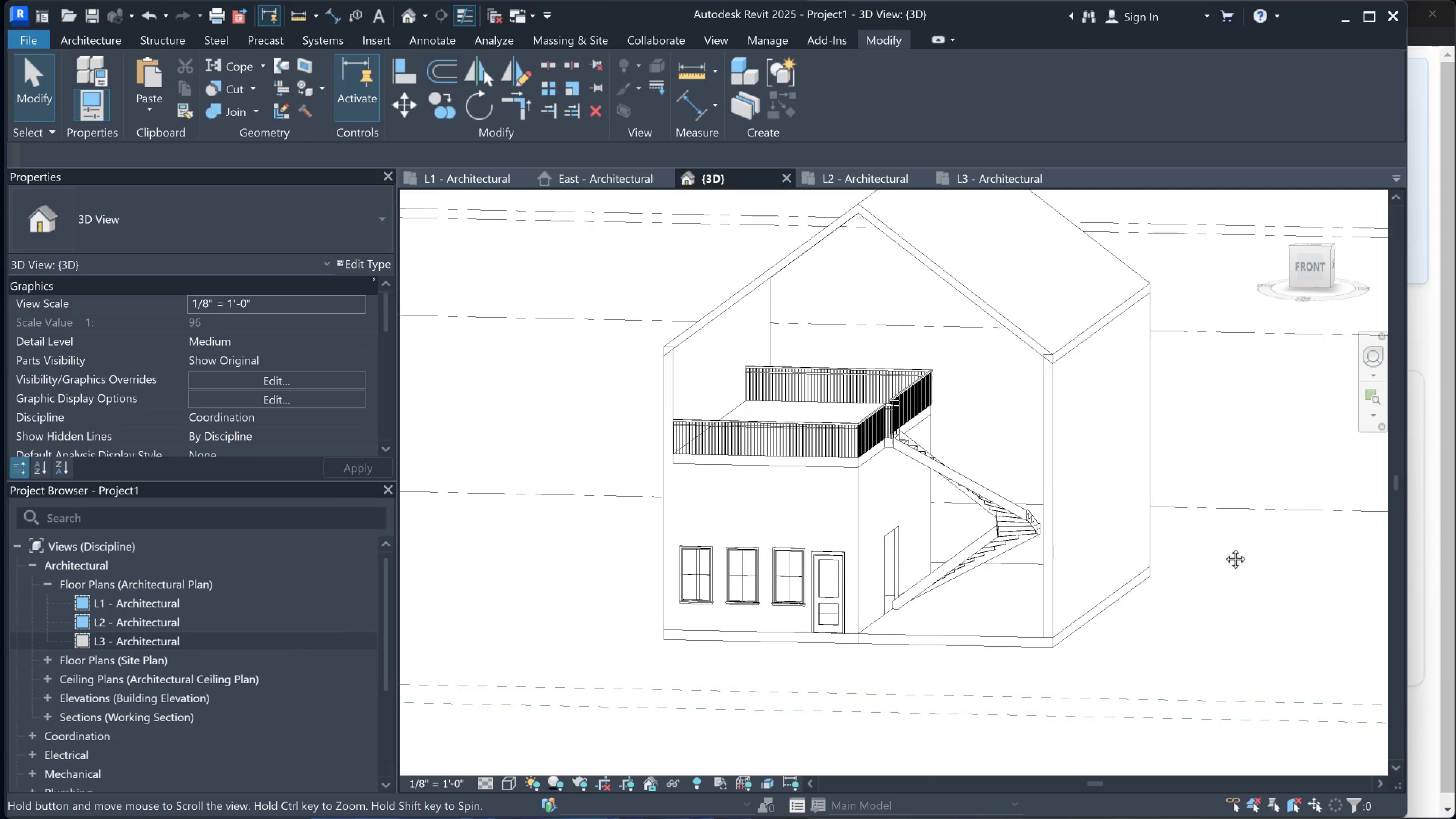 
hold_key(key=ShiftLeft, duration=0.89)
 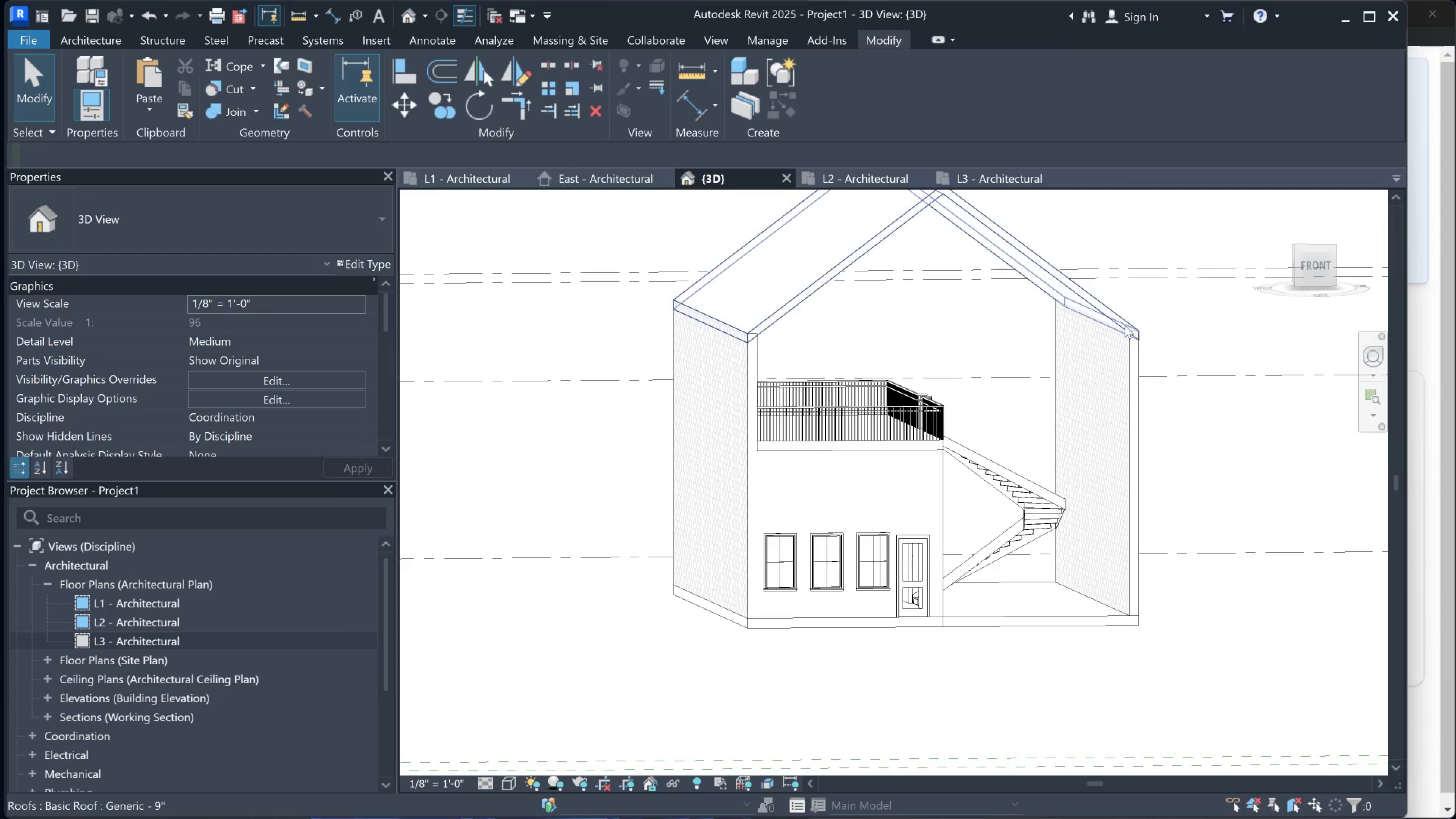 
left_click([1125, 369])
 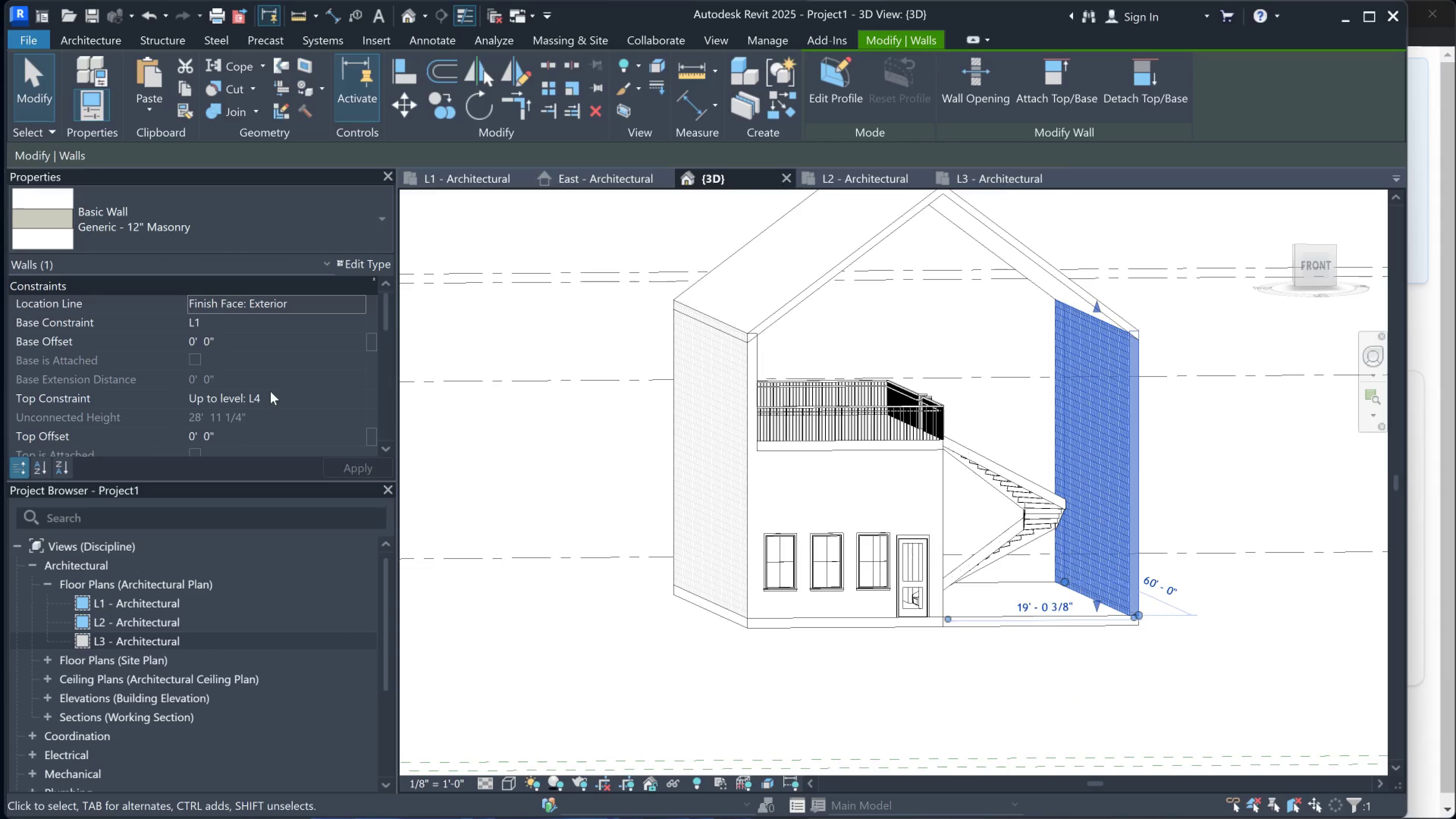 
left_click([269, 395])
 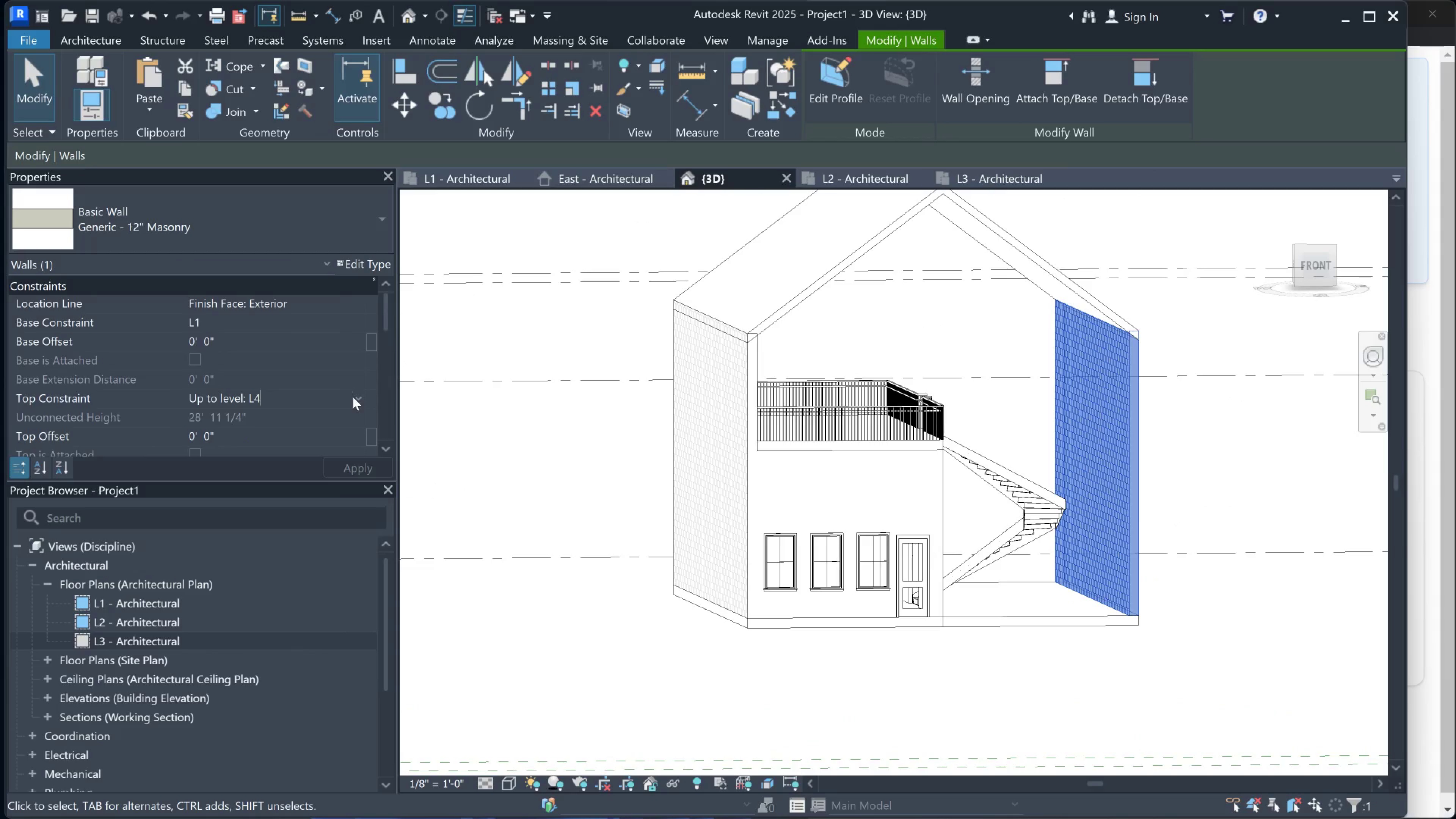 
left_click([355, 397])
 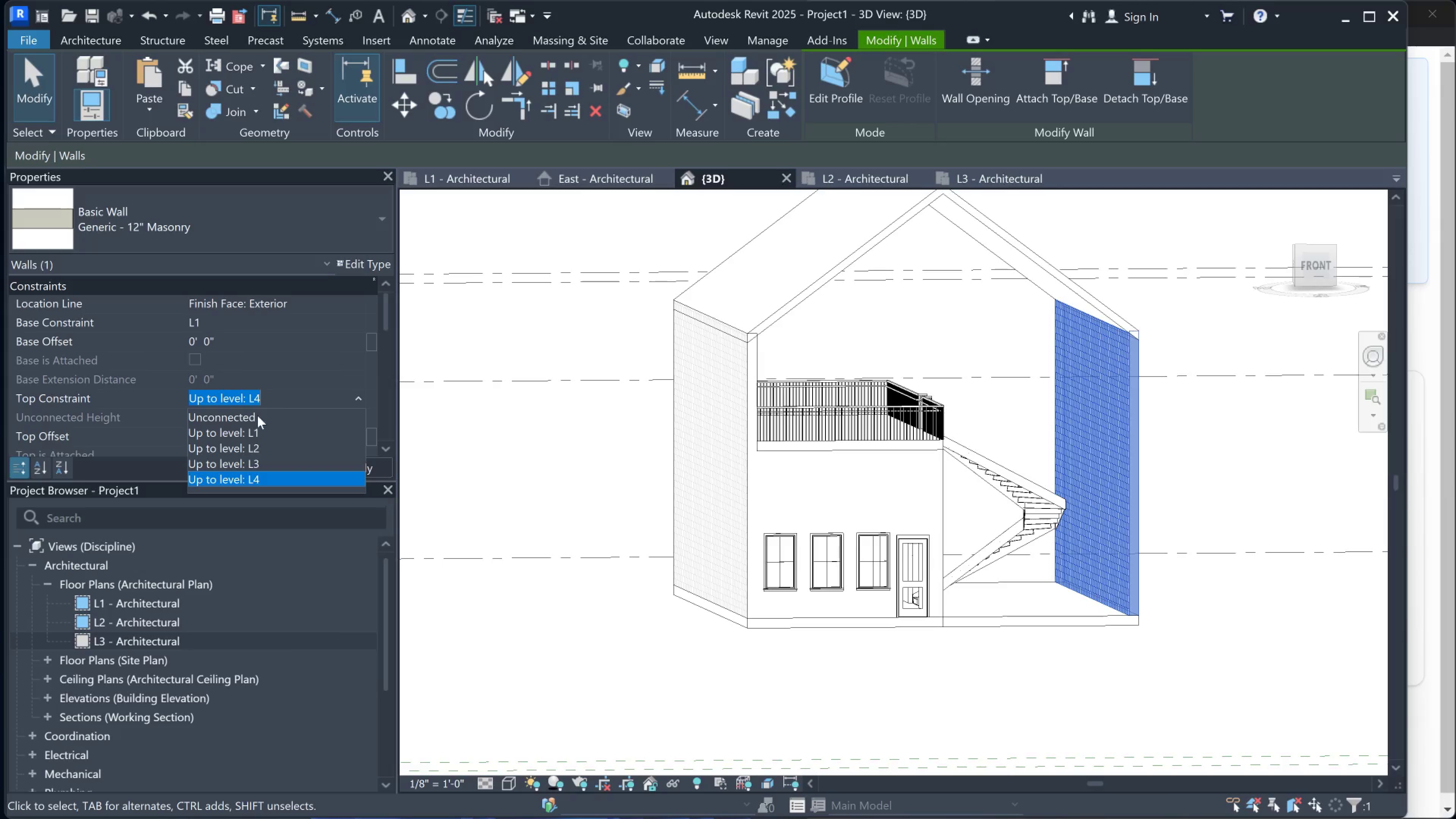 
left_click([247, 416])
 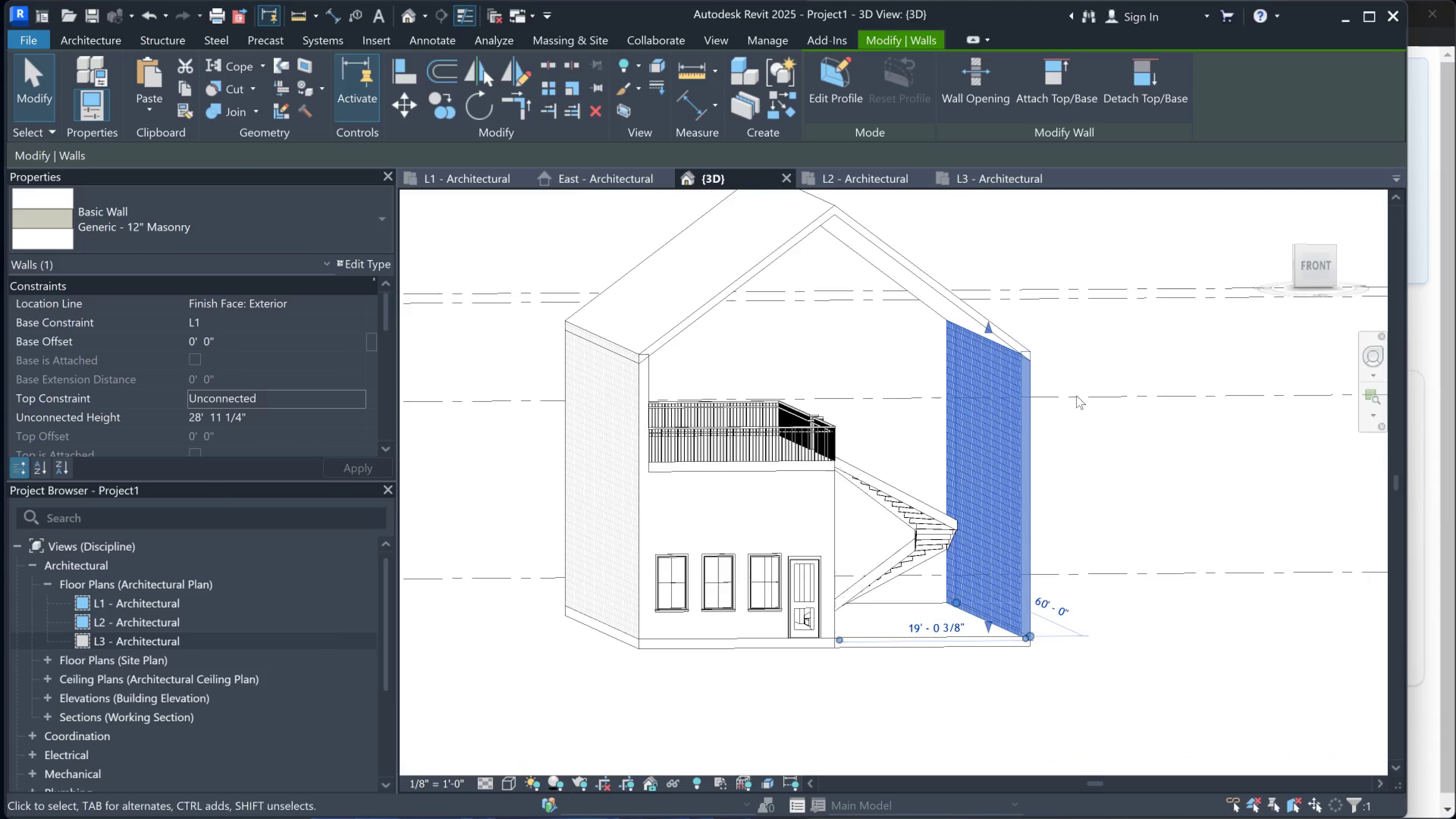 
scroll: coordinate [242, 421], scroll_direction: none, amount: 0.0
 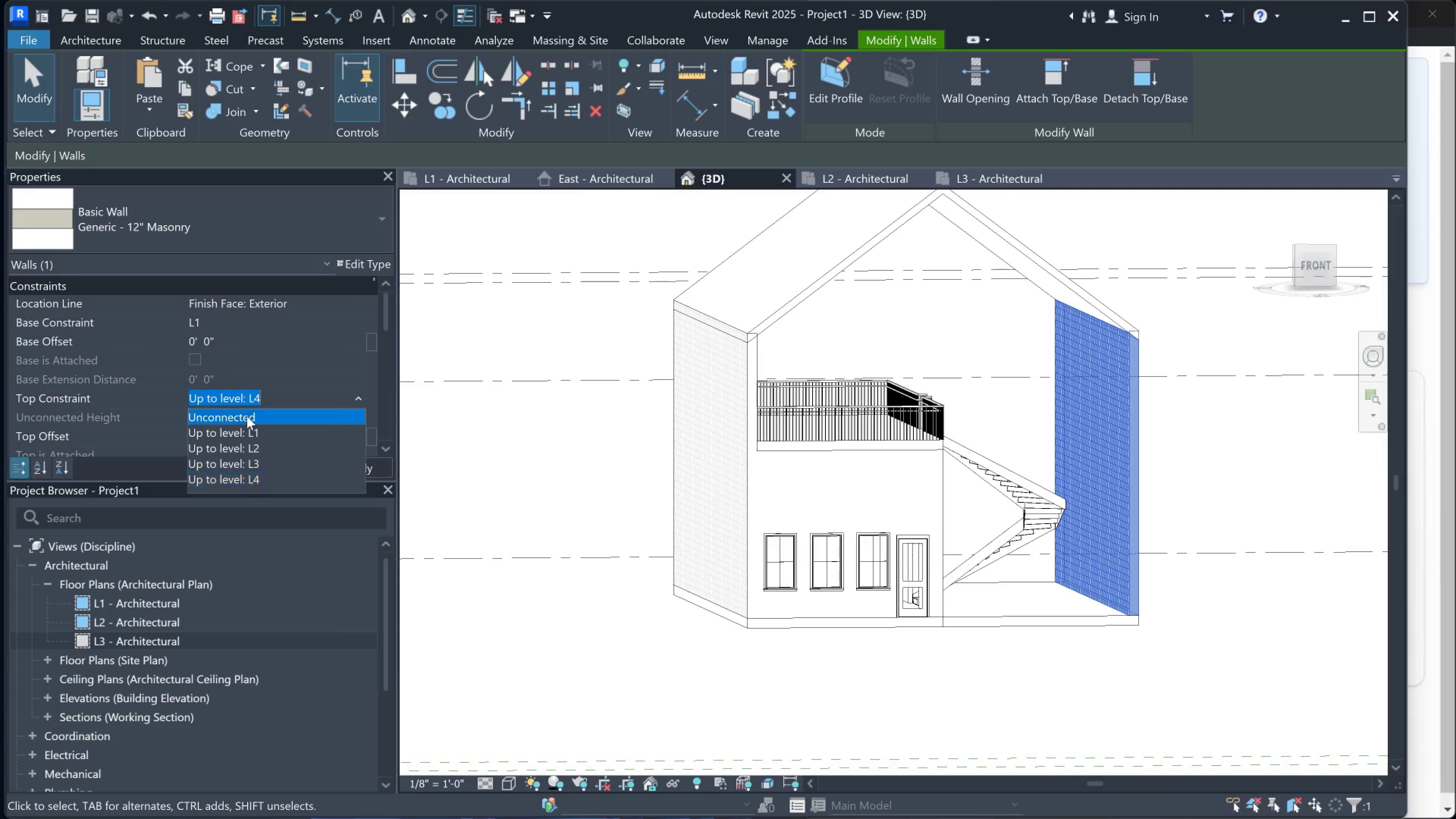 
left_click([1086, 520])
 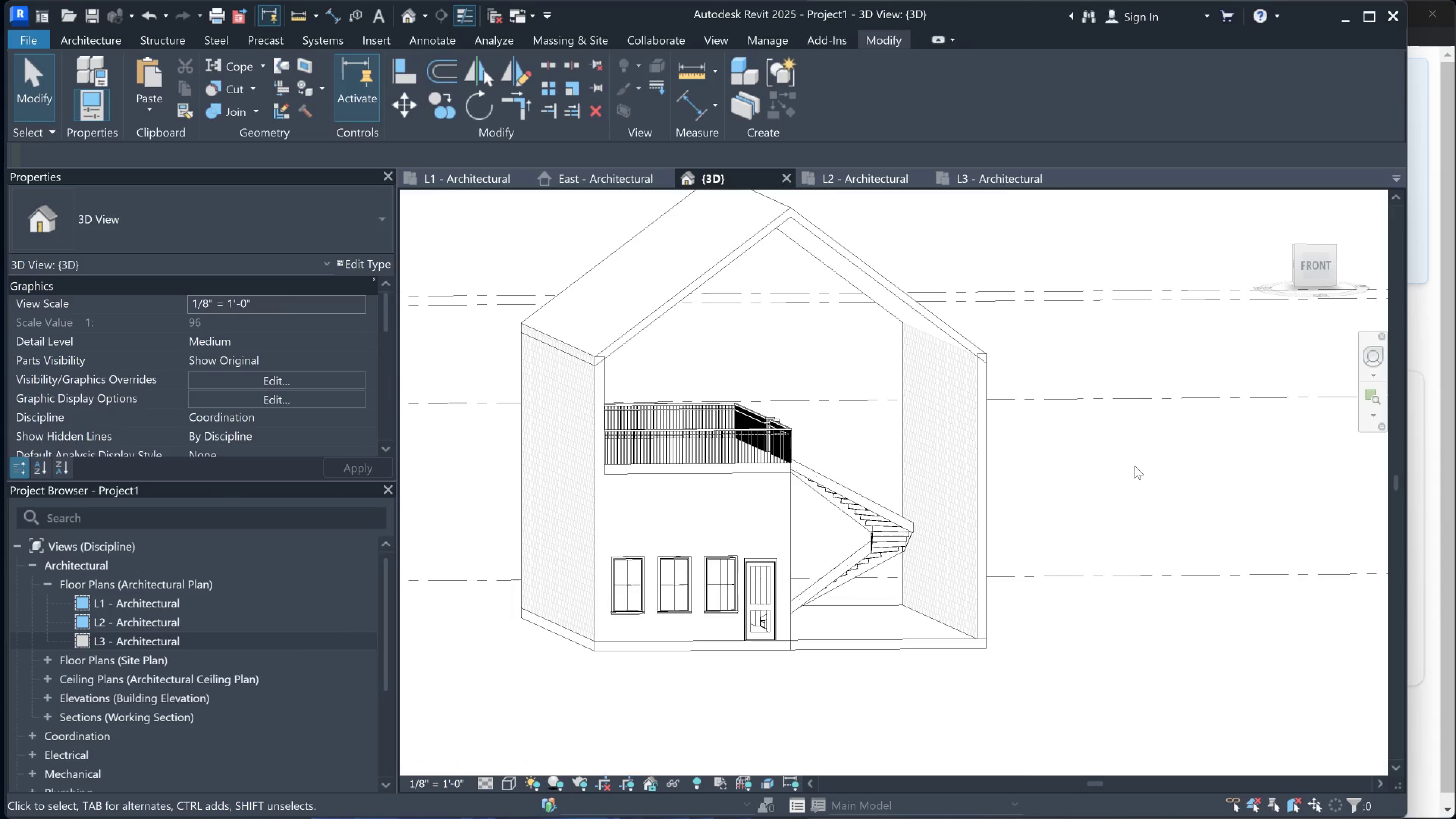 
left_click([985, 449])
 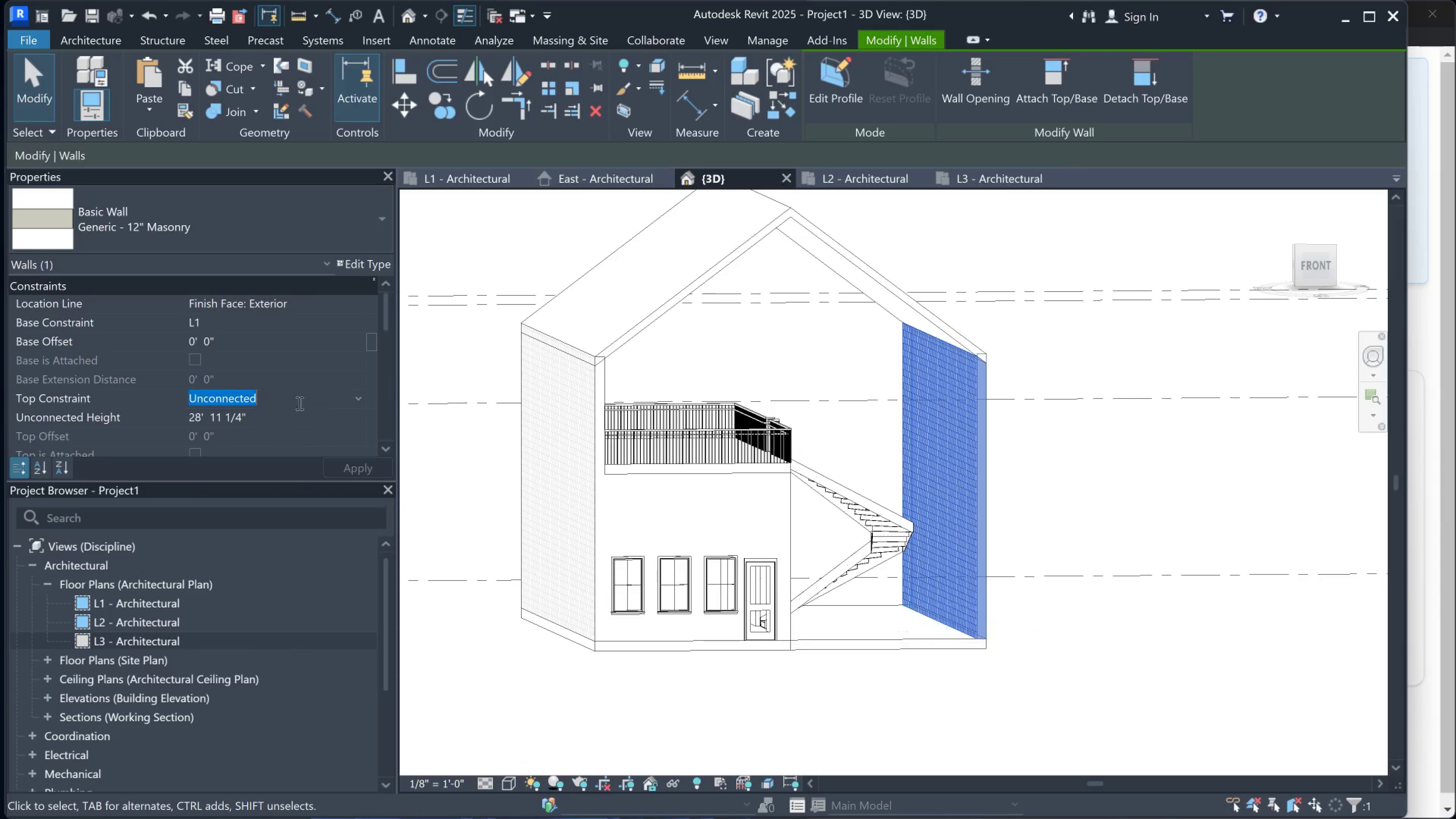 
double_click([356, 403])
 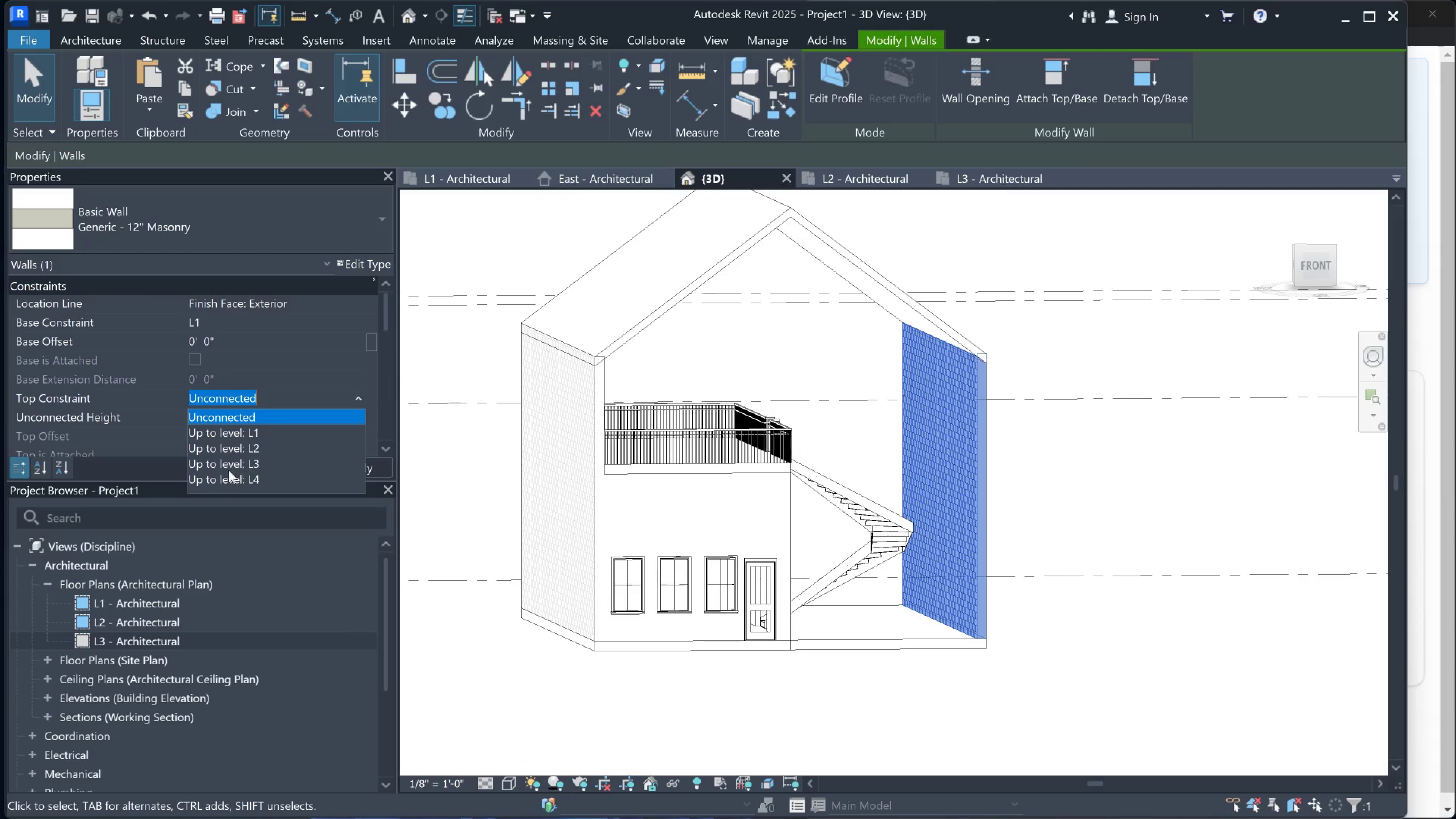 
left_click([218, 483])
 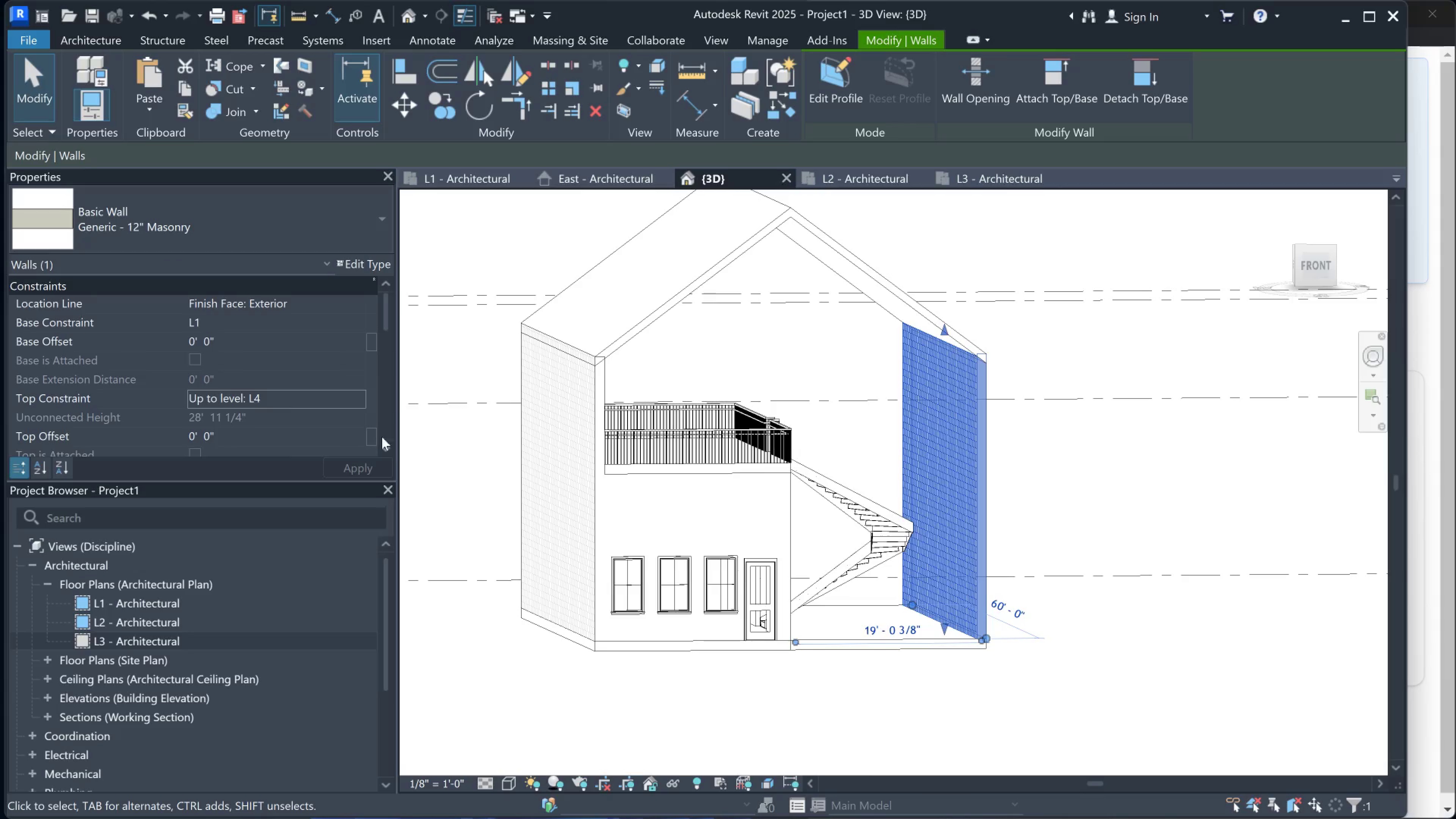 
left_click([1082, 449])
 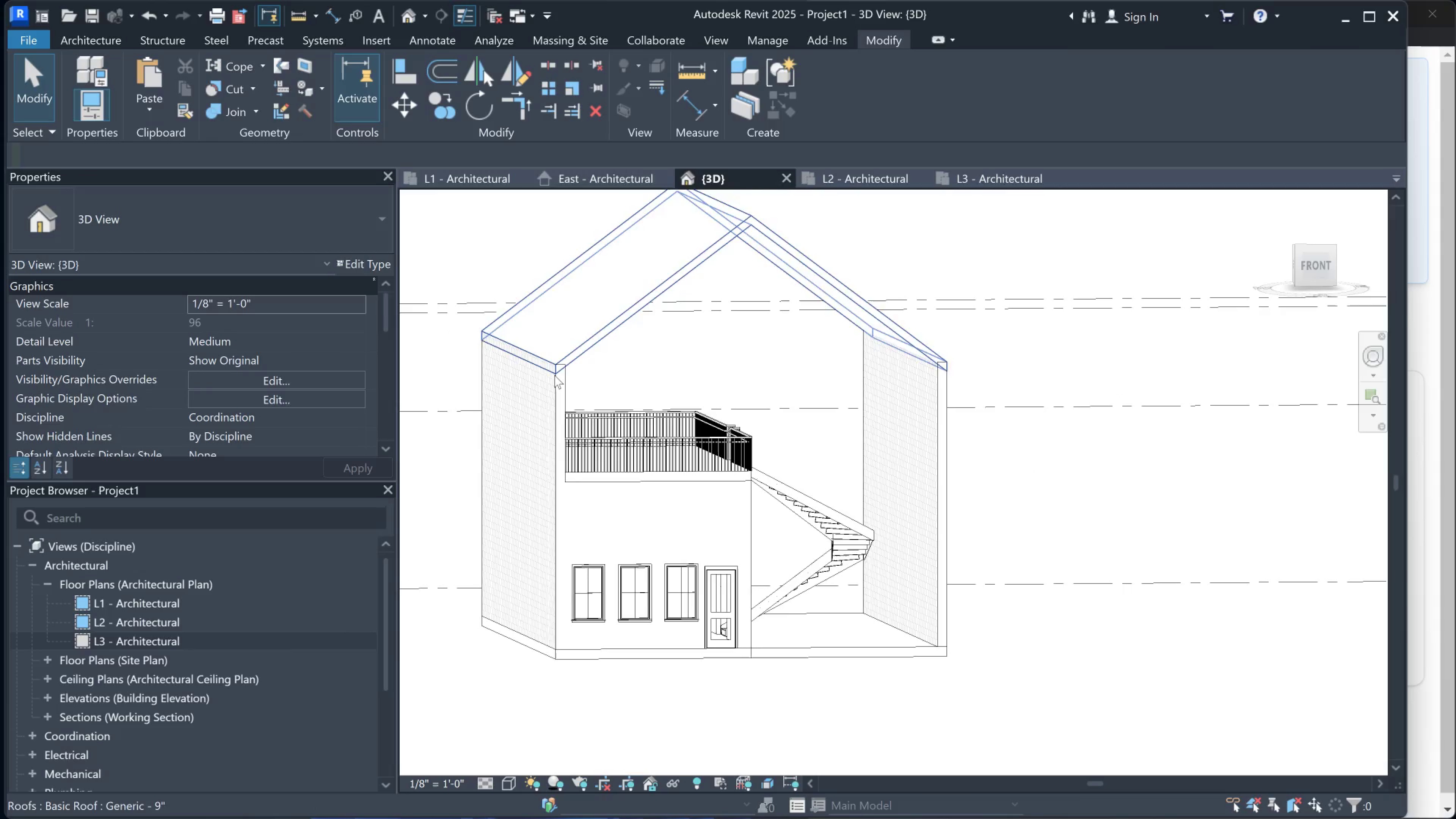 
left_click([605, 335])
 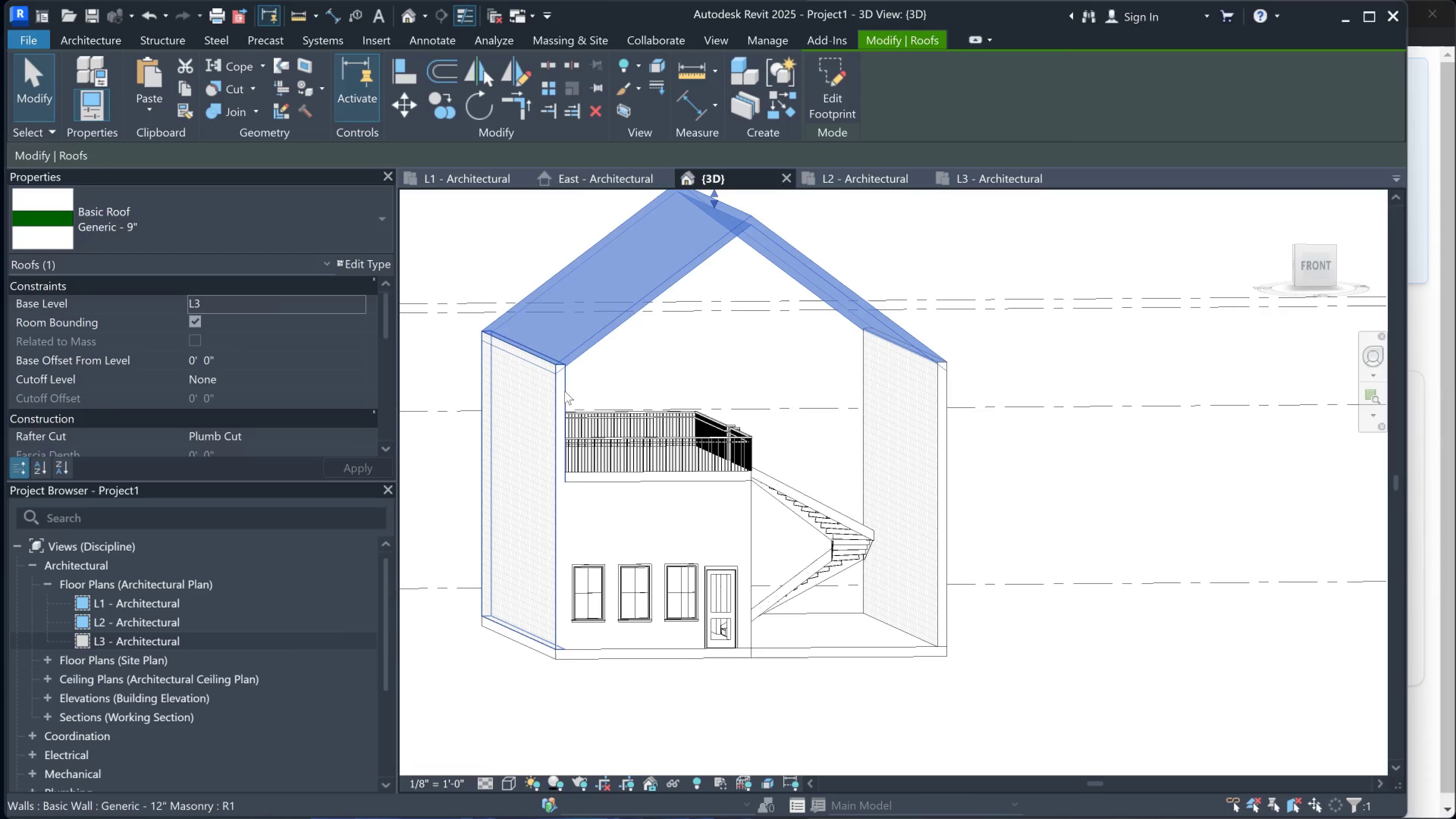 
hold_key(key=ShiftLeft, duration=0.43)
left_click([565, 391])
 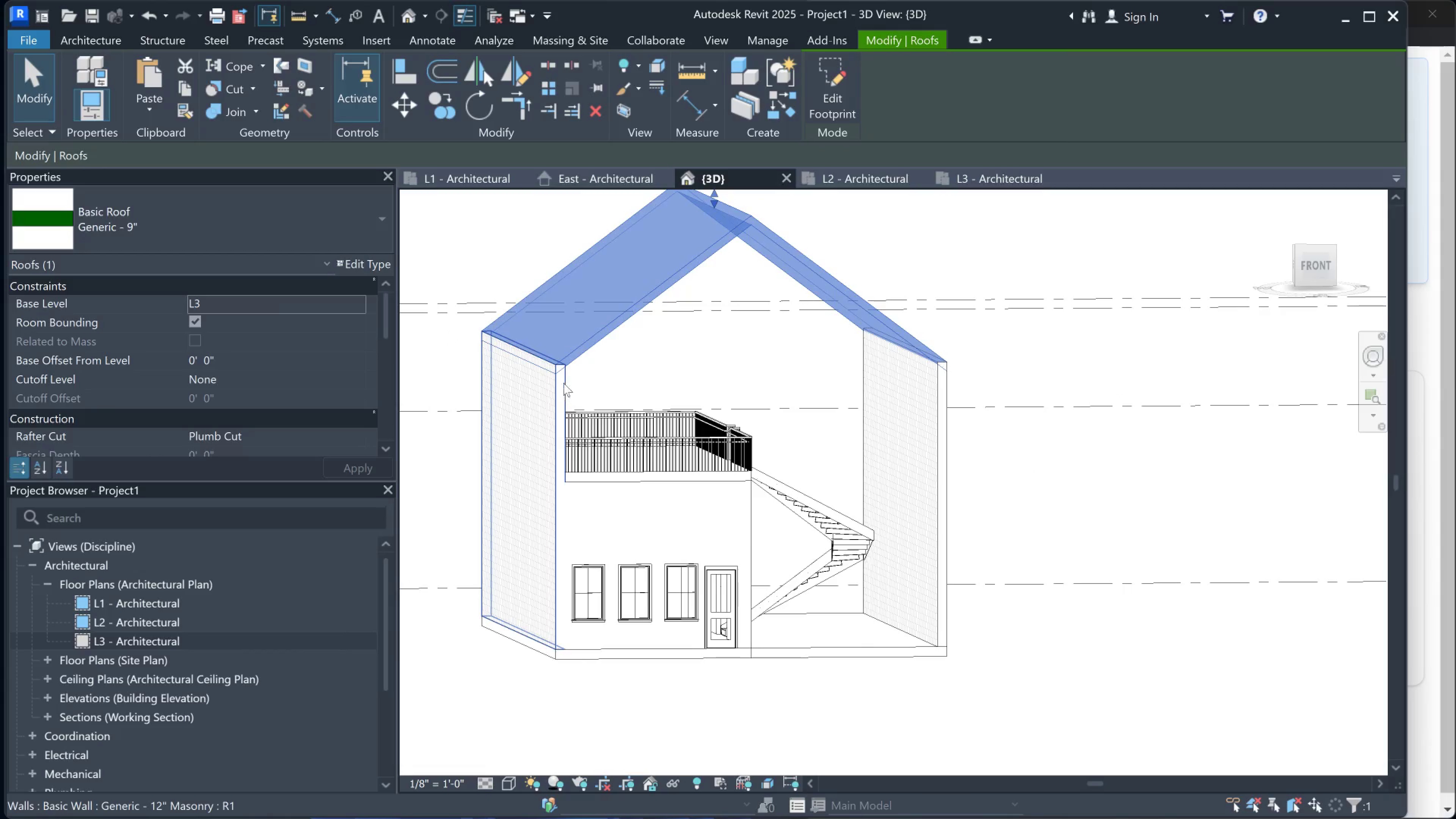 
hold_key(key=ControlLeft, duration=0.55)
left_click([565, 388])
 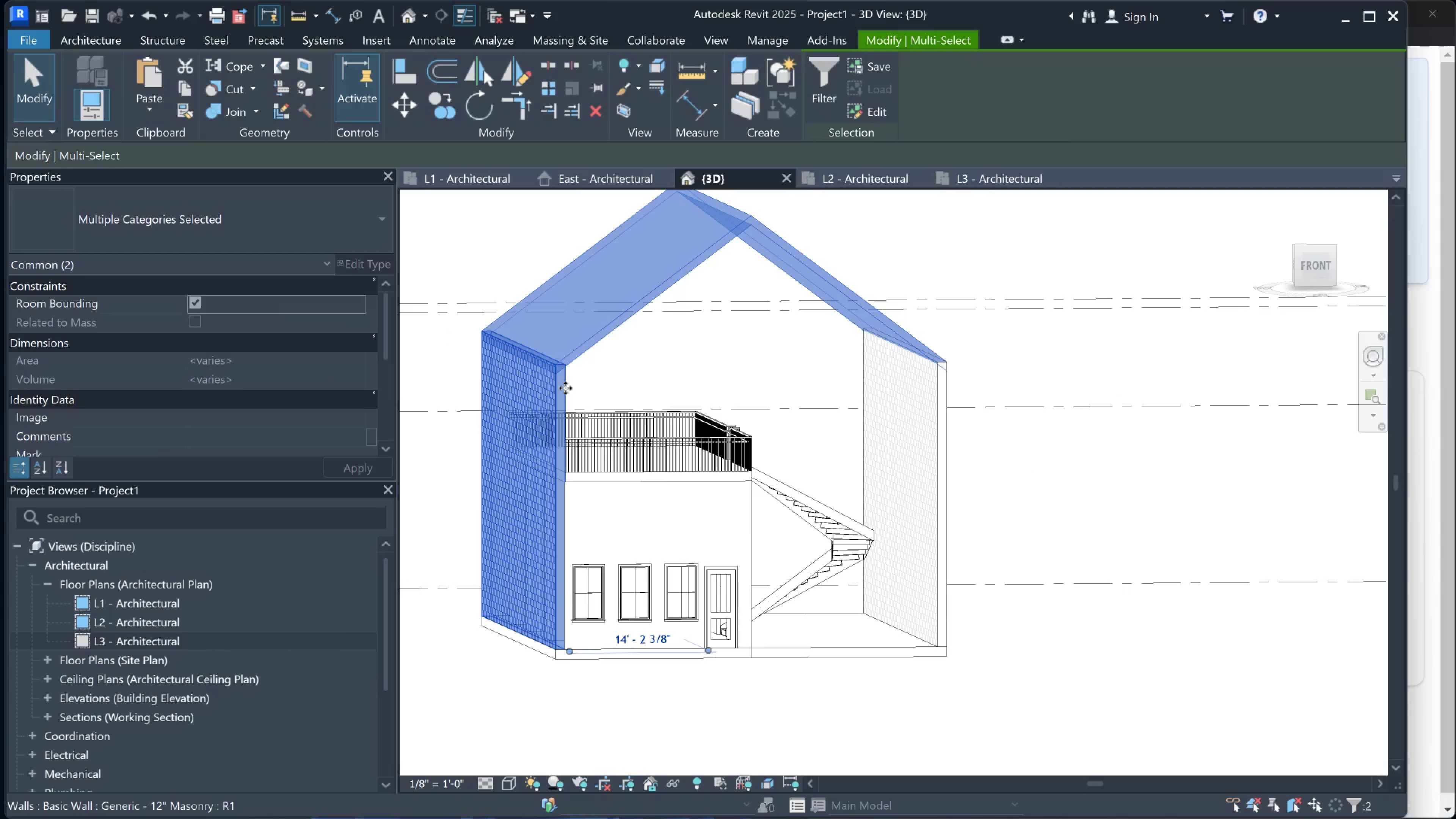 
right_click([565, 388])
 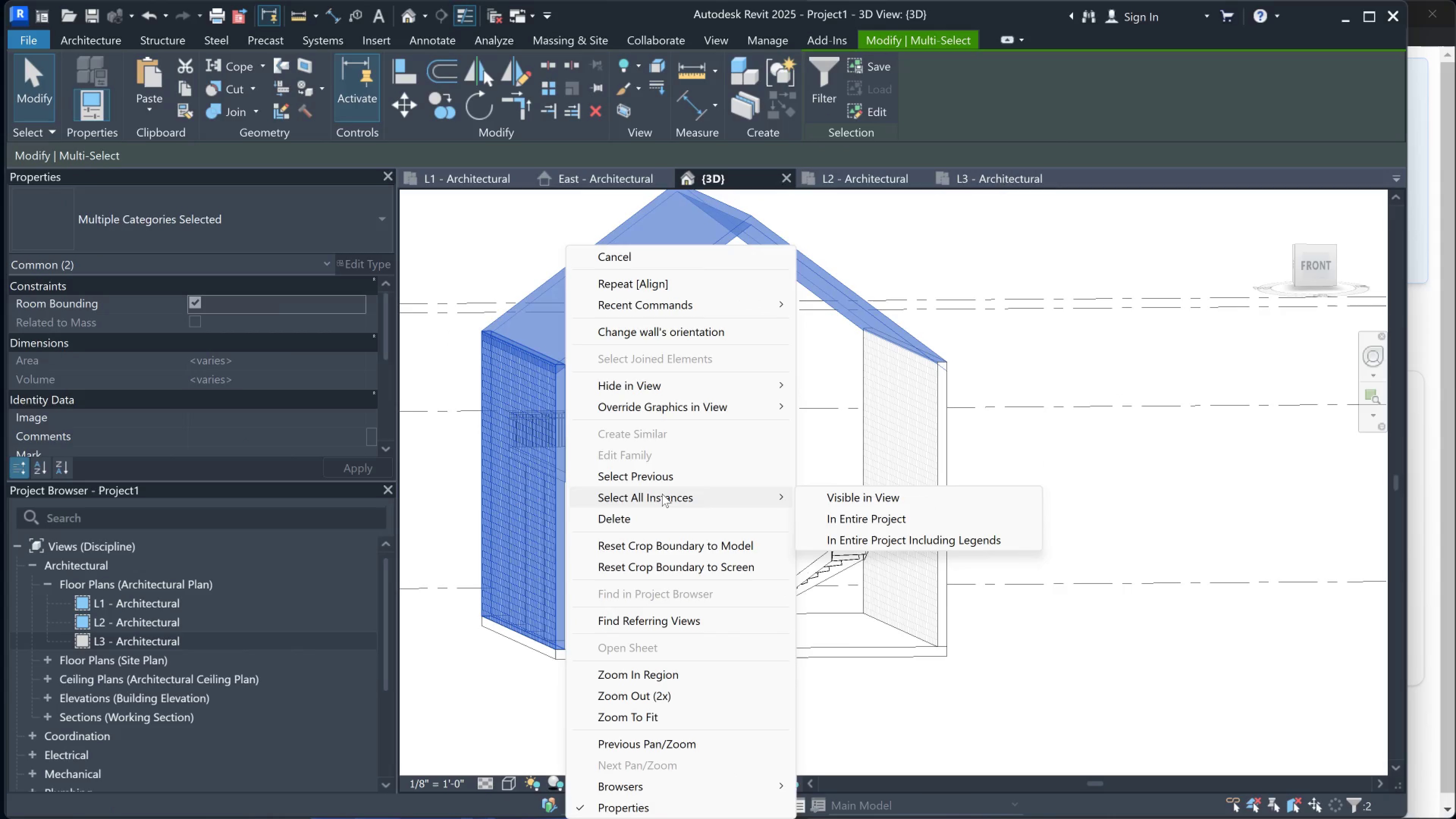 
wait(8.46)
 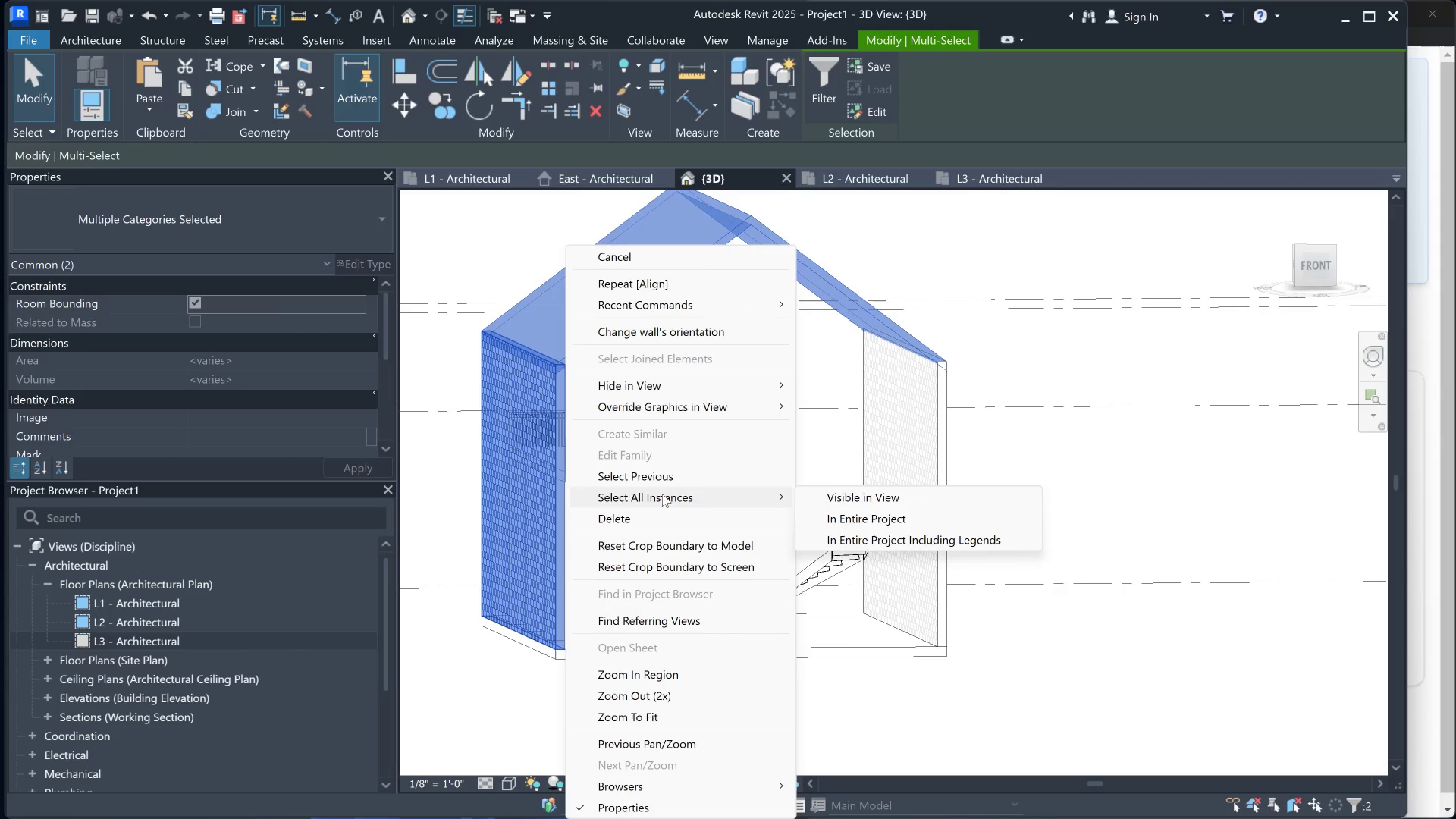 
left_click([1010, 598])
 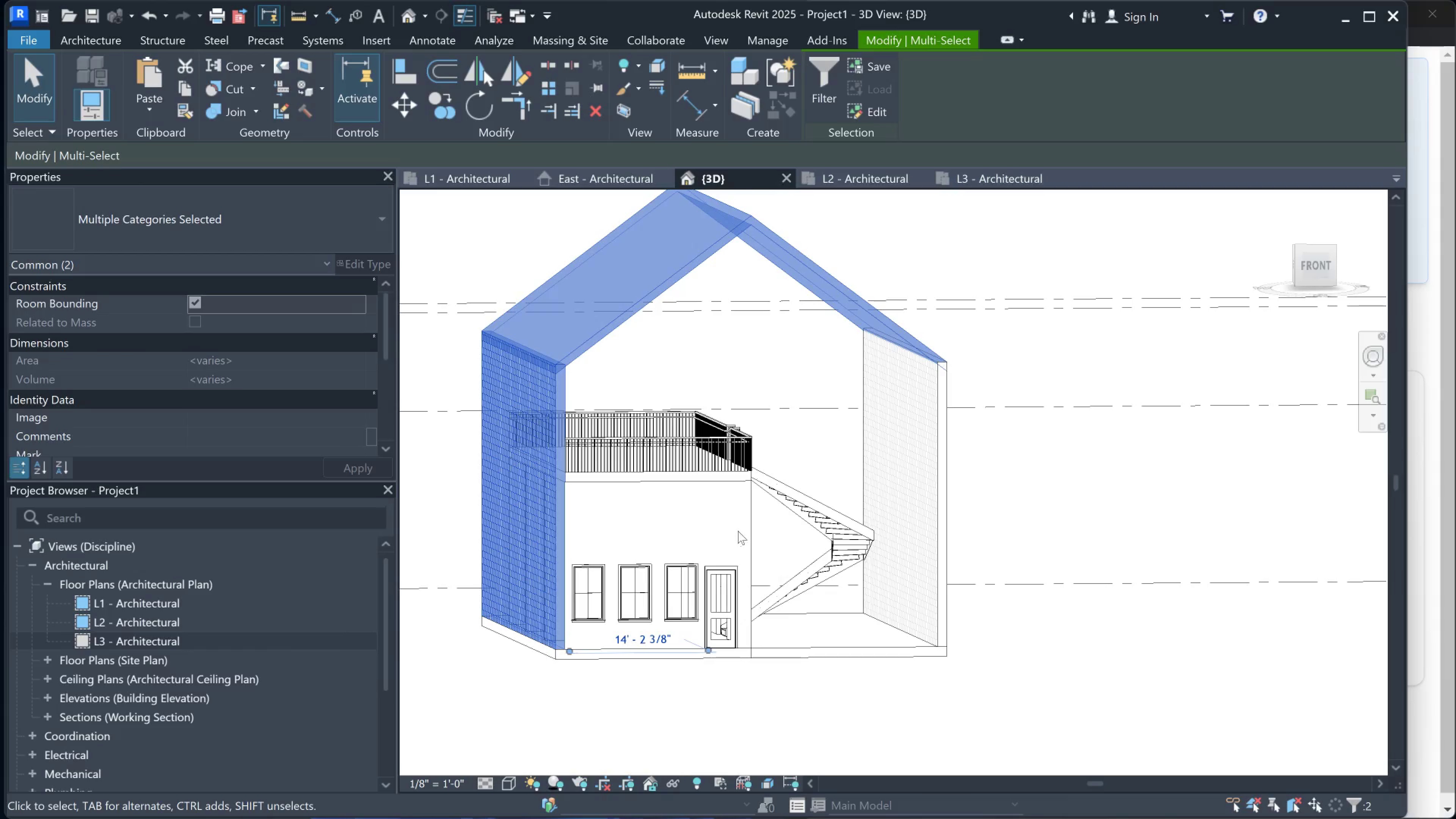 
left_click([747, 528])
 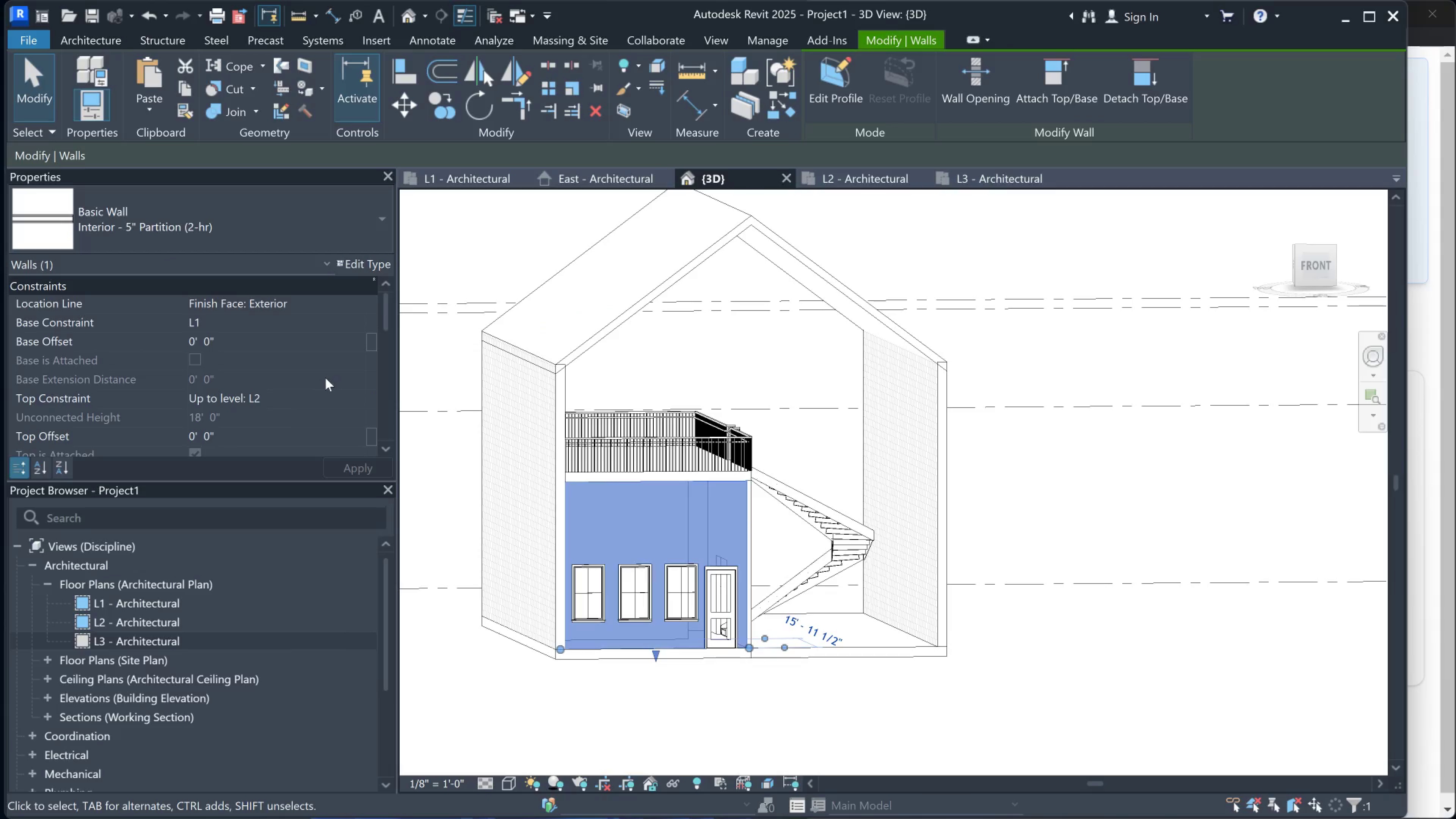 
left_click([307, 398])
 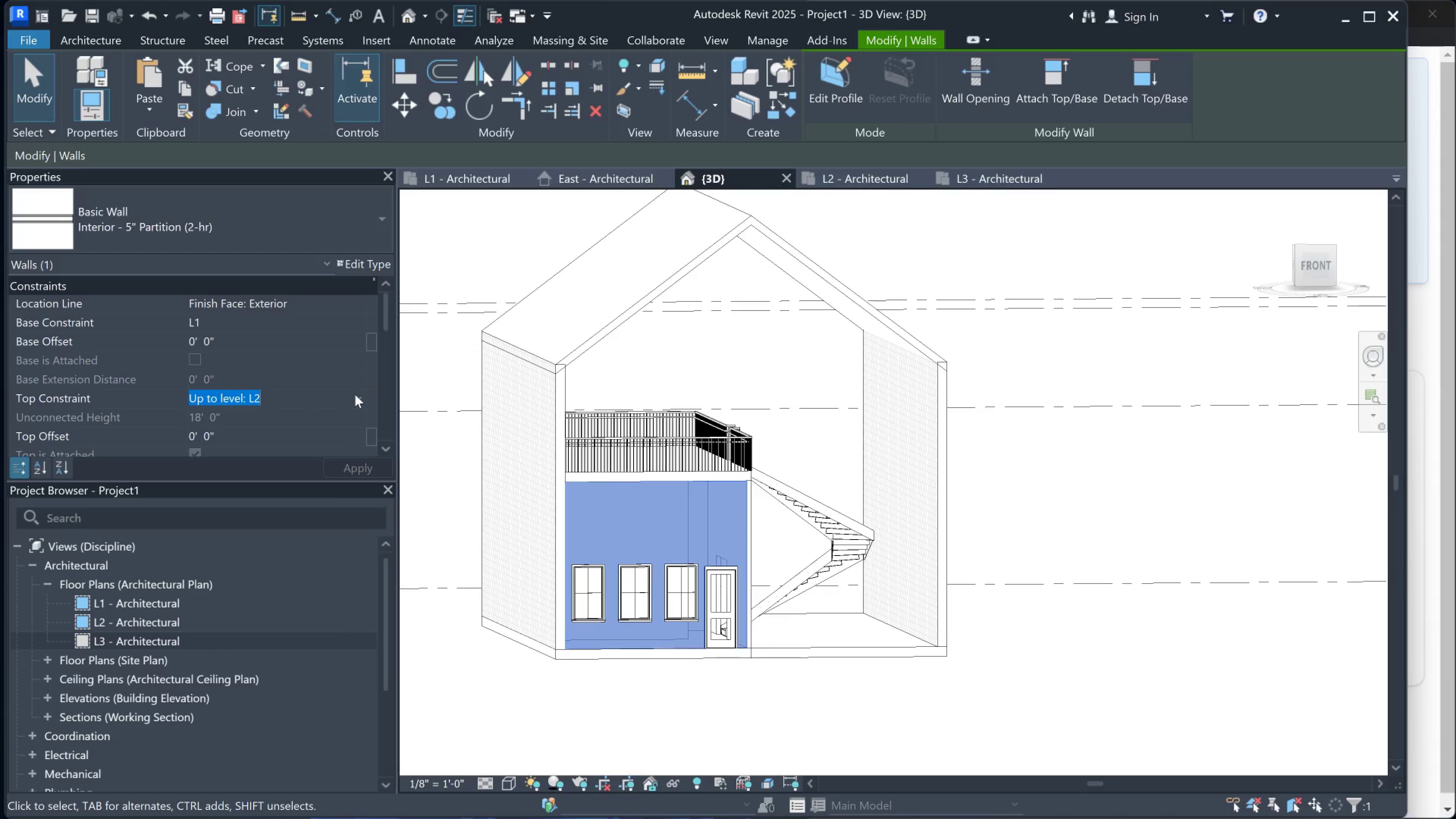 
left_click([359, 394])
 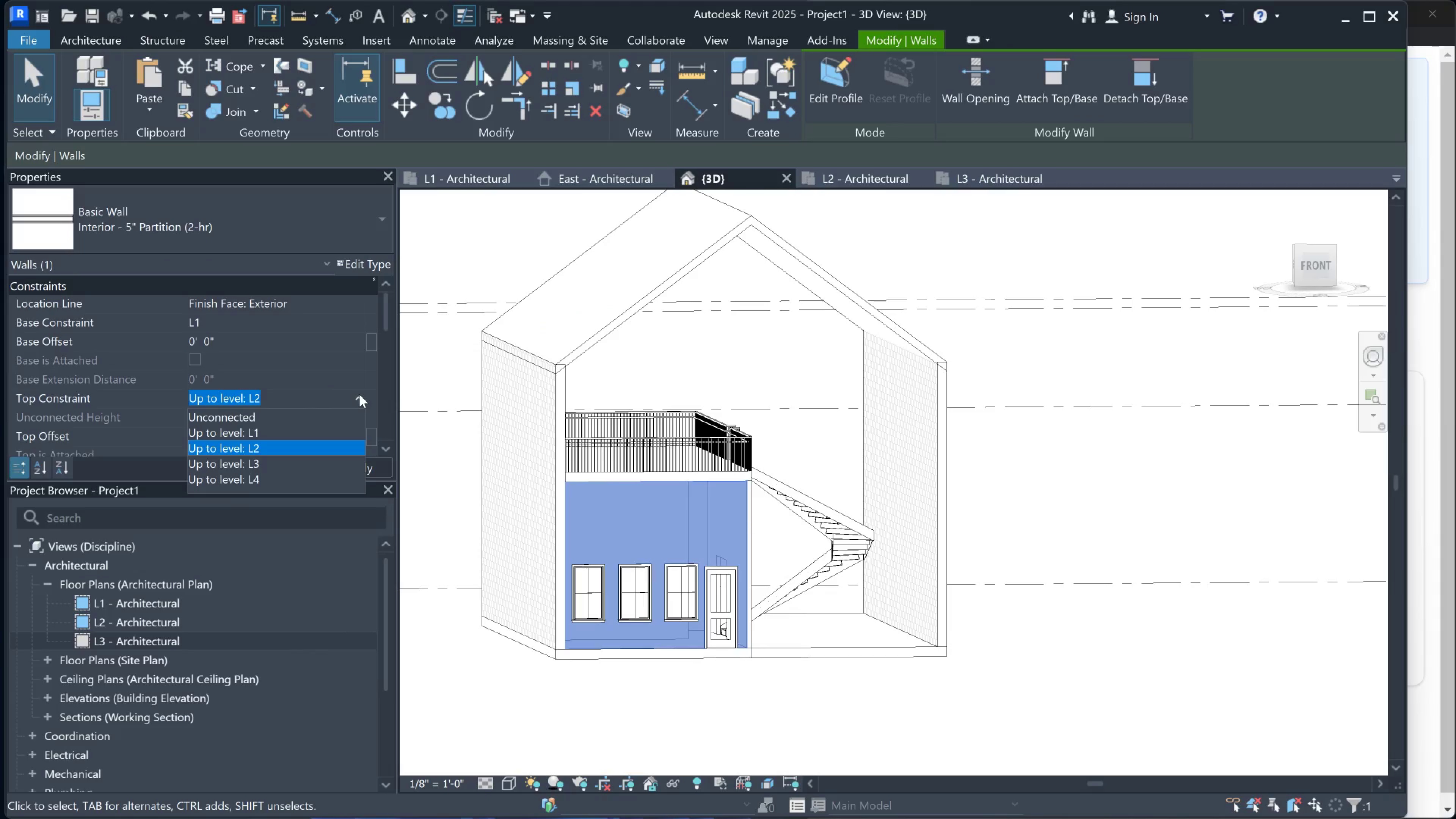 
left_click([359, 394])
 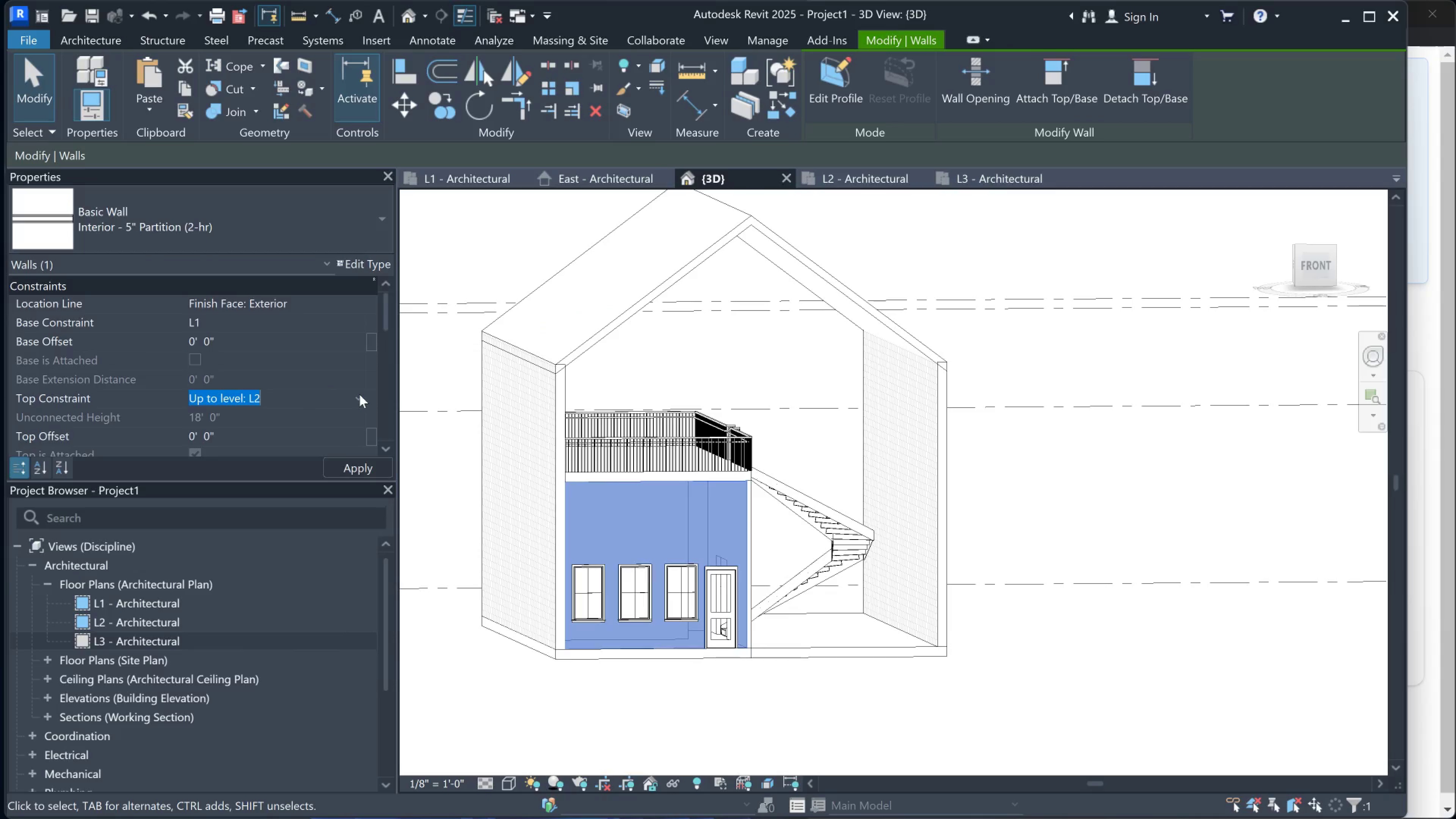 
scroll: coordinate [362, 376], scroll_direction: down, amount: 4.0
 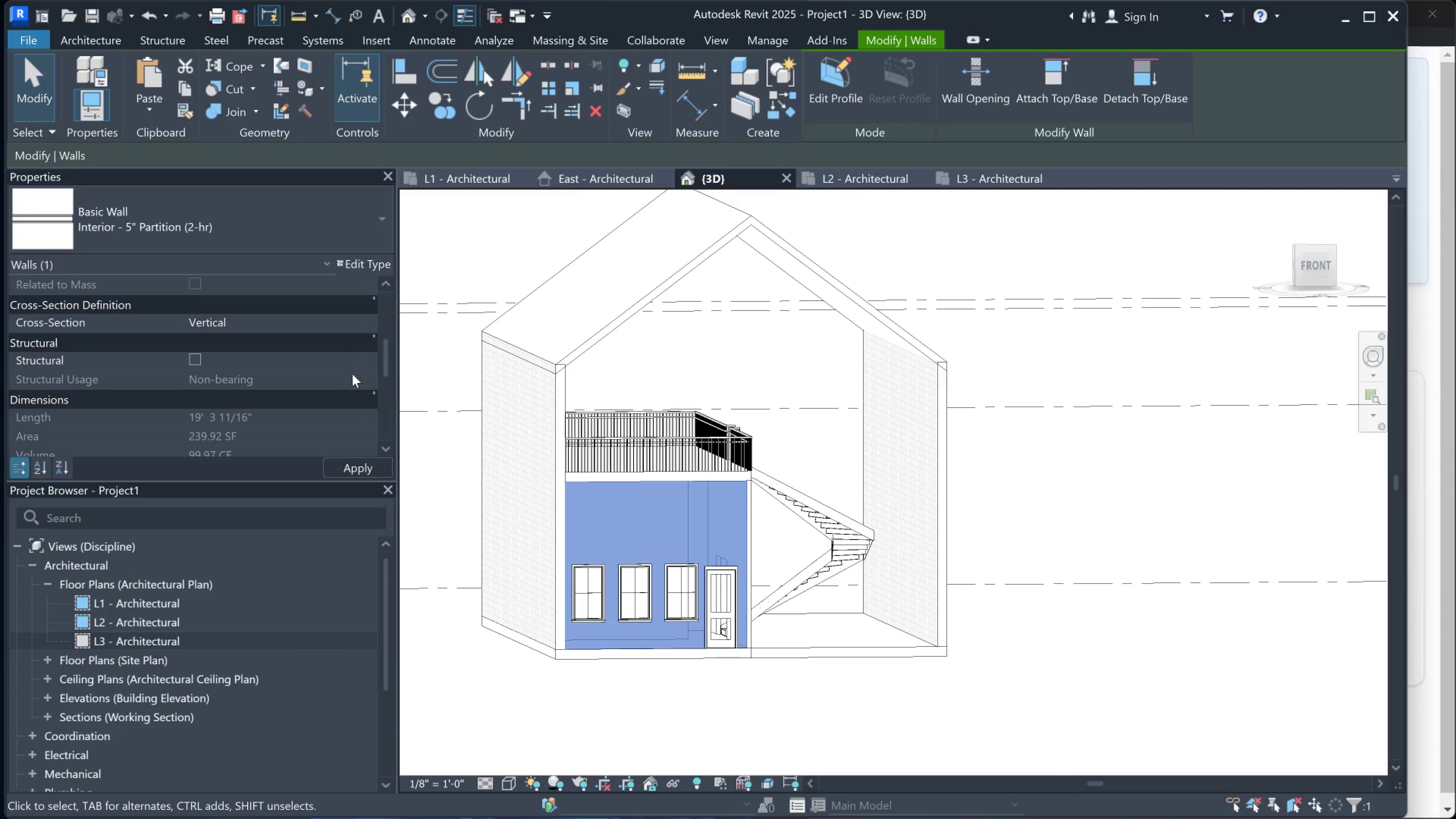 
scroll: coordinate [341, 372], scroll_direction: up, amount: 1.0
 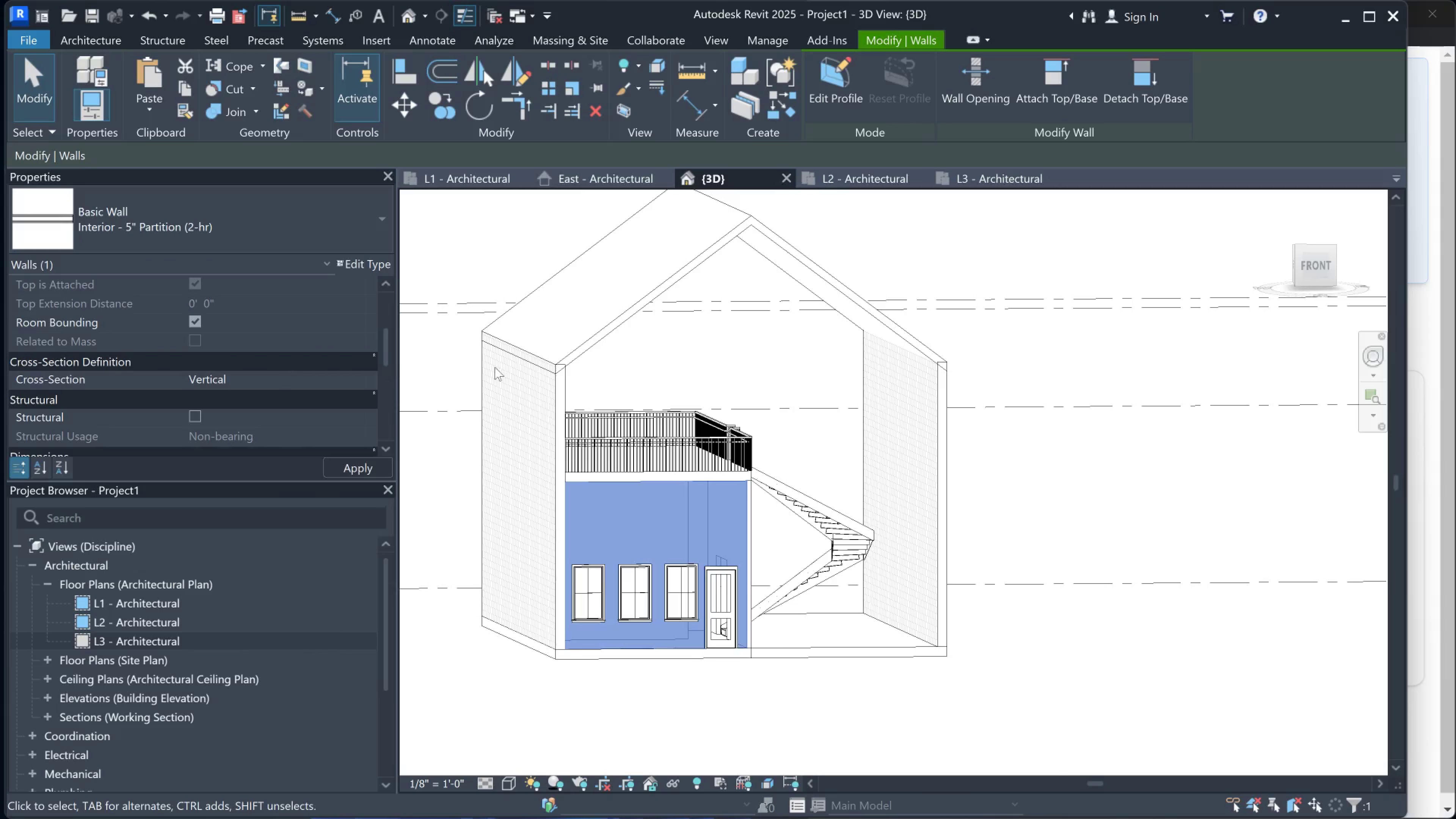 
left_click([554, 393])
 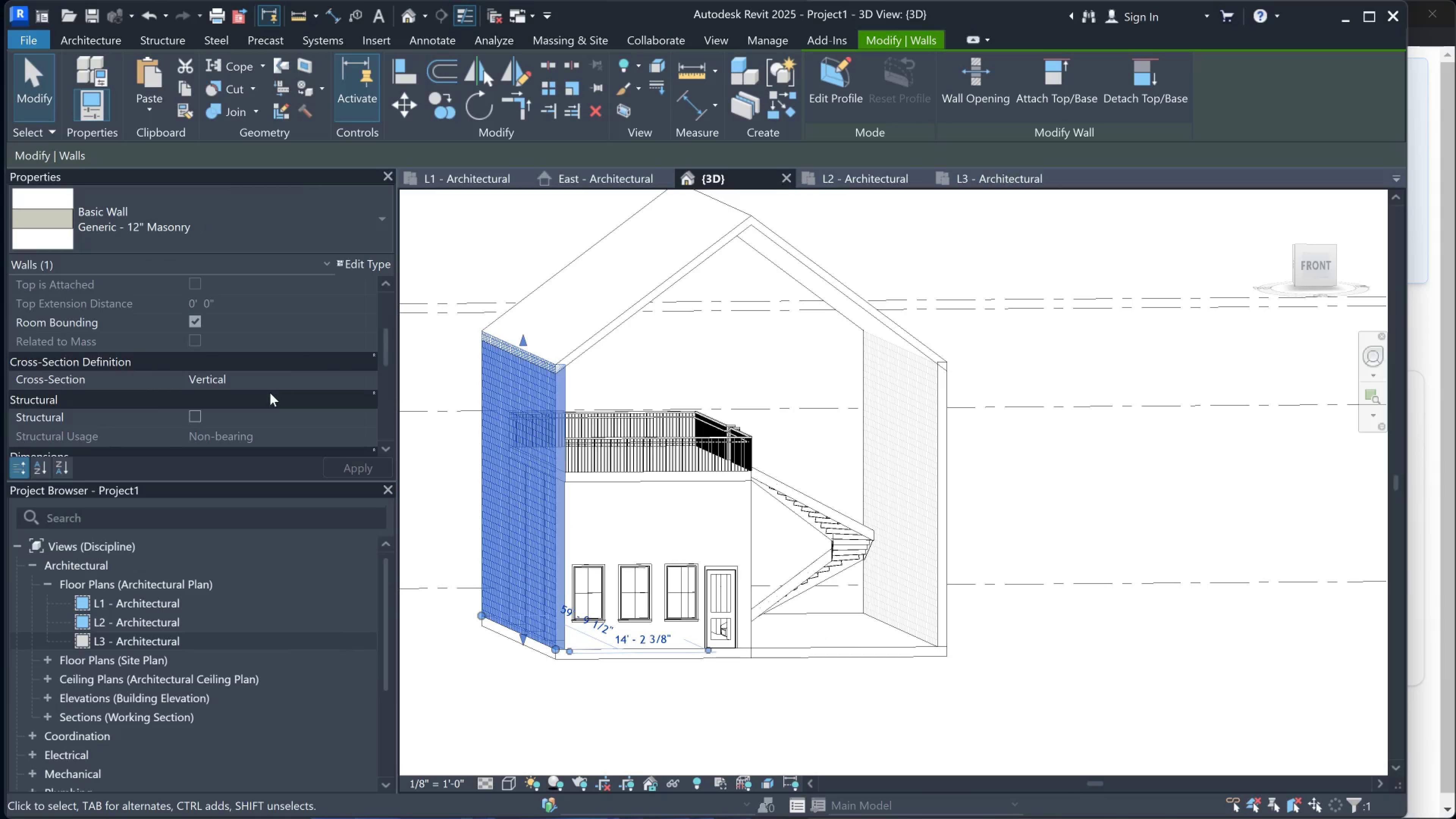 
scroll: coordinate [270, 393], scroll_direction: up, amount: 1.0
 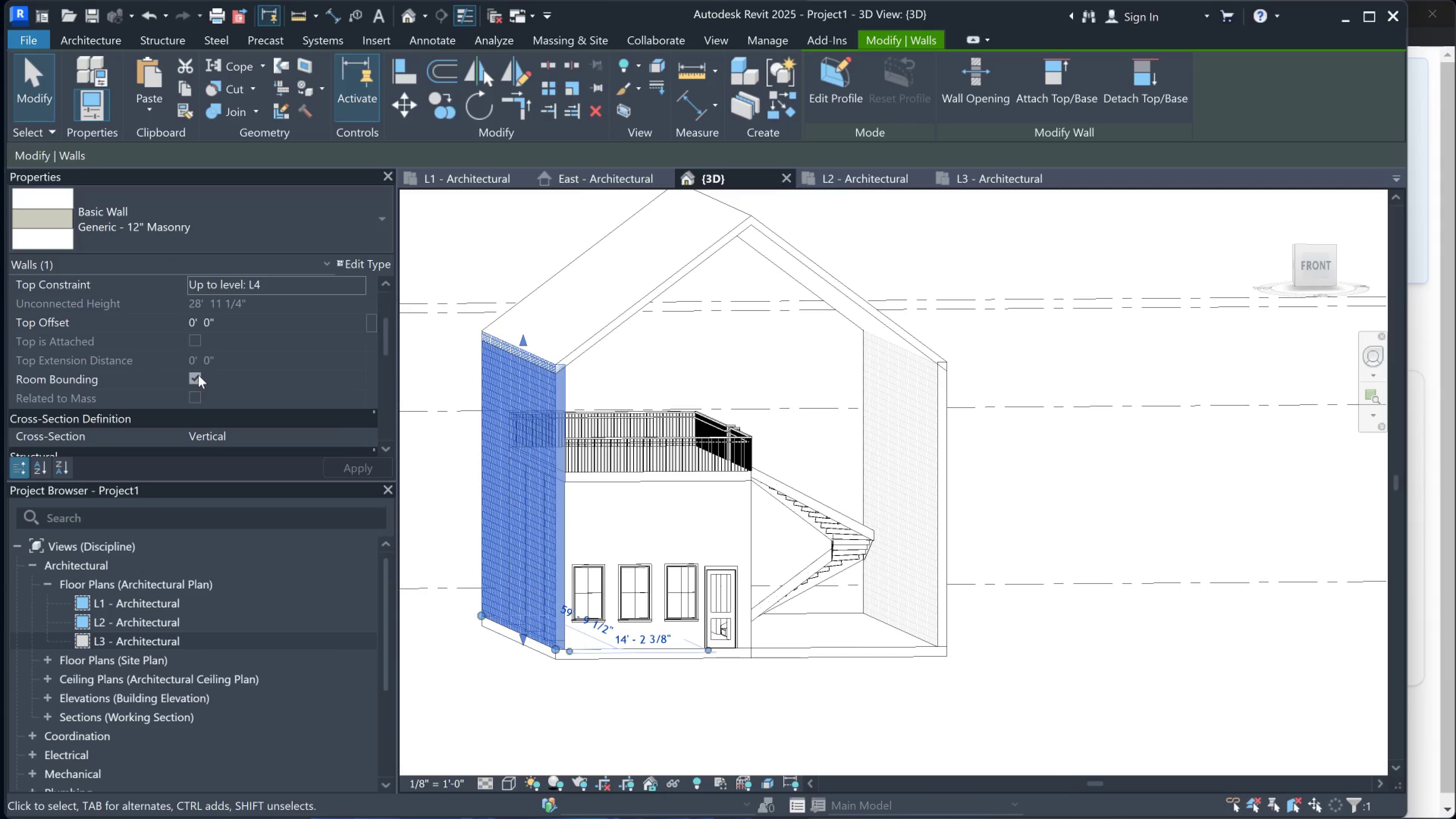 
left_click([194, 375])
 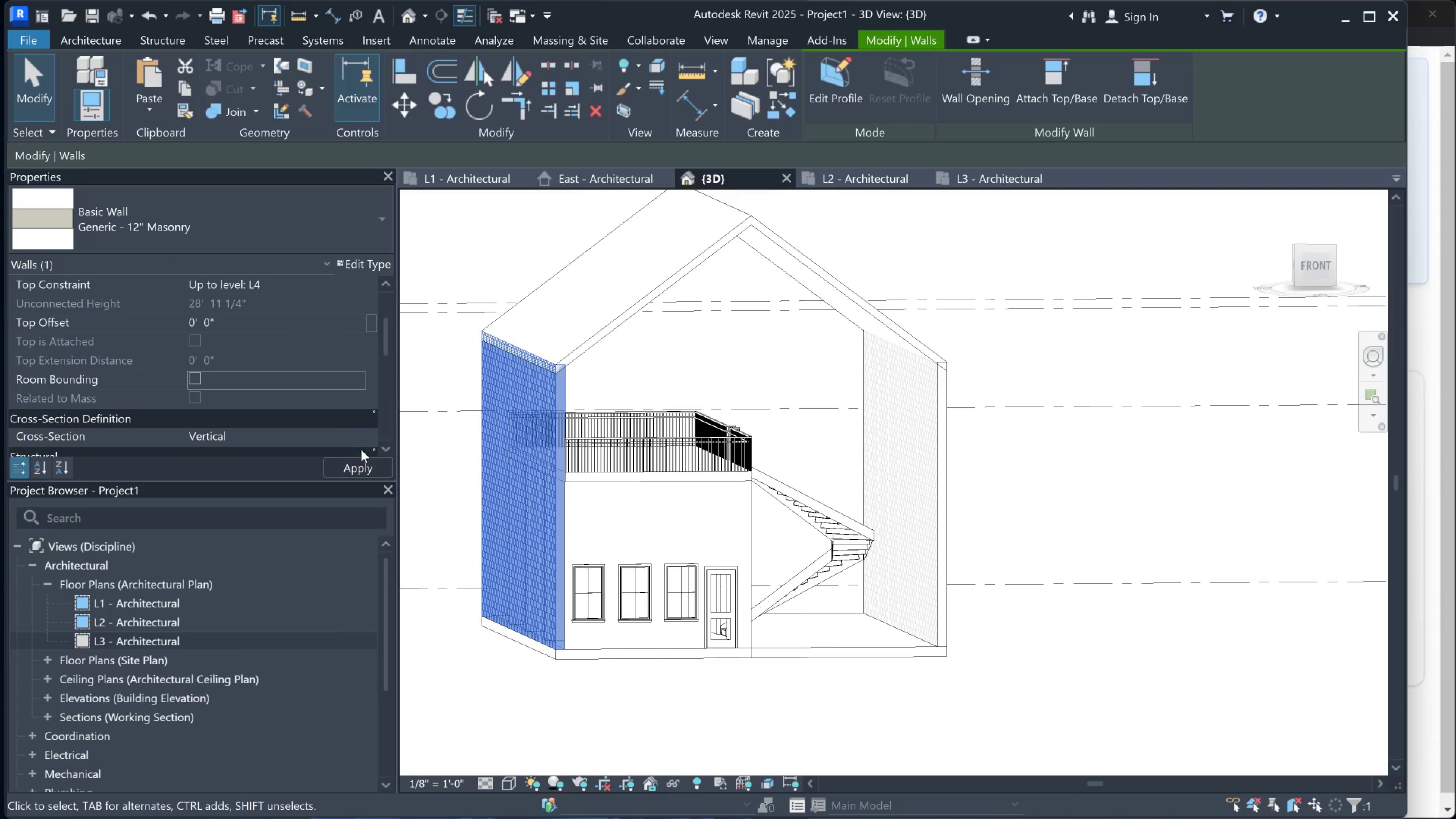 
left_click([361, 464])
 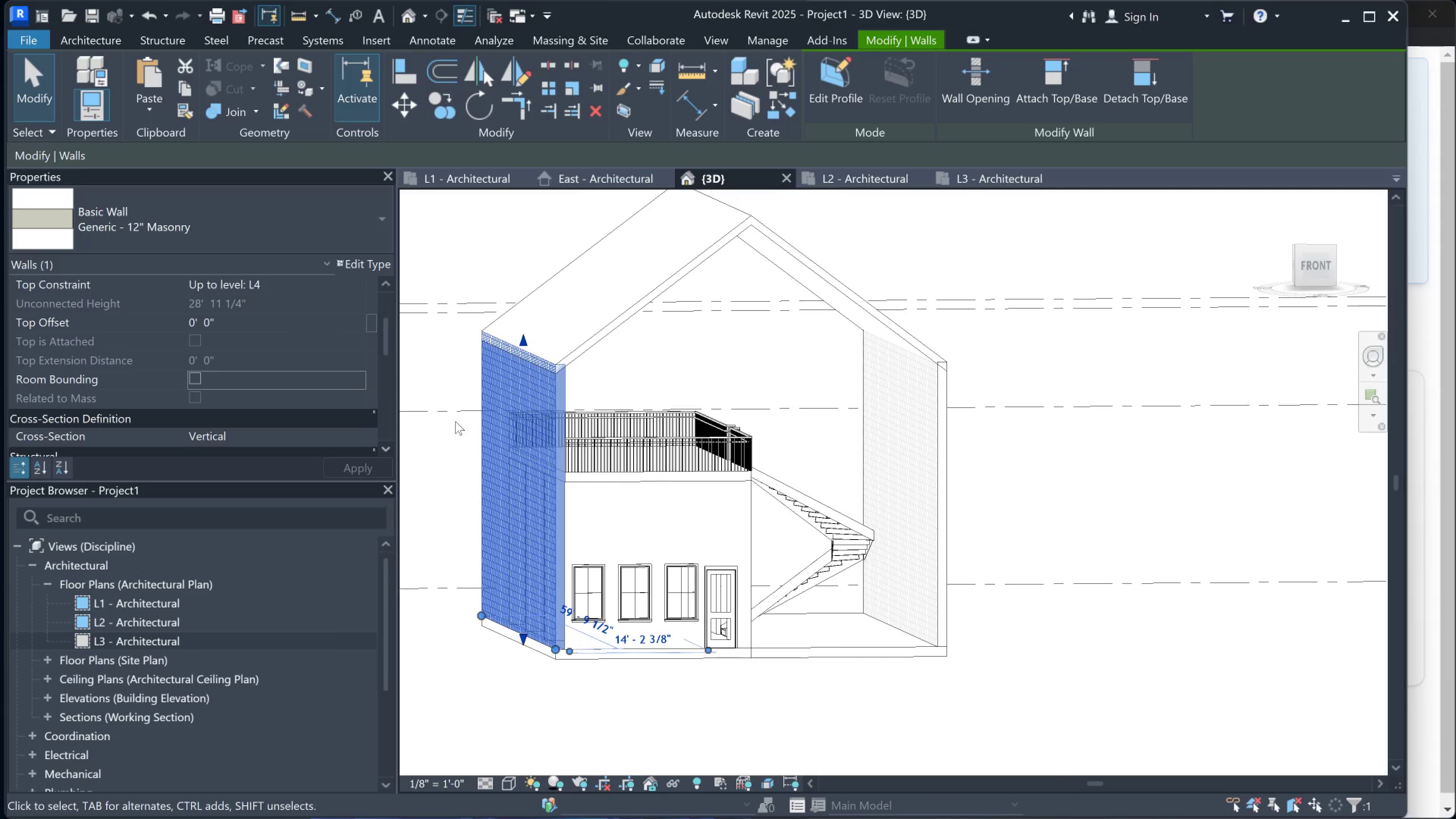 
scroll: coordinate [543, 383], scroll_direction: up, amount: 8.0
 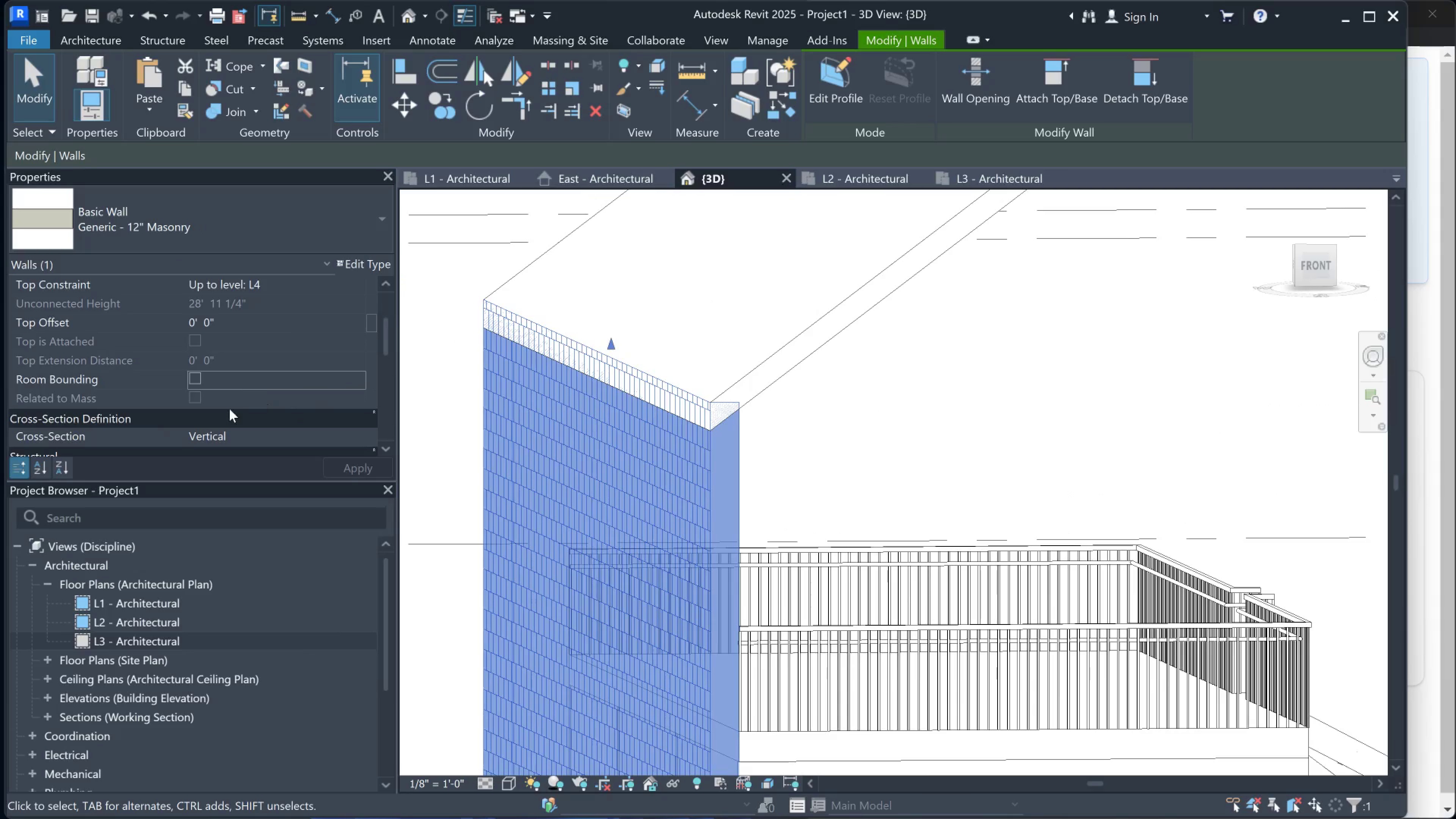 
left_click([197, 380])
 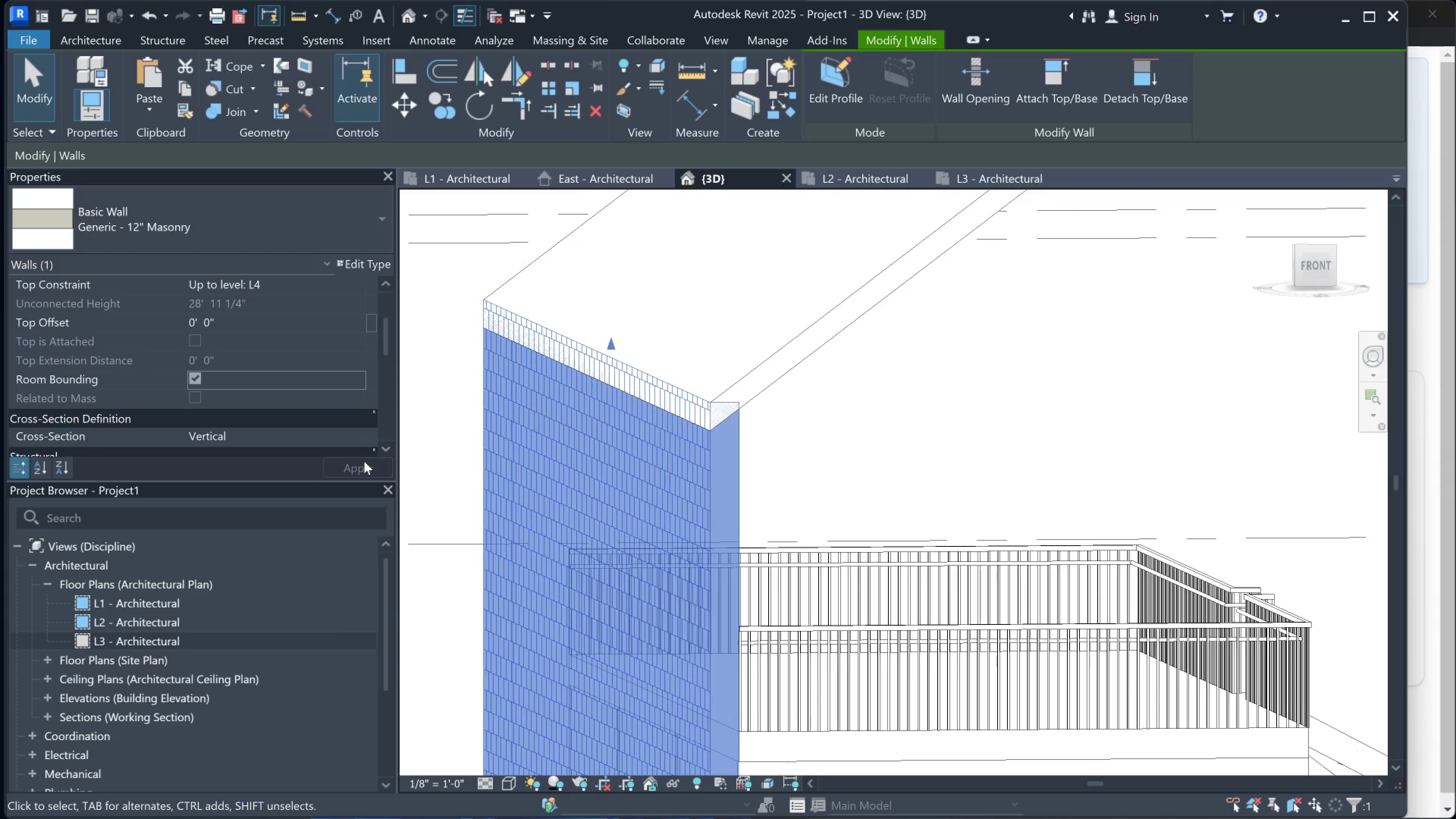 
left_click([359, 468])
 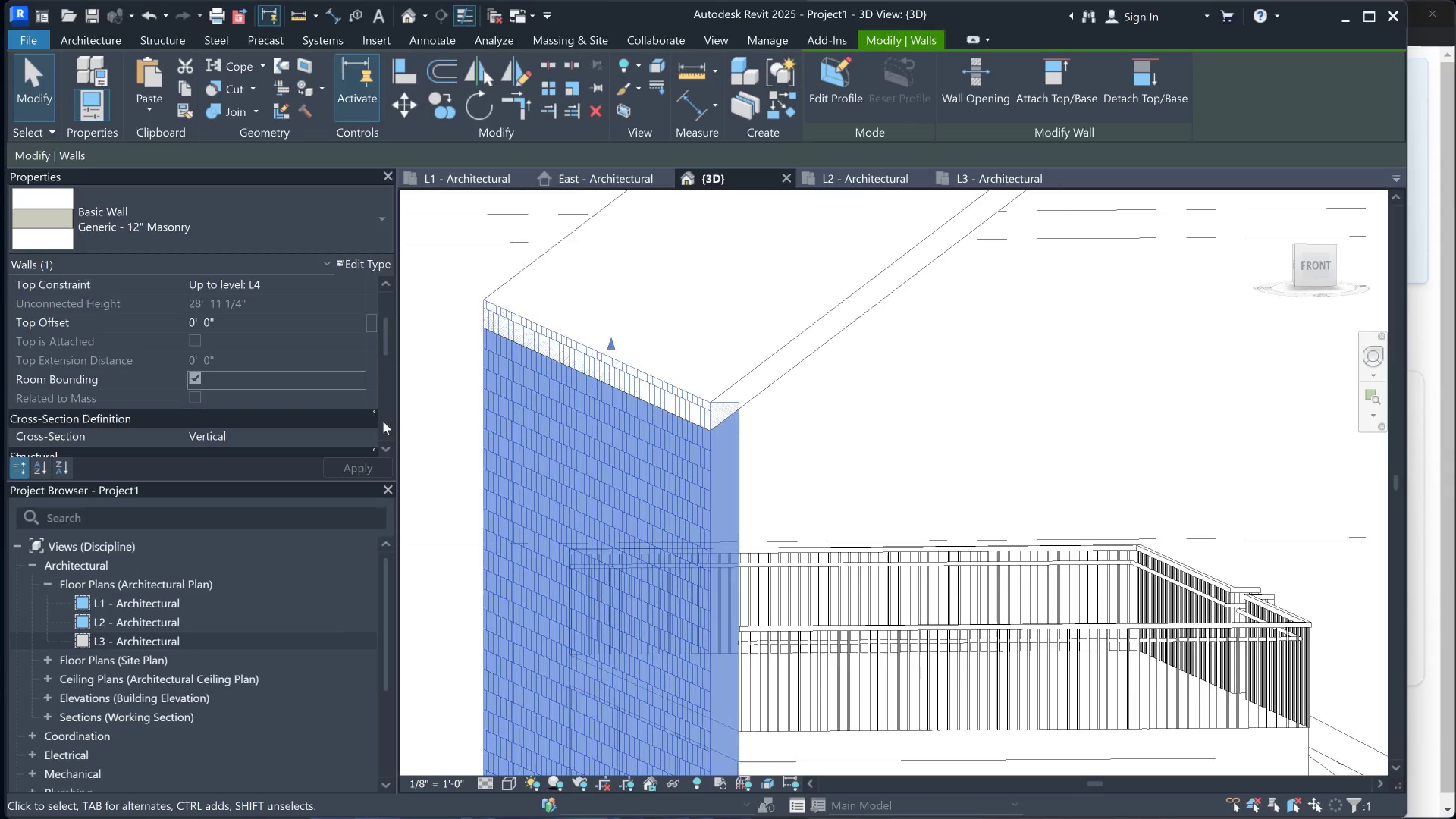 
scroll: coordinate [338, 394], scroll_direction: down, amount: 1.0
 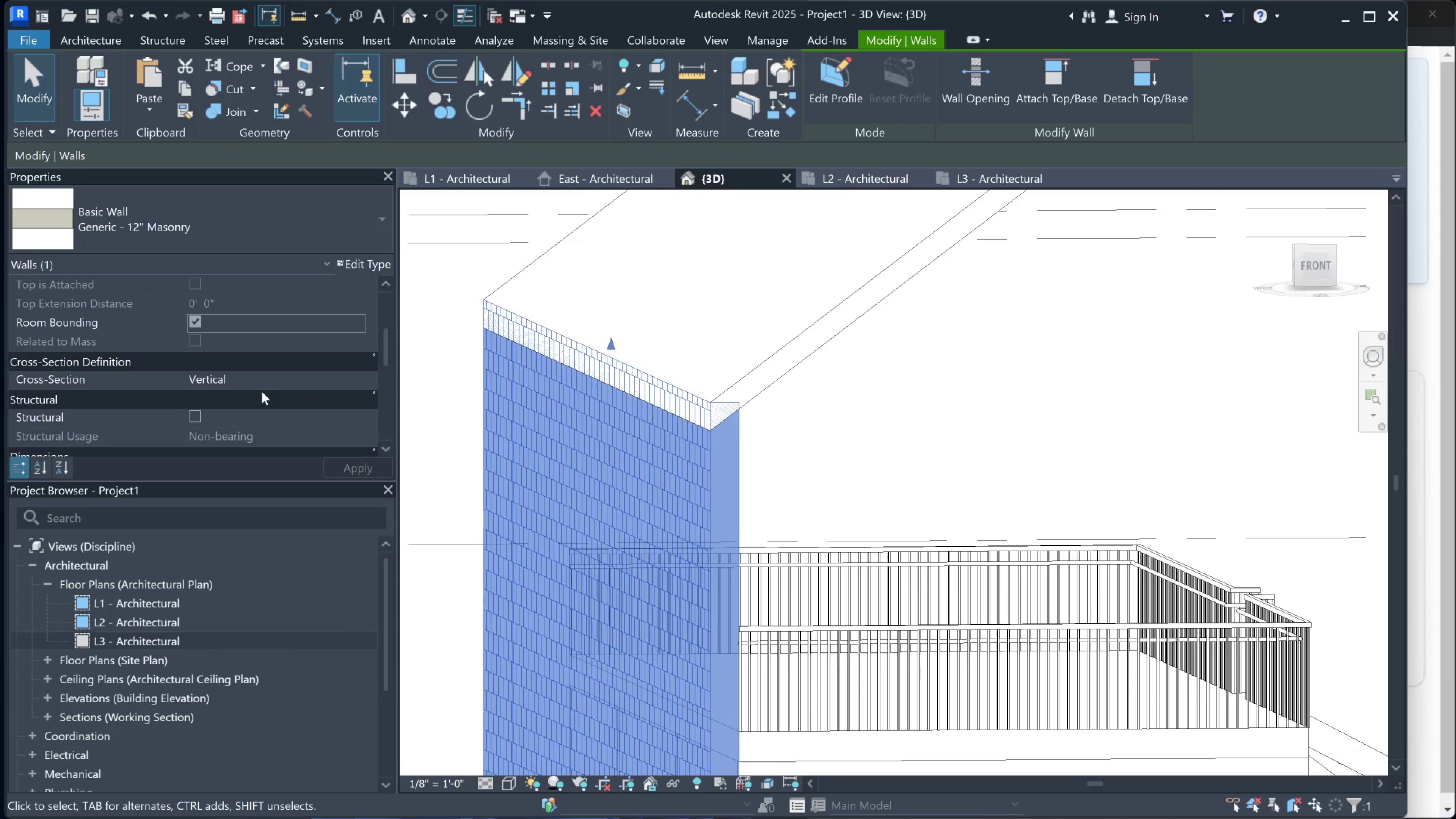 
scroll: coordinate [190, 380], scroll_direction: up, amount: 2.0
 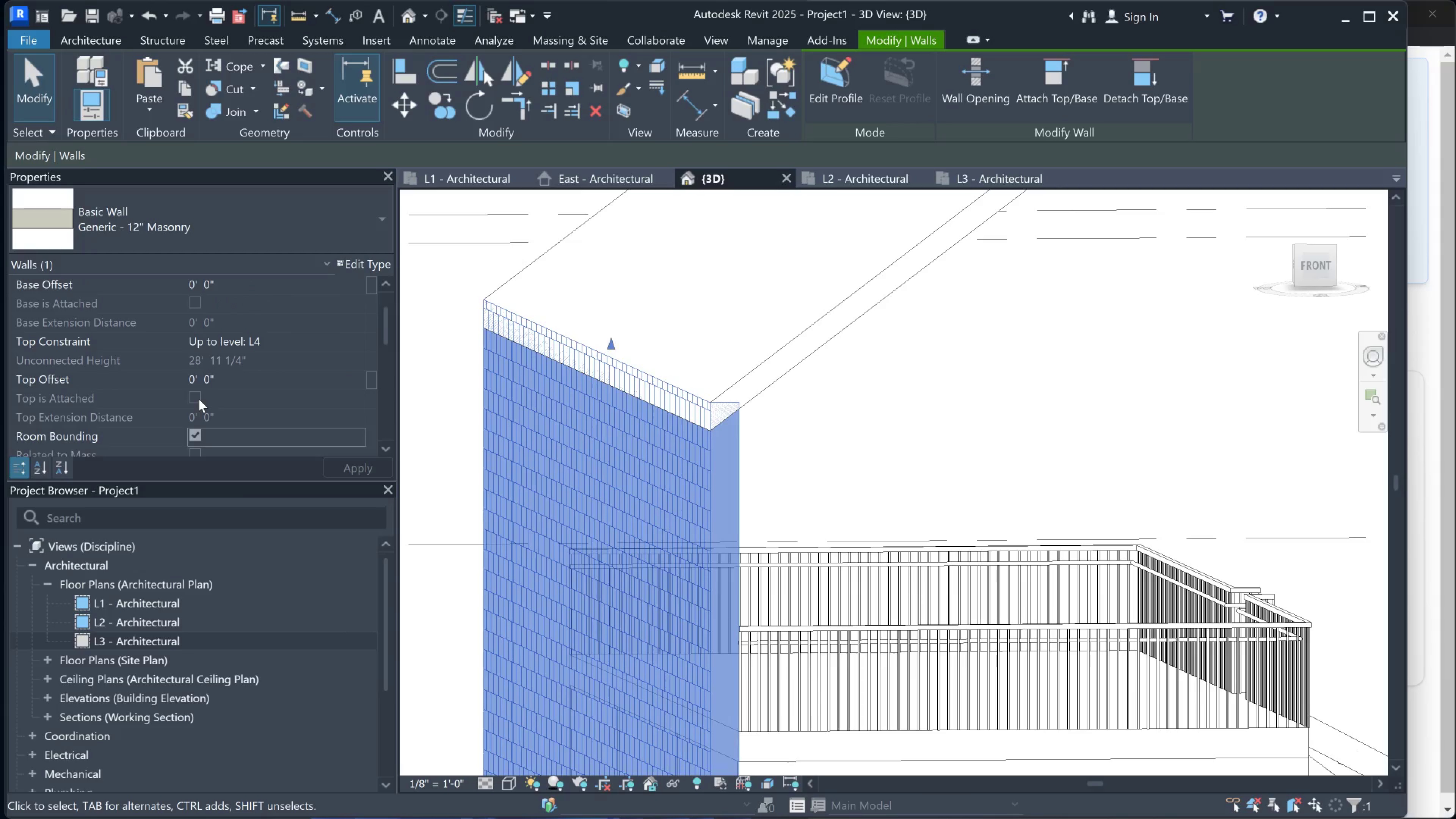 
left_click([198, 399])
 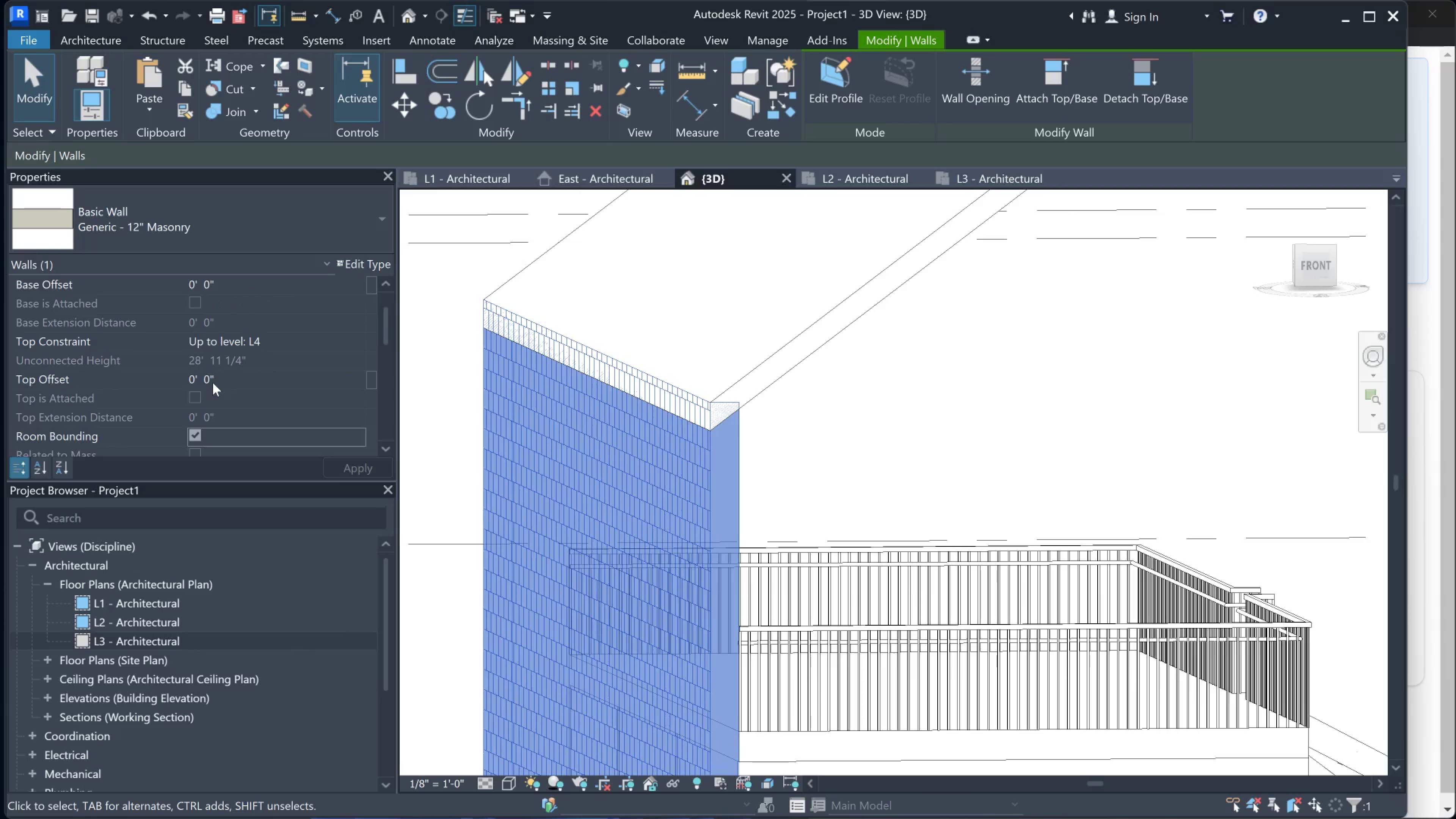 
left_click([224, 381])
 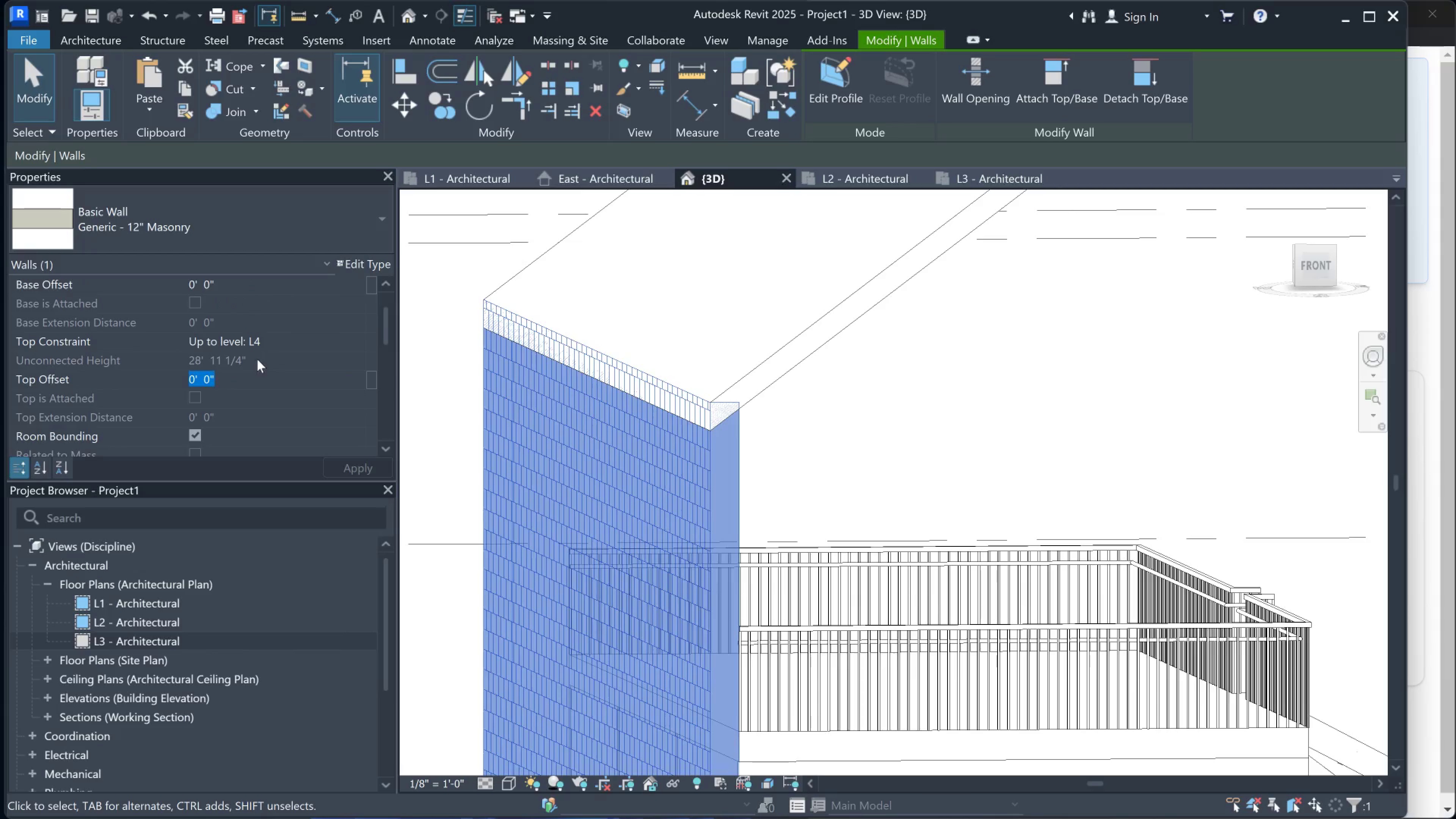 
left_click([269, 337])
 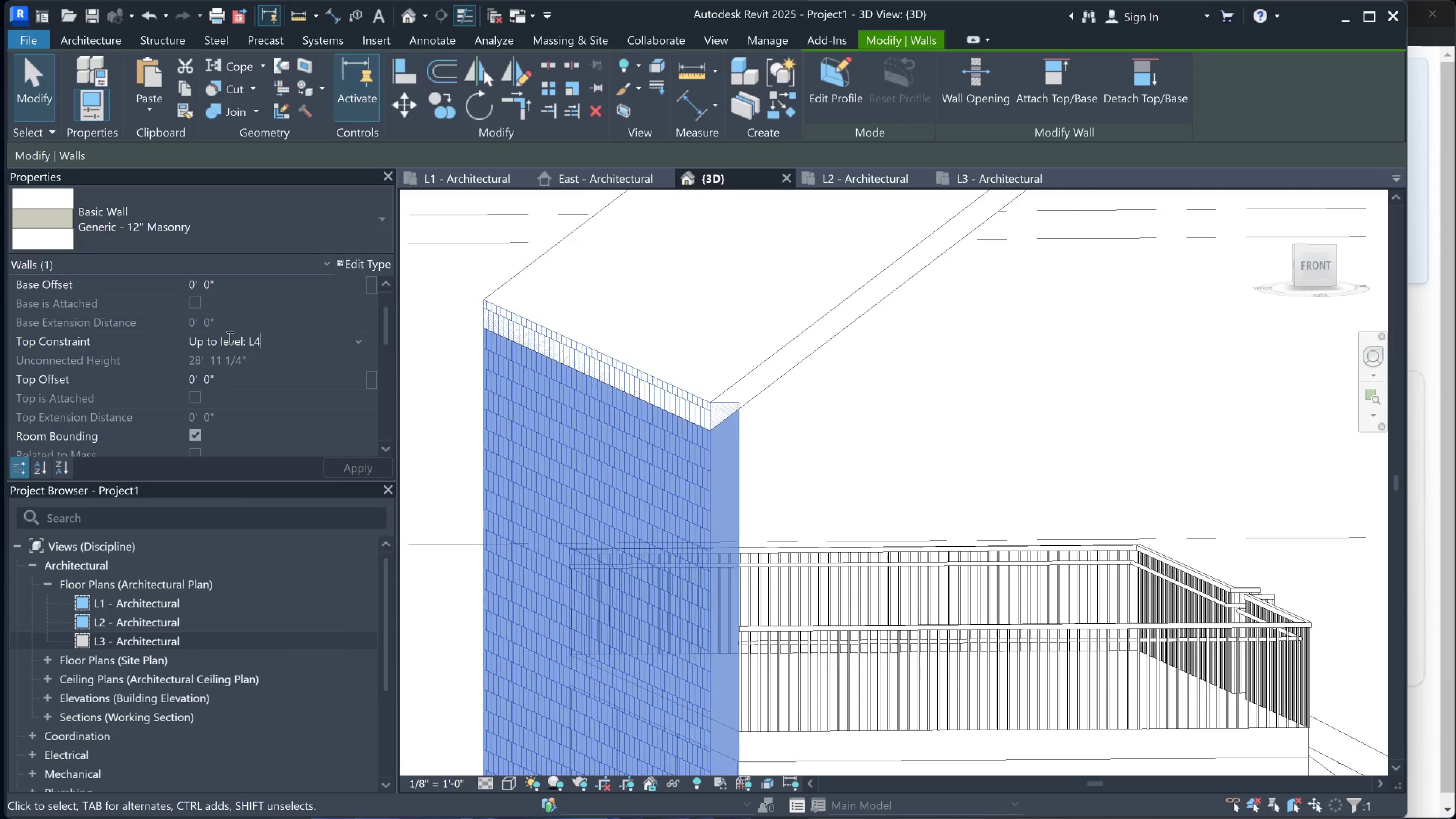 
scroll: coordinate [229, 337], scroll_direction: up, amount: 1.0
 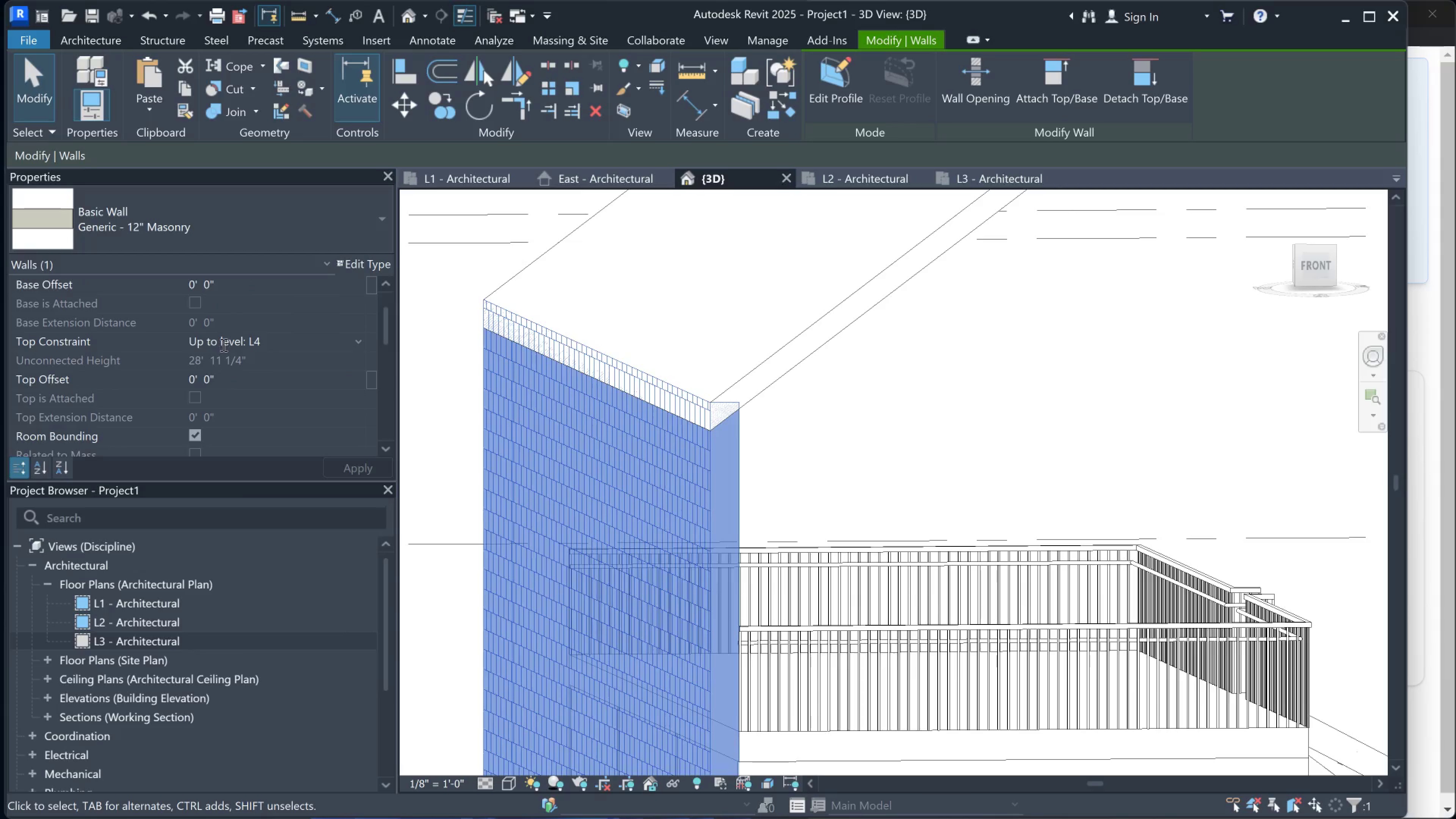 
scroll: coordinate [255, 374], scroll_direction: down, amount: 9.0
 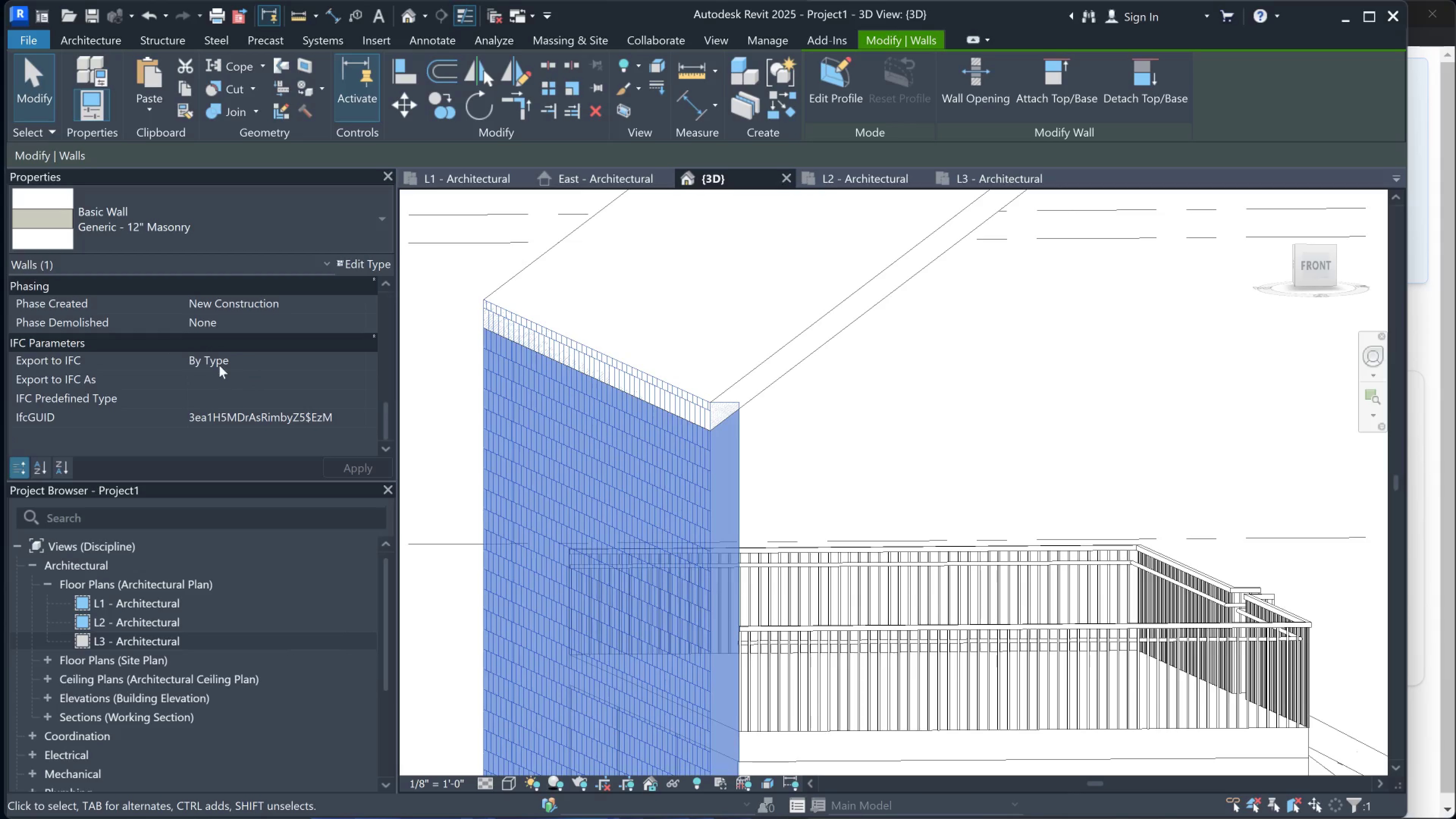 
left_click([219, 363])
 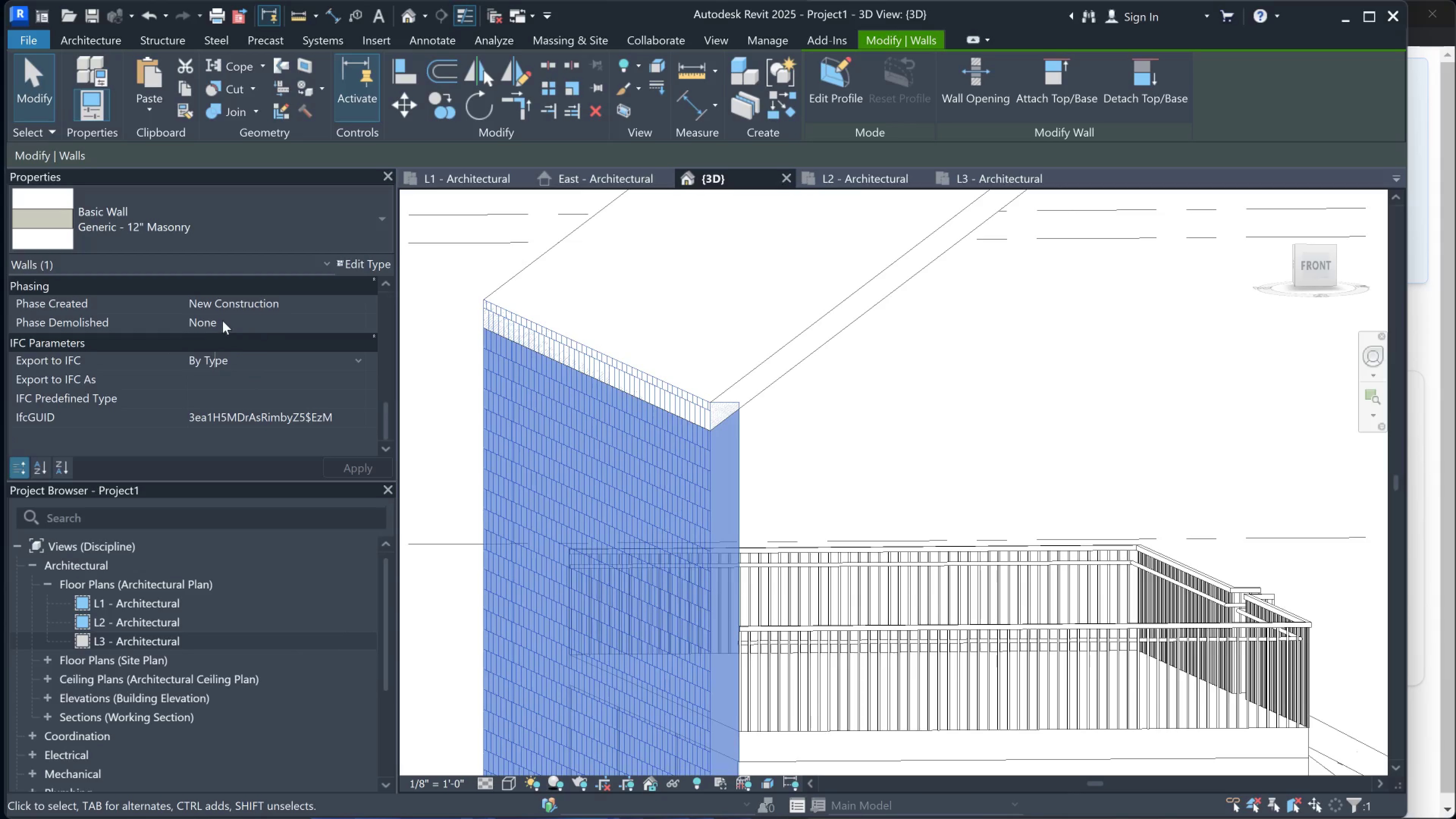 
left_click([223, 321])
 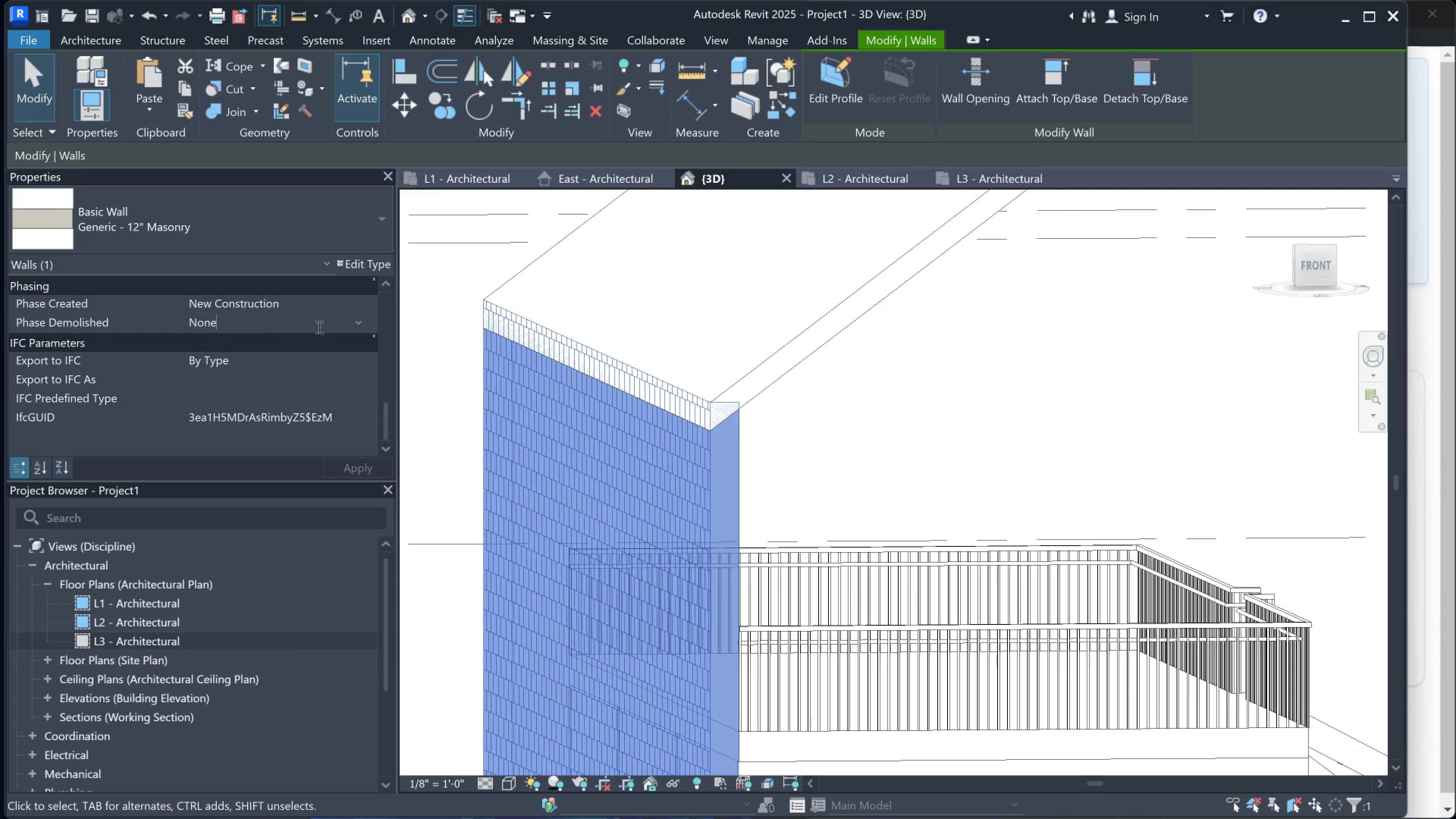 
left_click([583, 542])
 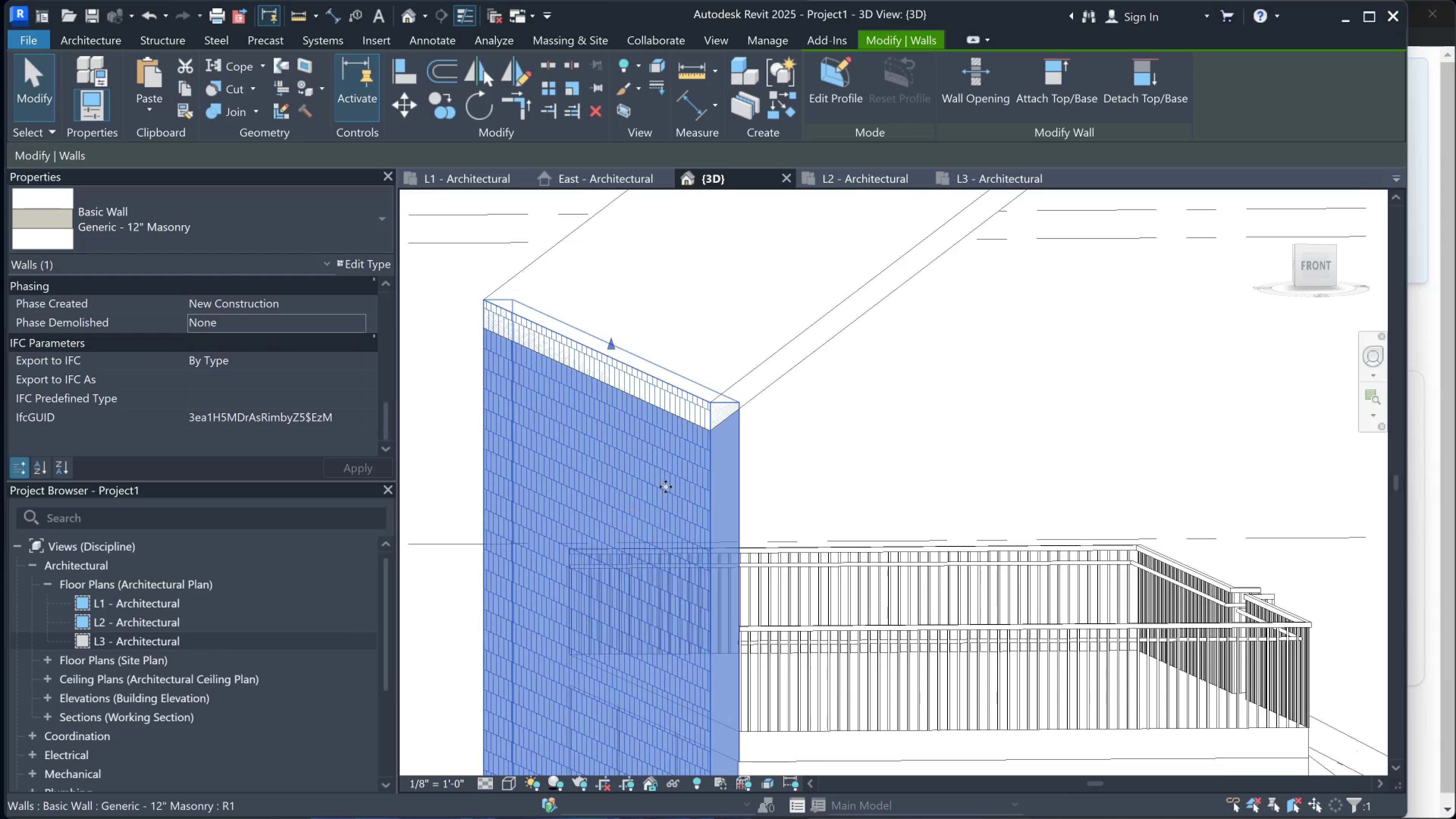 
scroll: coordinate [355, 334], scroll_direction: down, amount: 1.0
 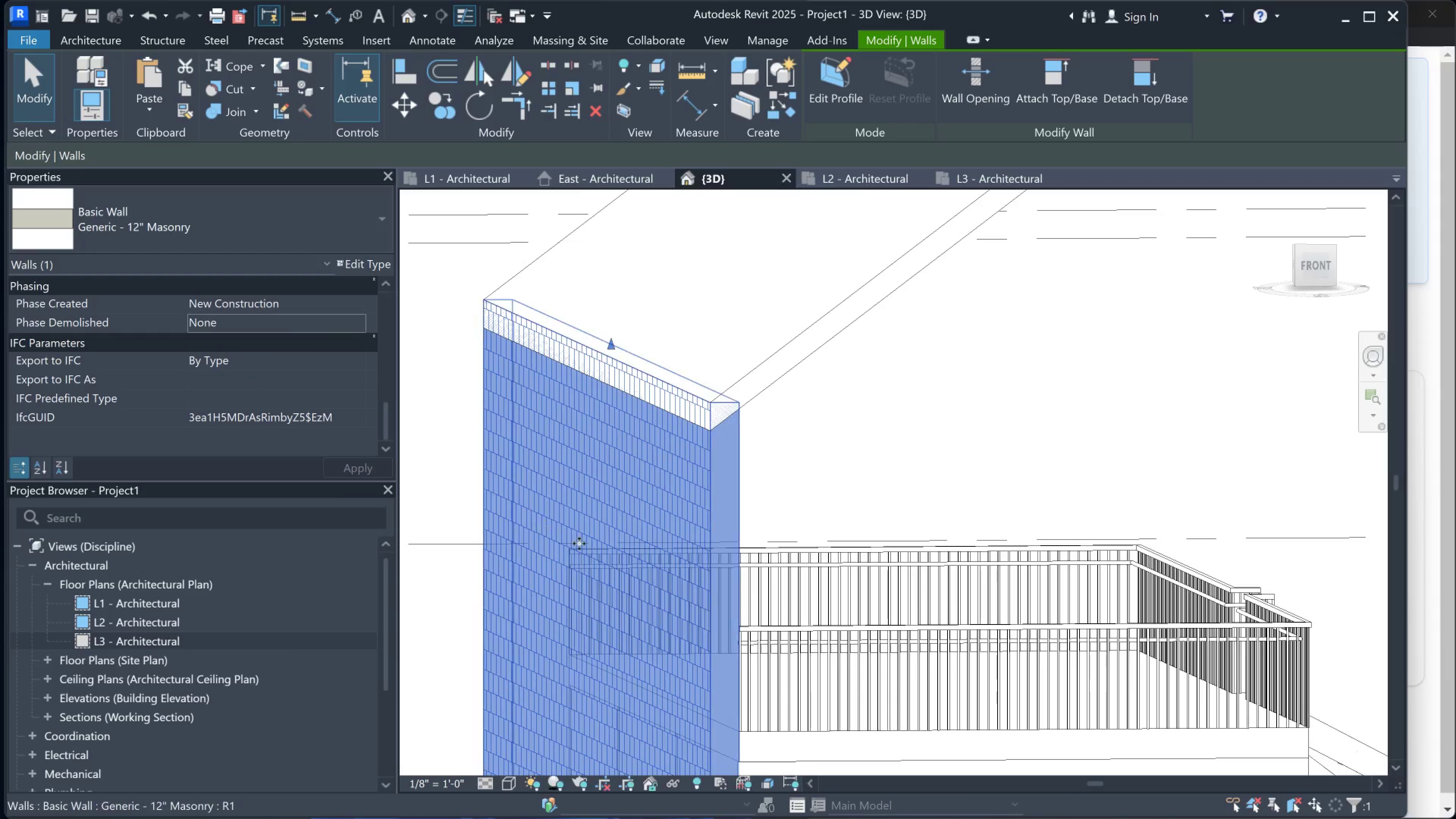 
left_click([769, 460])
 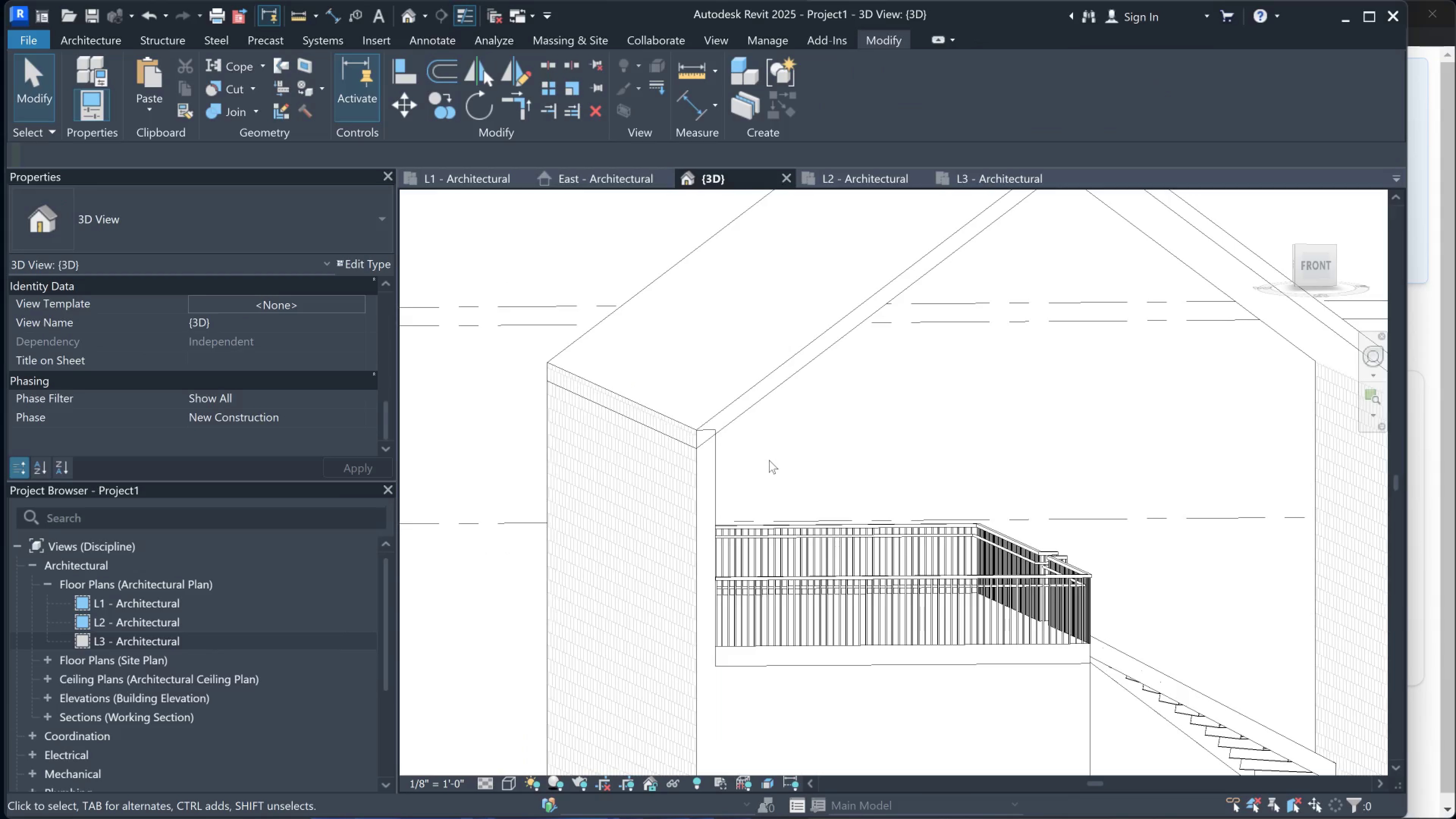 
scroll: coordinate [699, 405], scroll_direction: down, amount: 8.0
 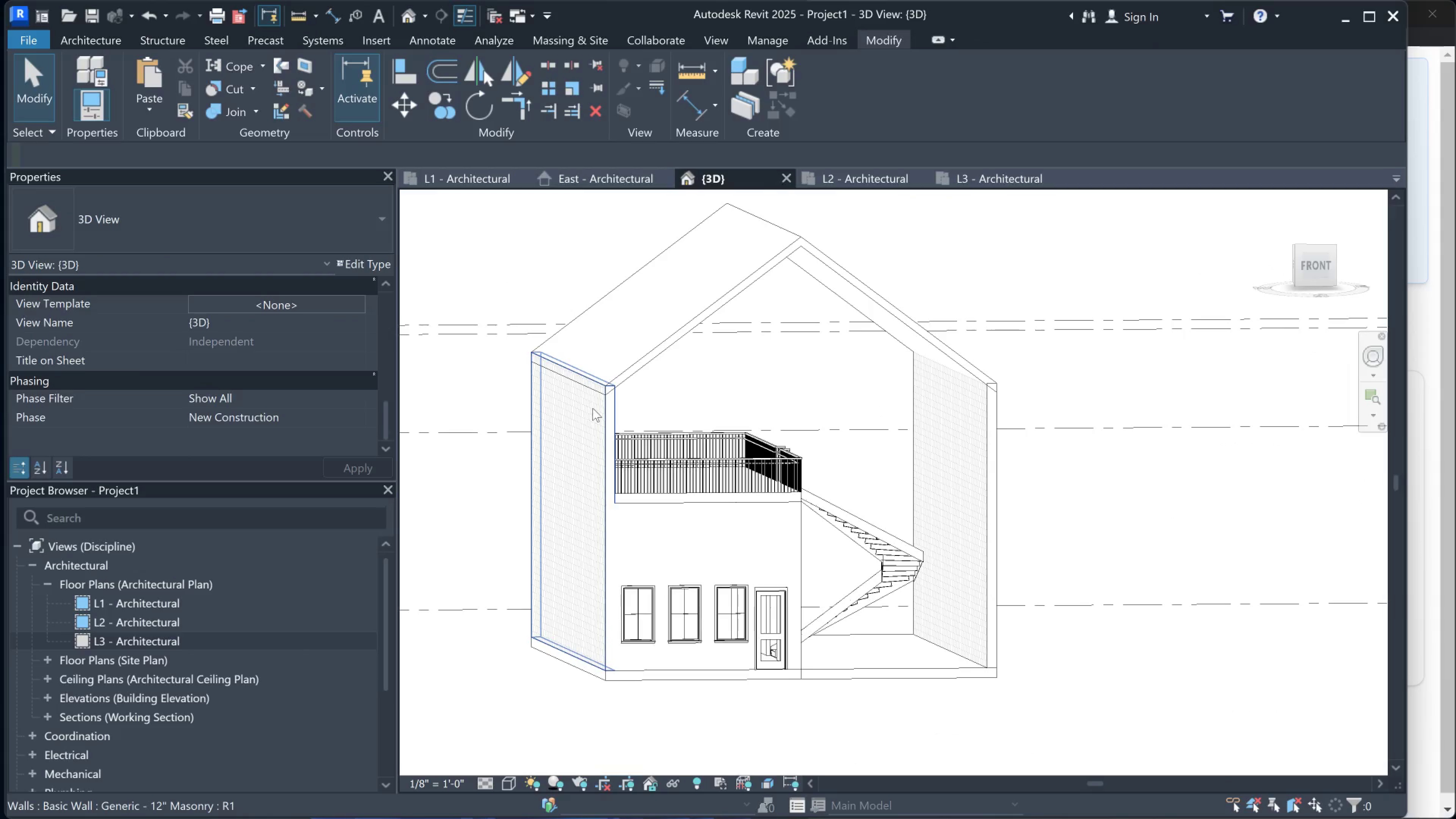 
hold_key(key=ControlLeft, duration=0.38)
left_click([993, 406])
 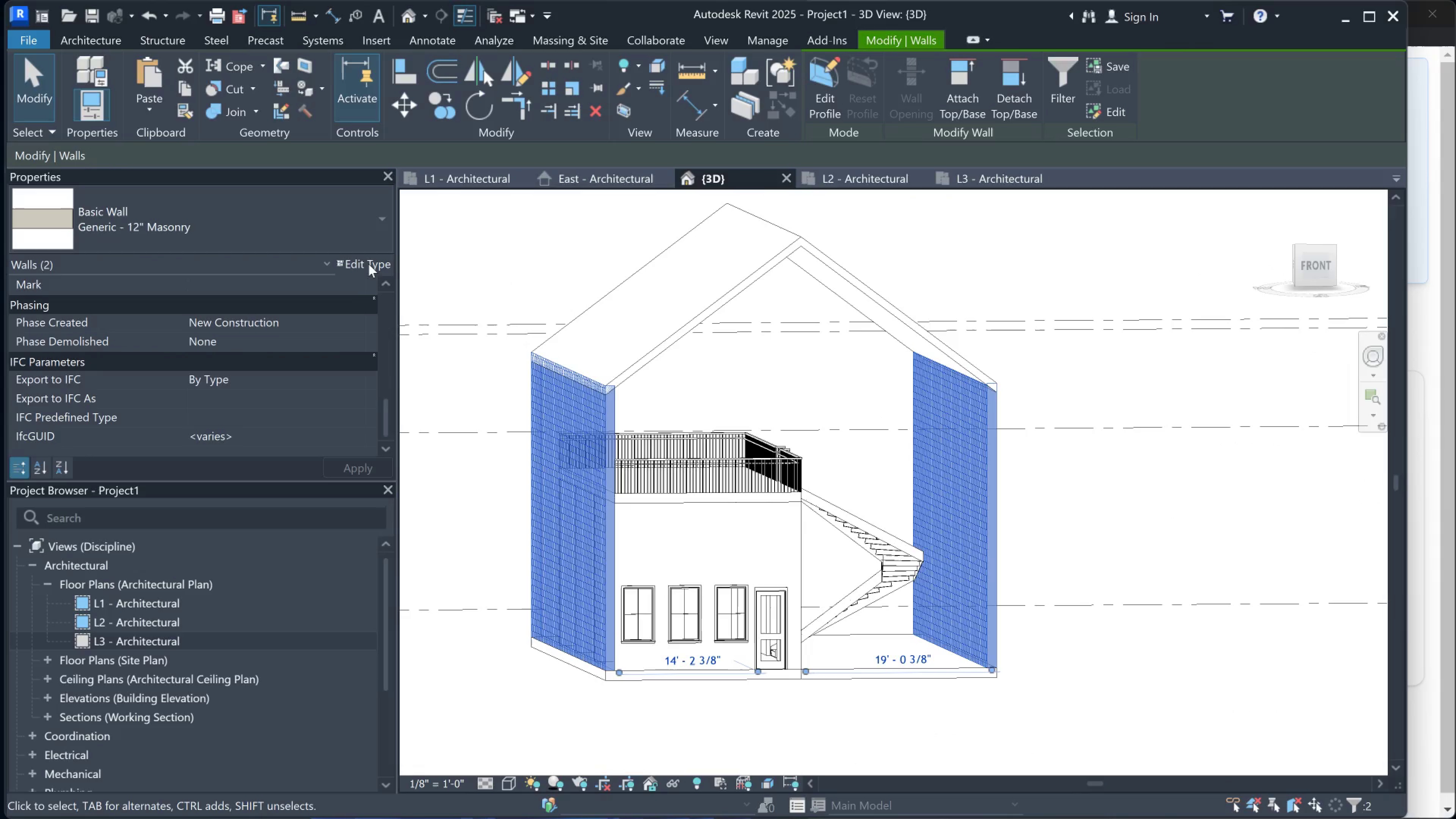 
scroll: coordinate [294, 370], scroll_direction: up, amount: 8.0
 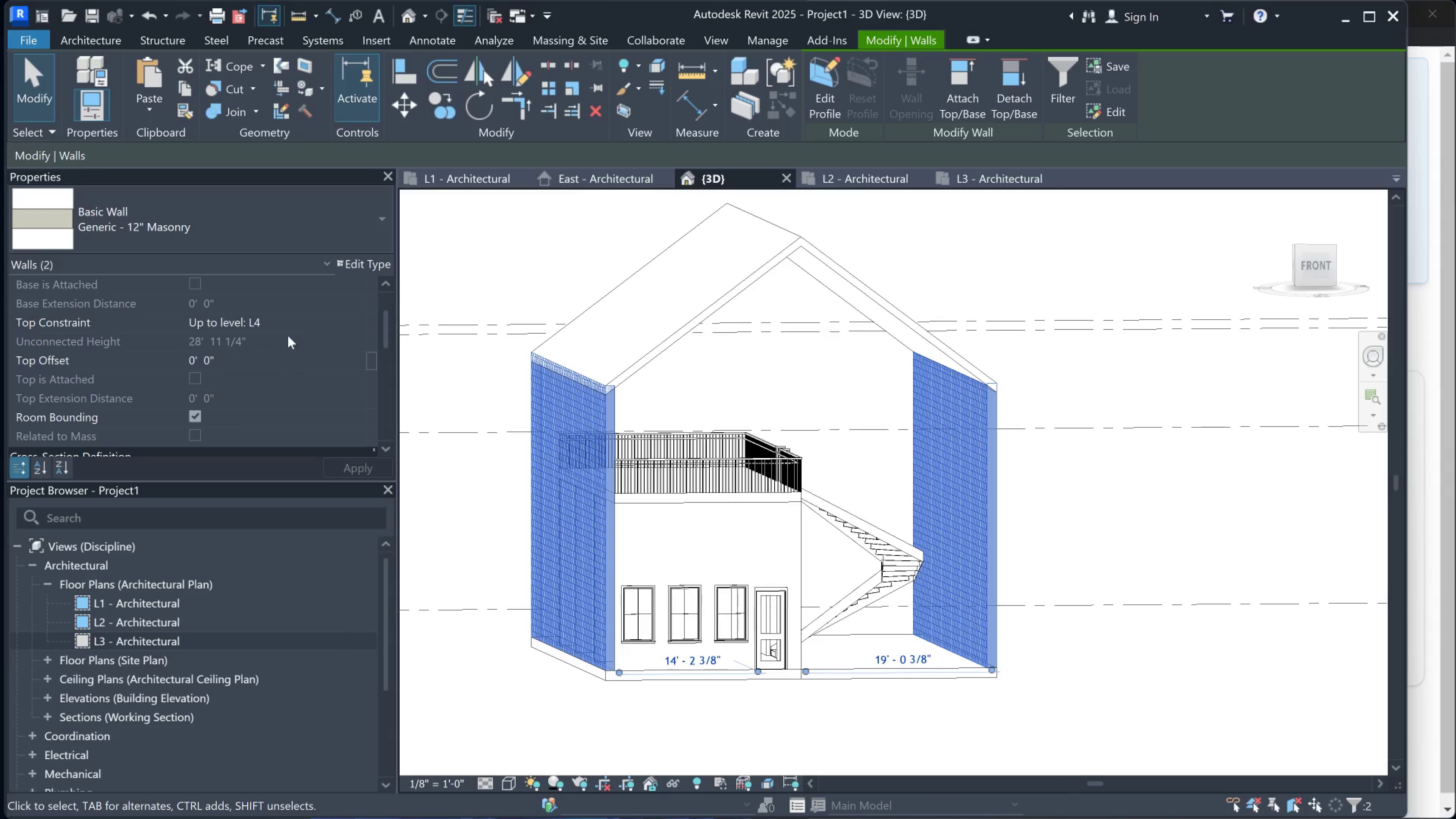 
left_click([298, 317])
 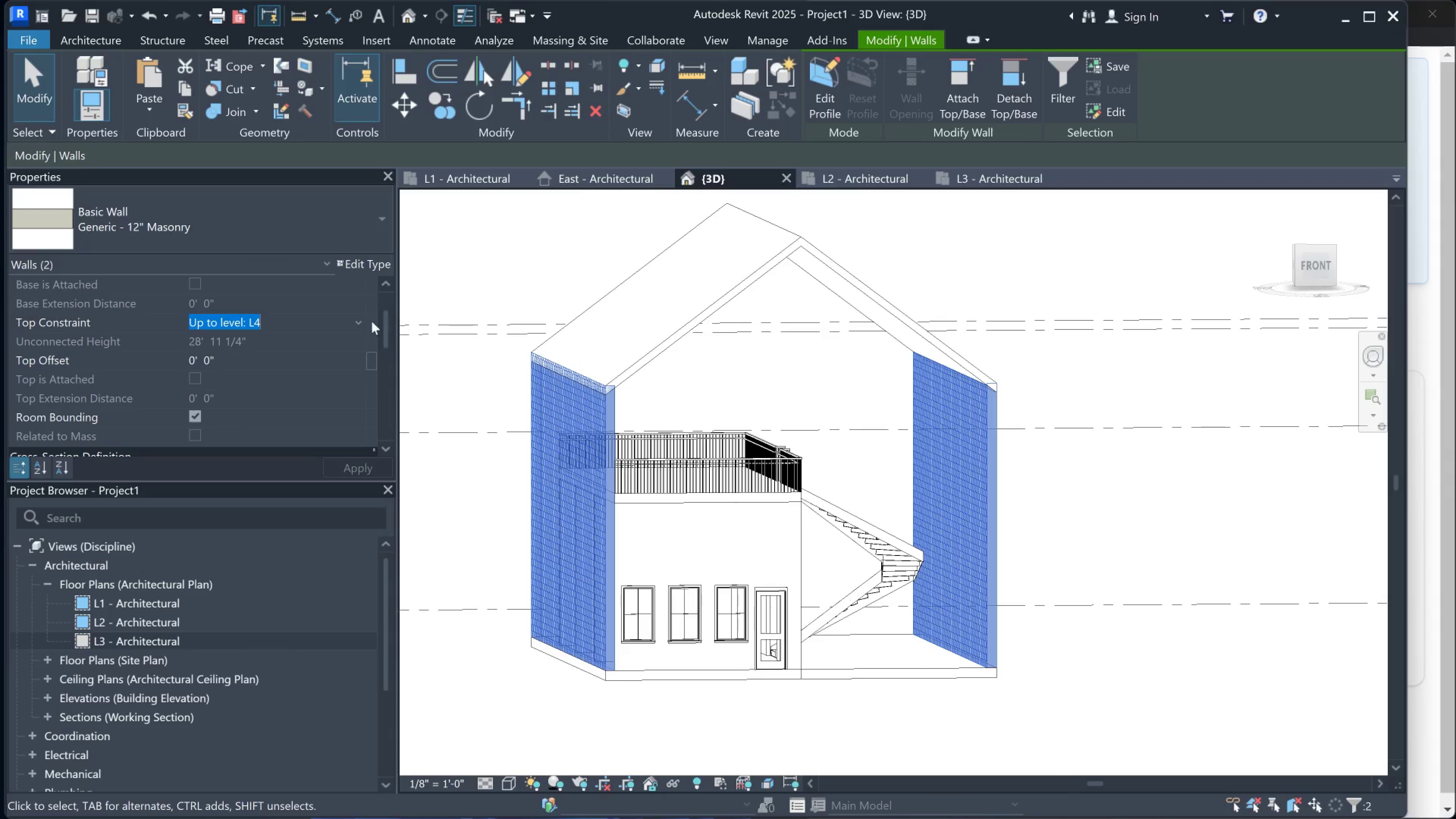 
left_click([356, 326])
 